 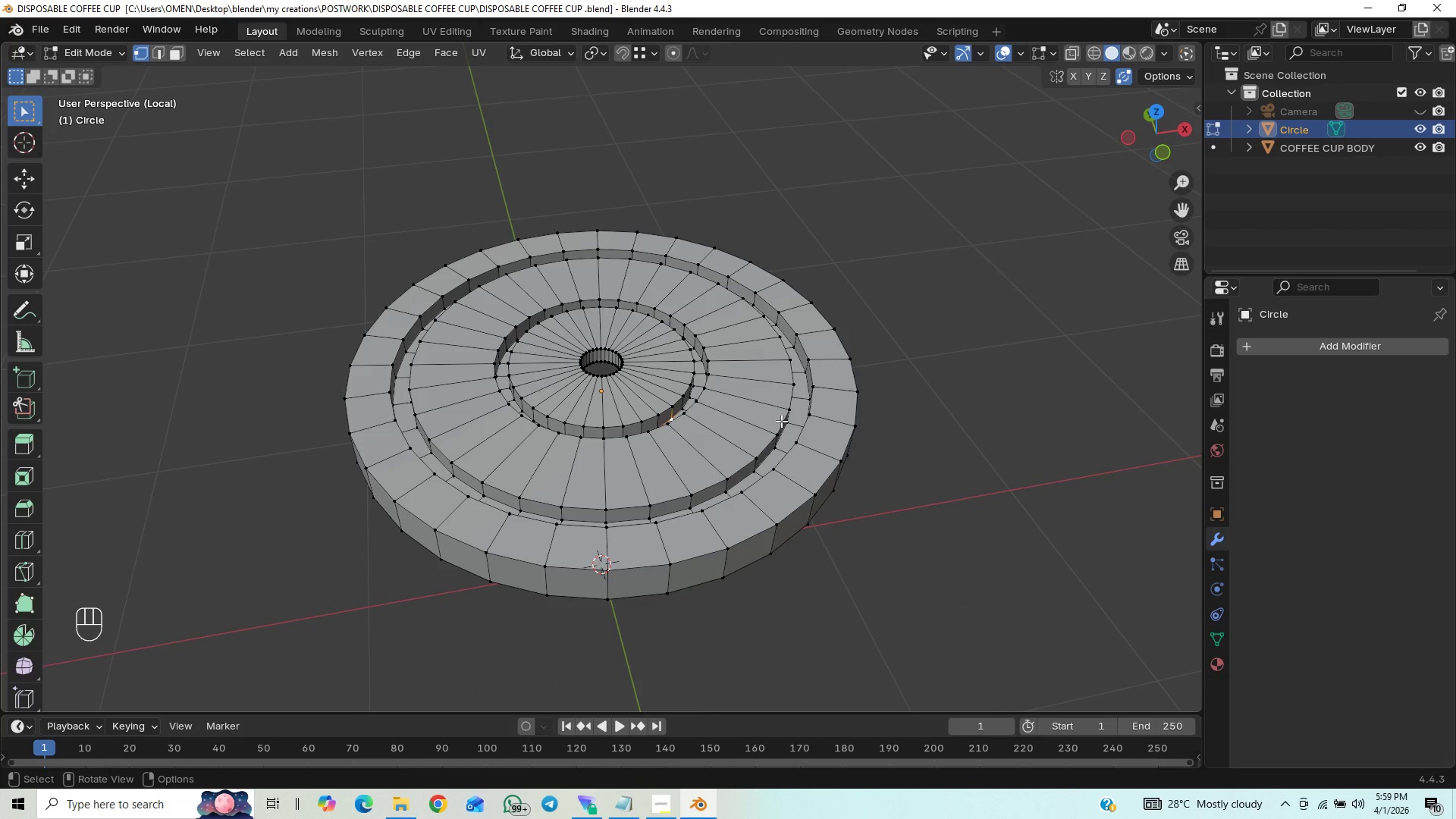 
hold_key(key=ShiftLeft, duration=0.64)
 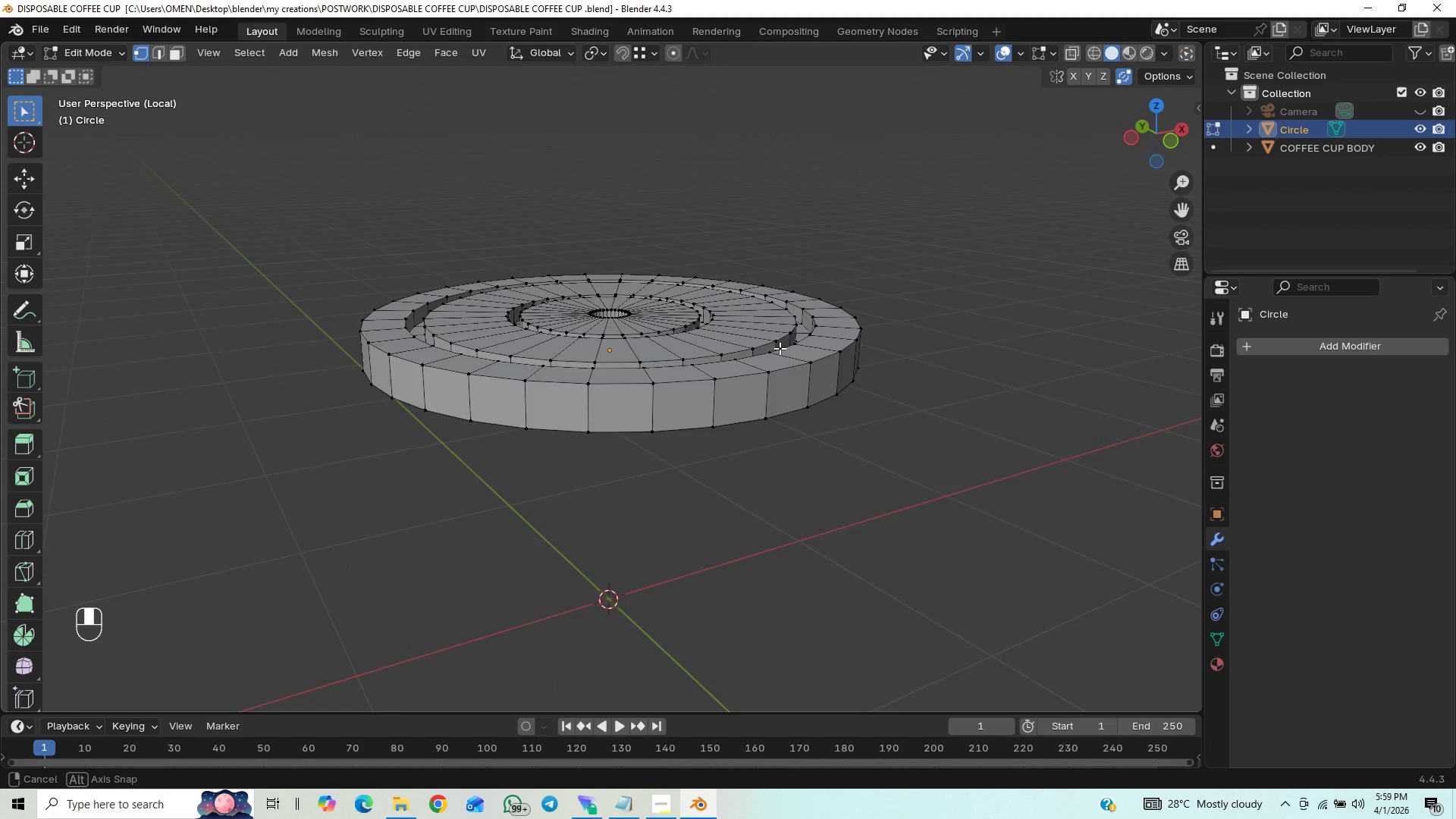 
scroll: coordinate [780, 347], scroll_direction: up, amount: 1.0
 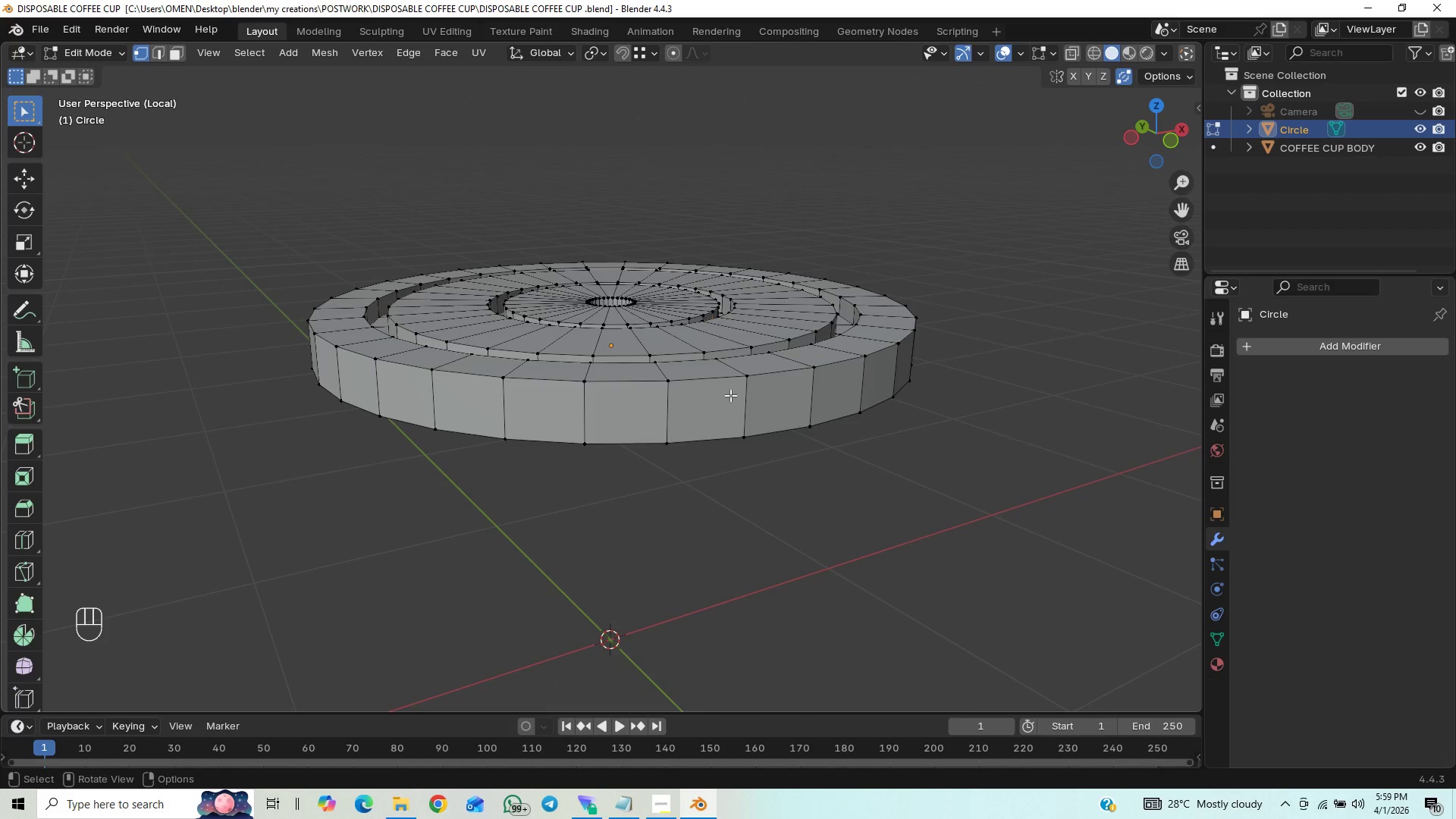 
scroll: coordinate [730, 395], scroll_direction: down, amount: 15.0
 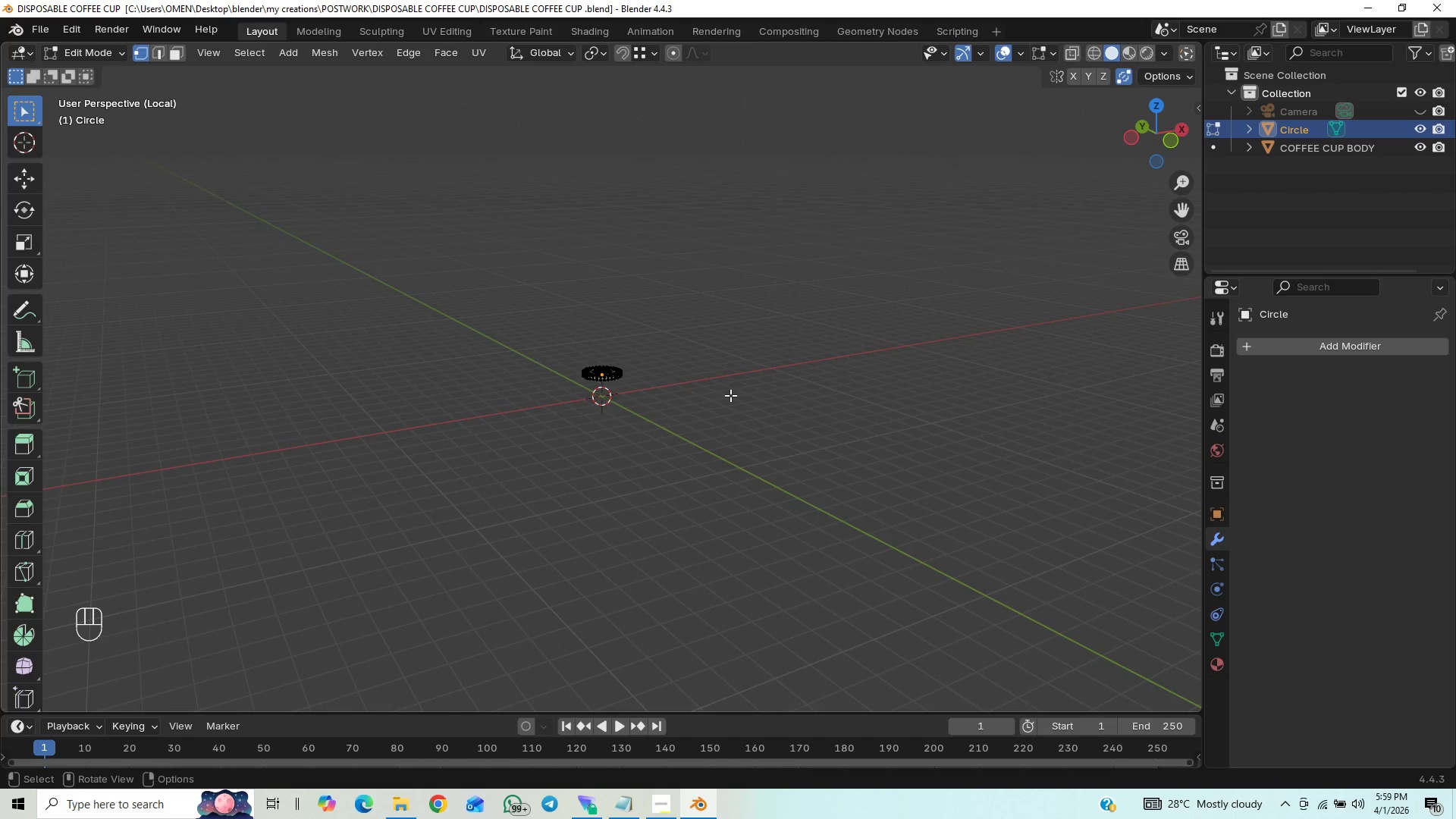 
scroll: coordinate [730, 395], scroll_direction: up, amount: 8.0
 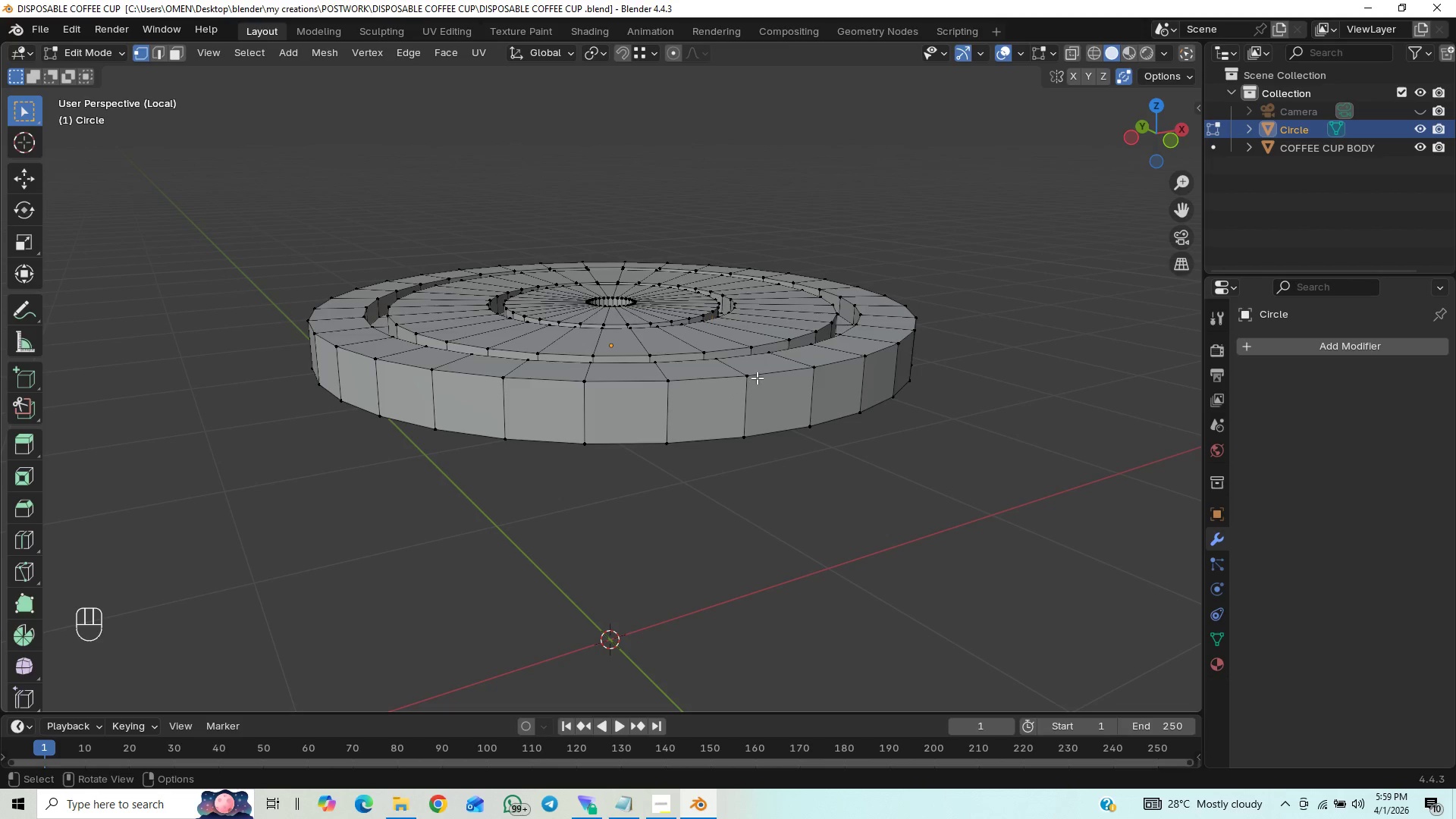 
key(Control+S)
 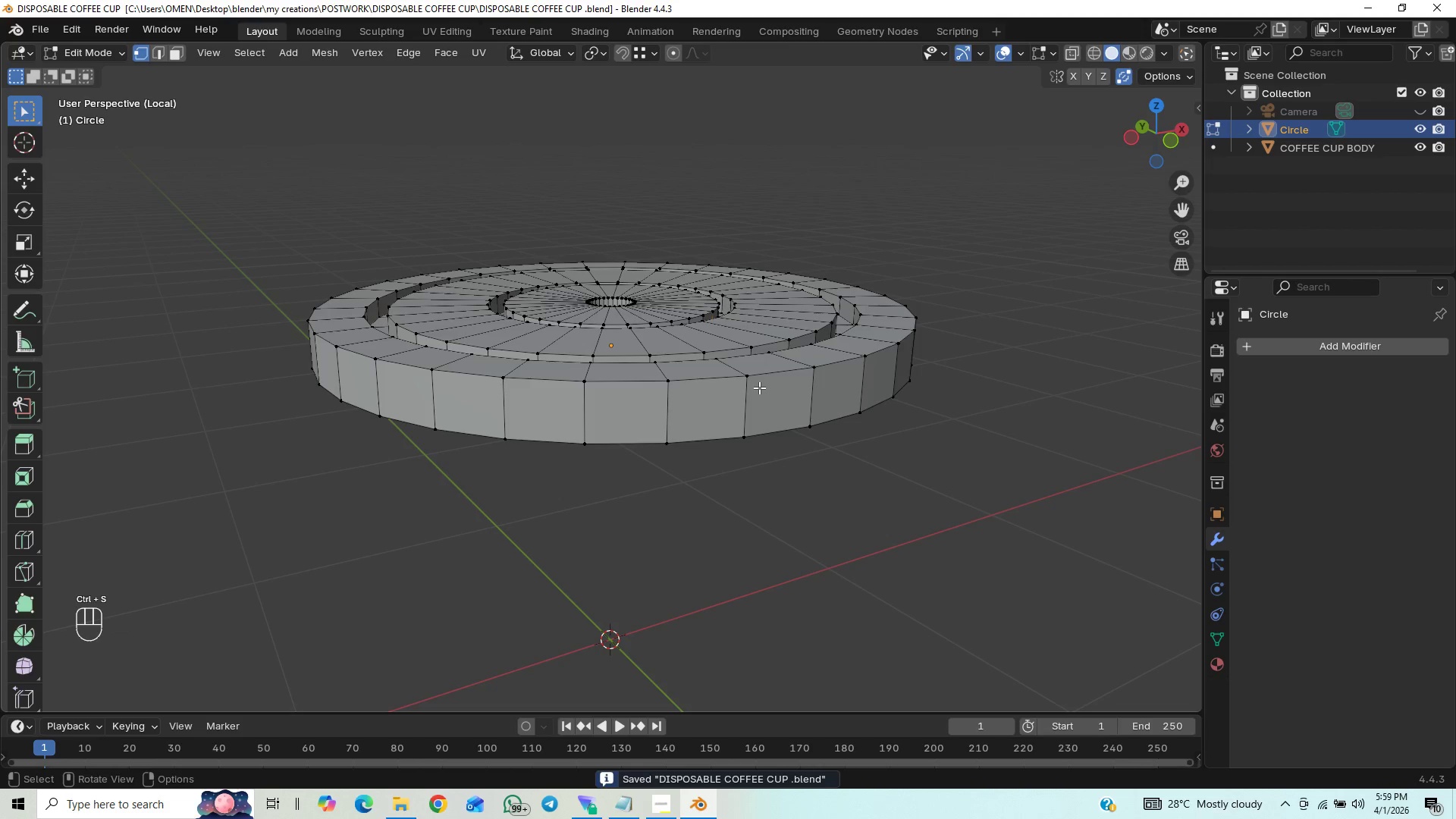 
key(End)
 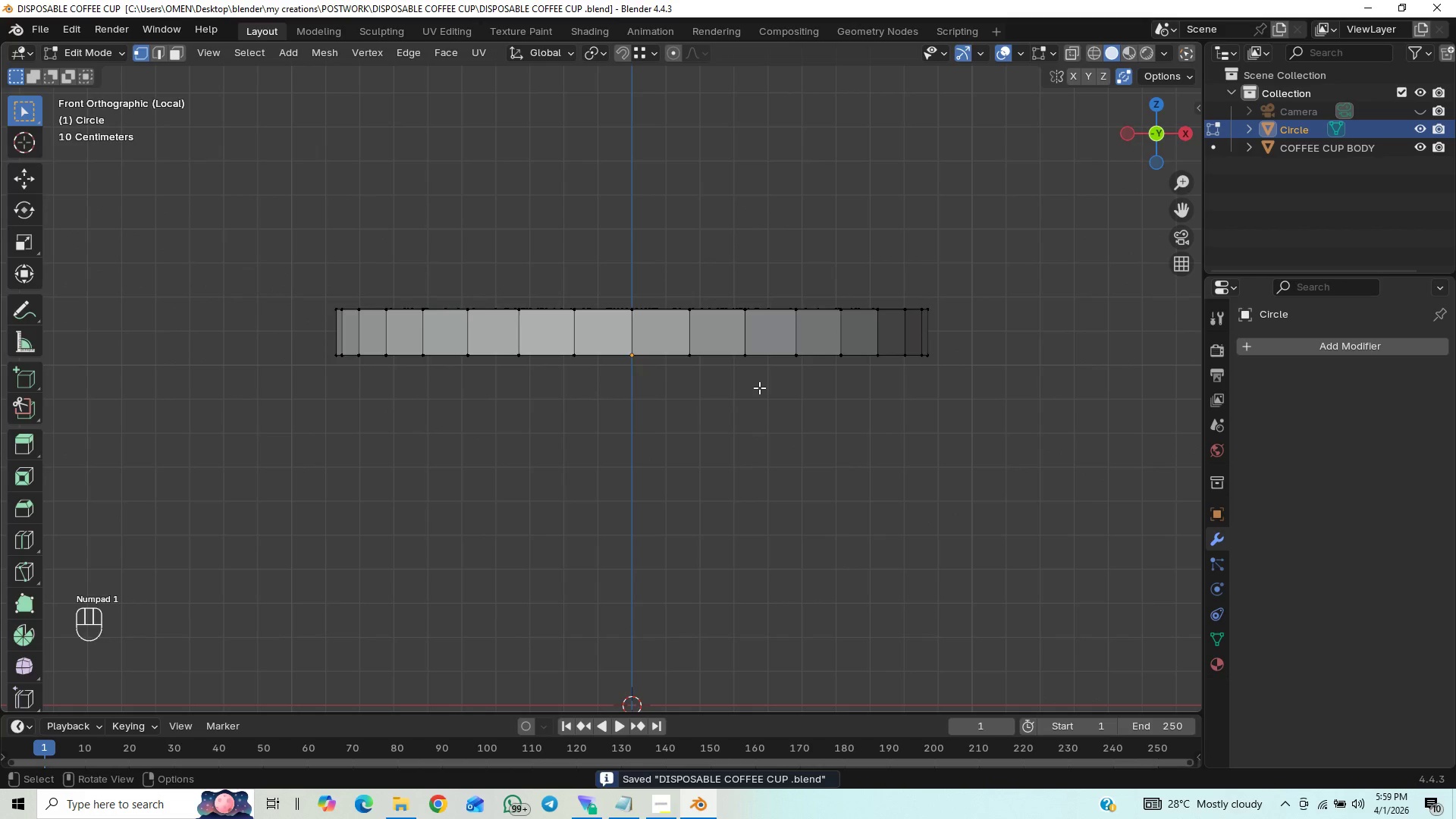 
key(Slash)
 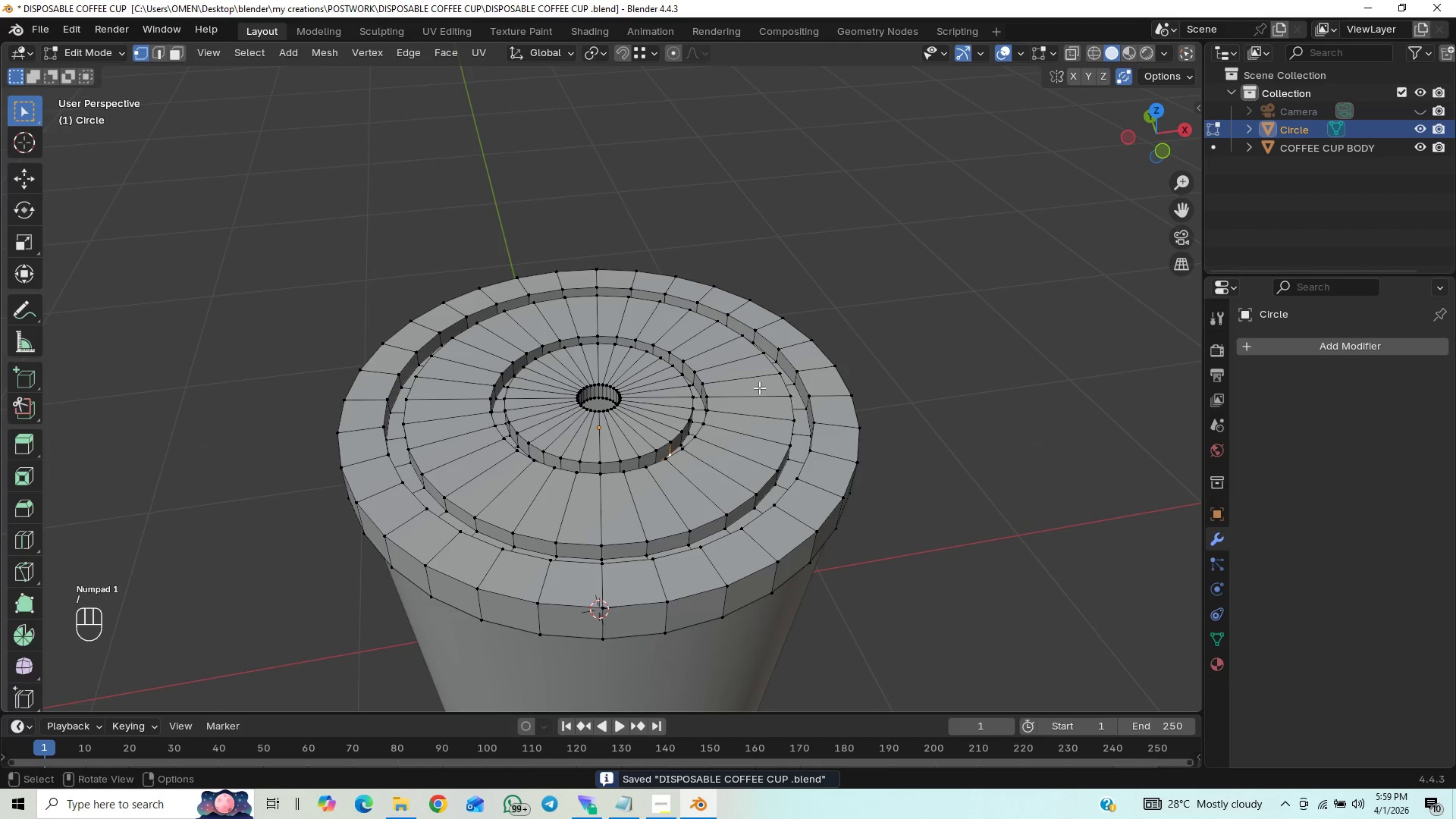 
scroll: coordinate [759, 388], scroll_direction: down, amount: 1.0
 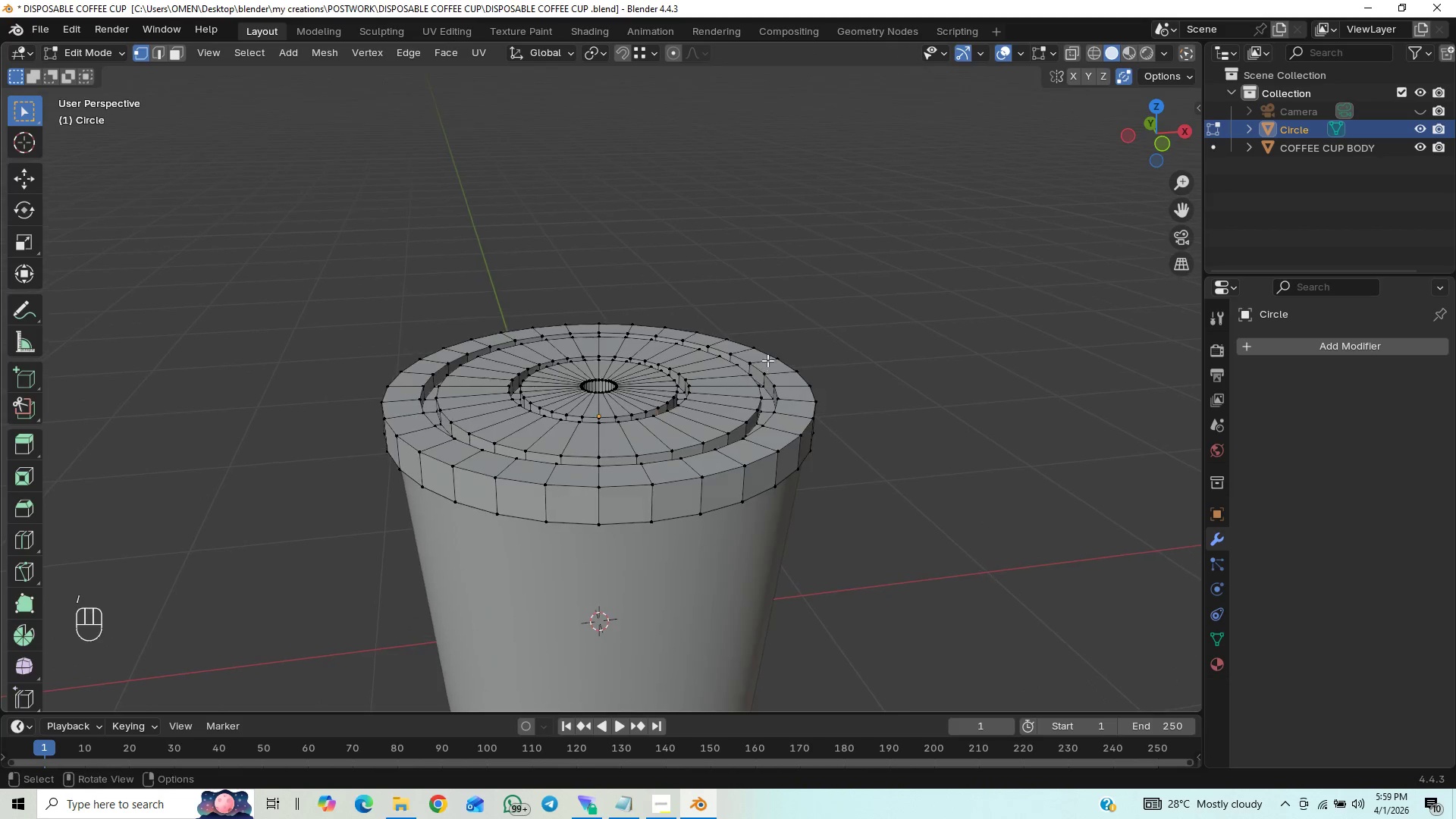 
hold_key(key=ShiftLeft, duration=0.42)
 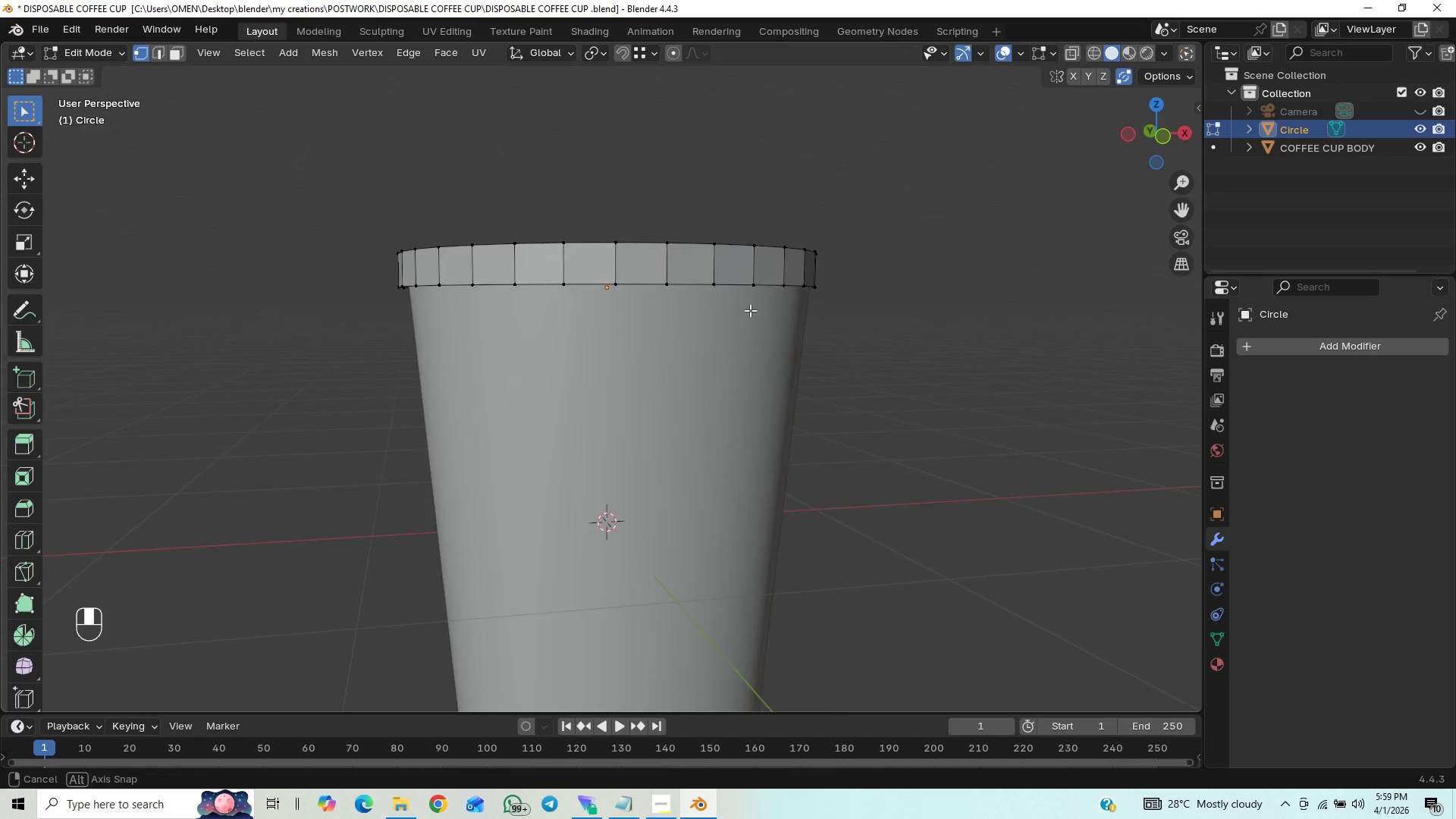 
scroll: coordinate [755, 303], scroll_direction: up, amount: 2.0
 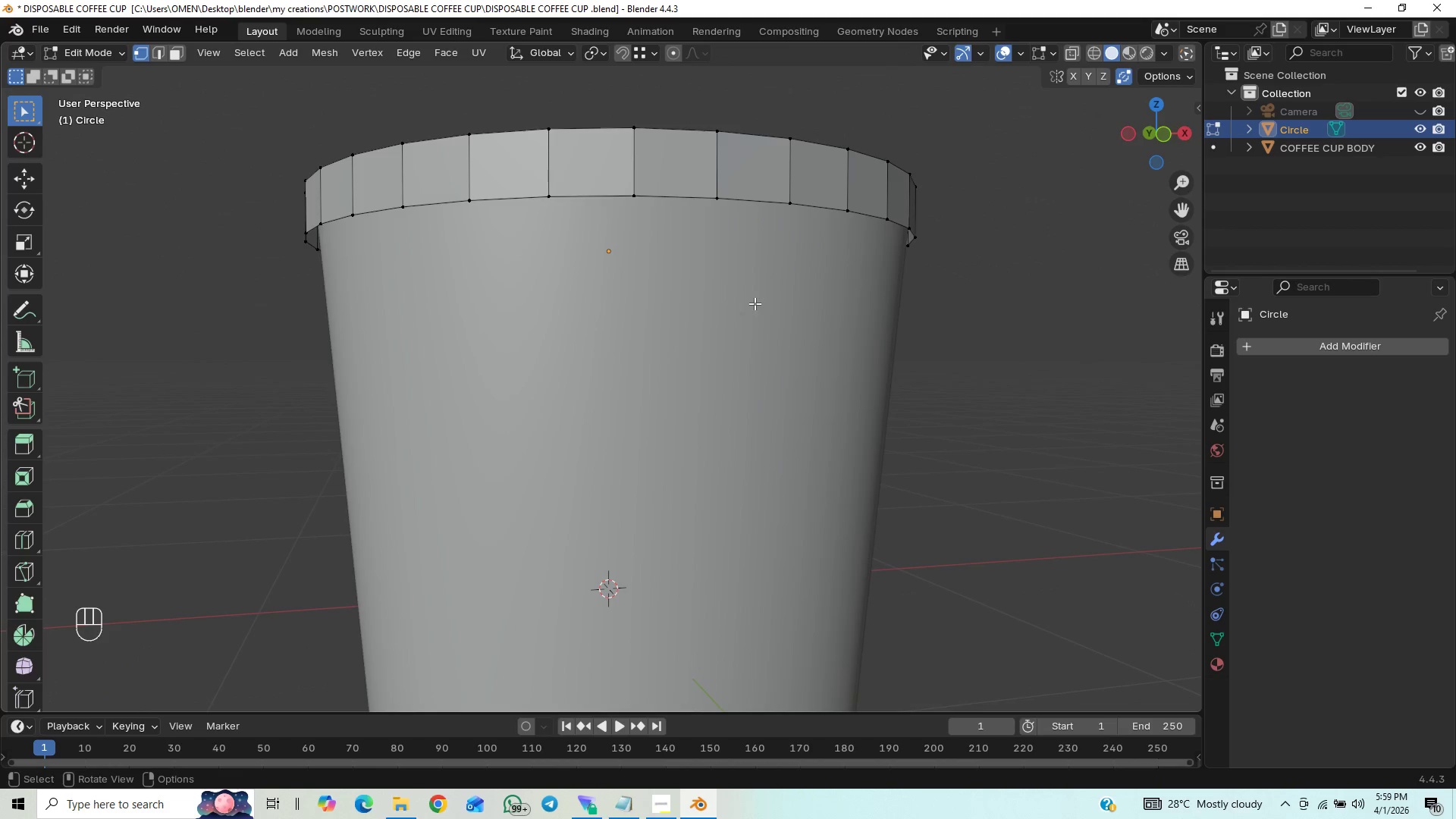 
key(Control+S)
 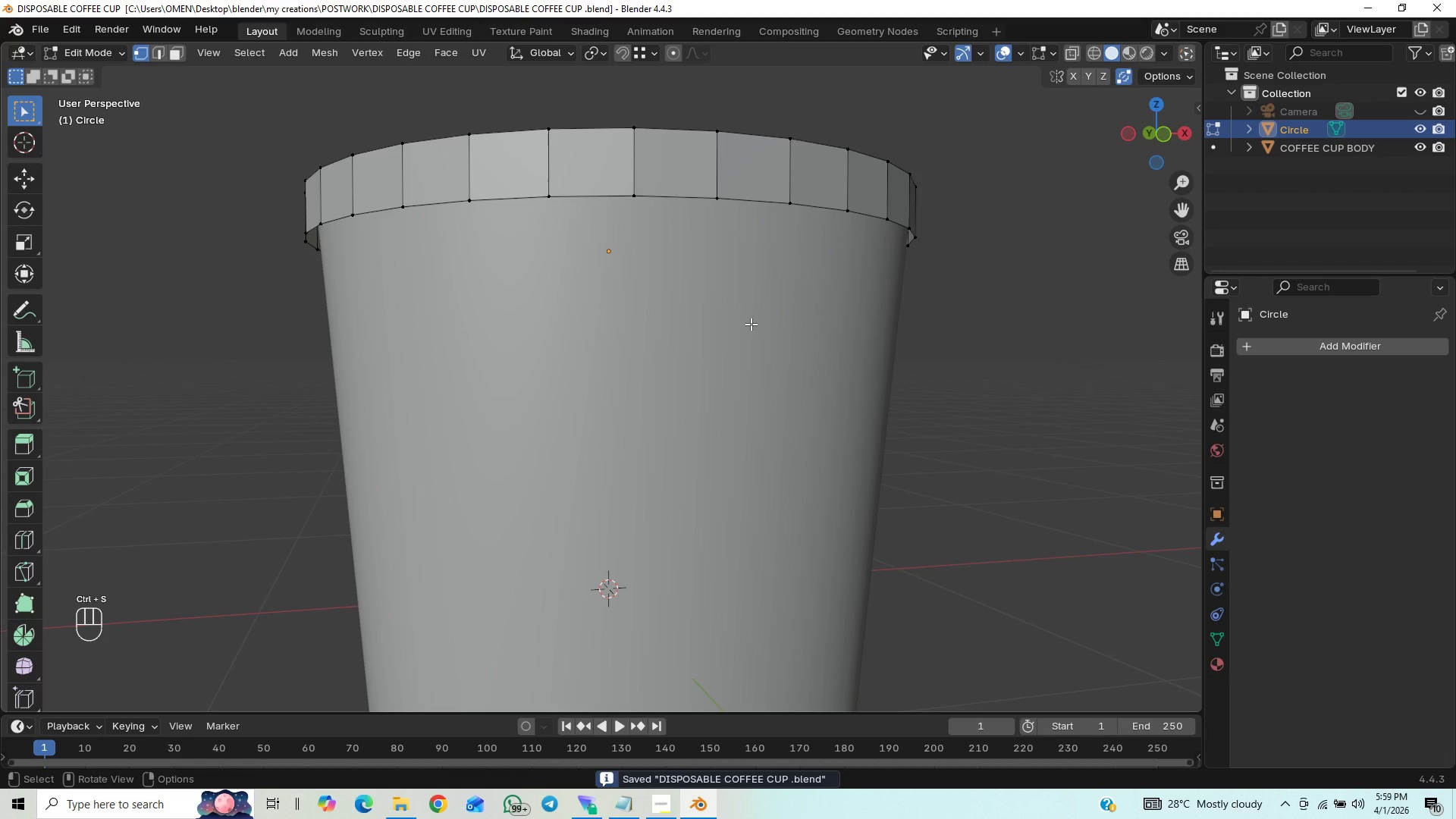 
key(End)
 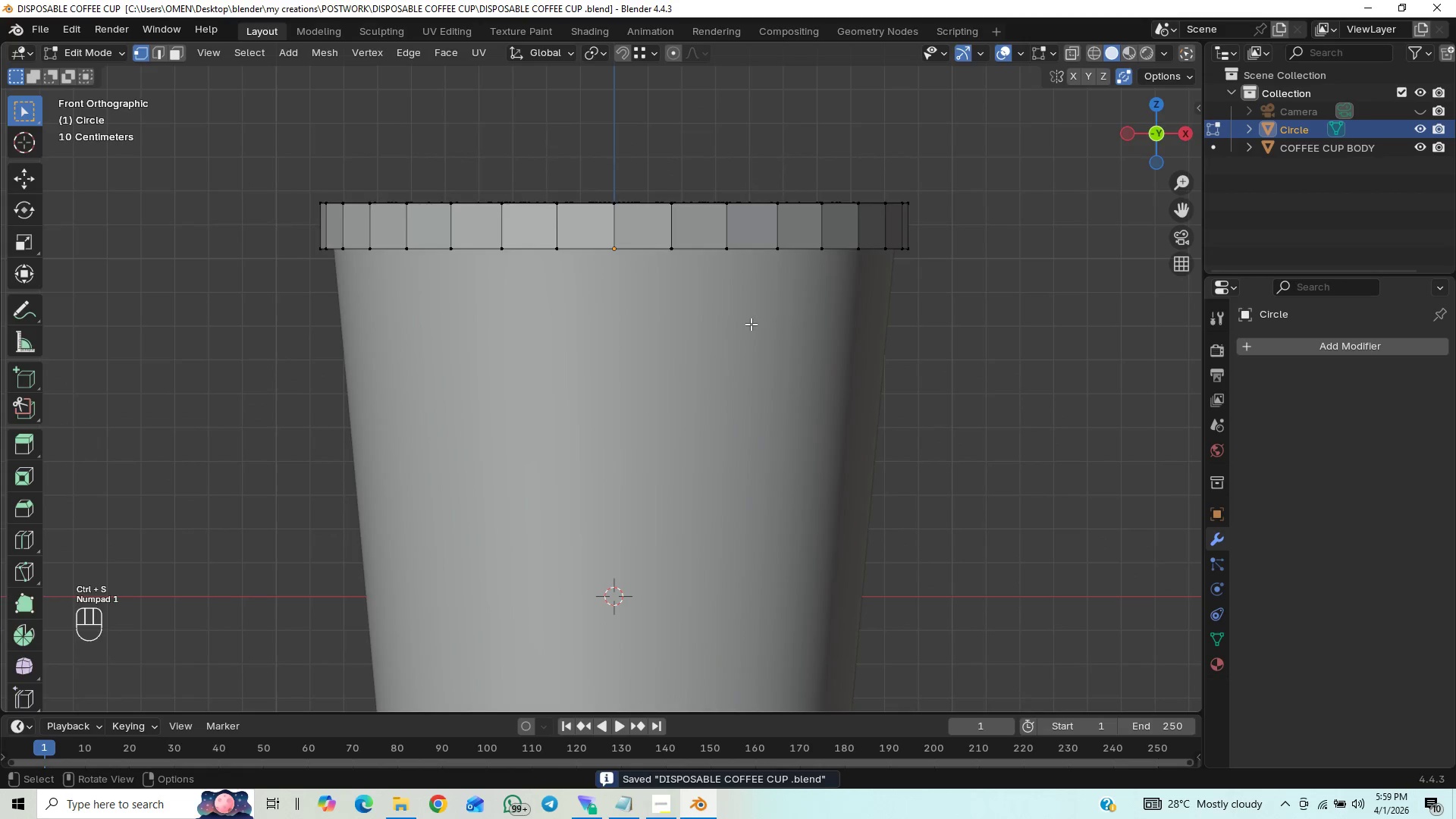 
key(Tab)
 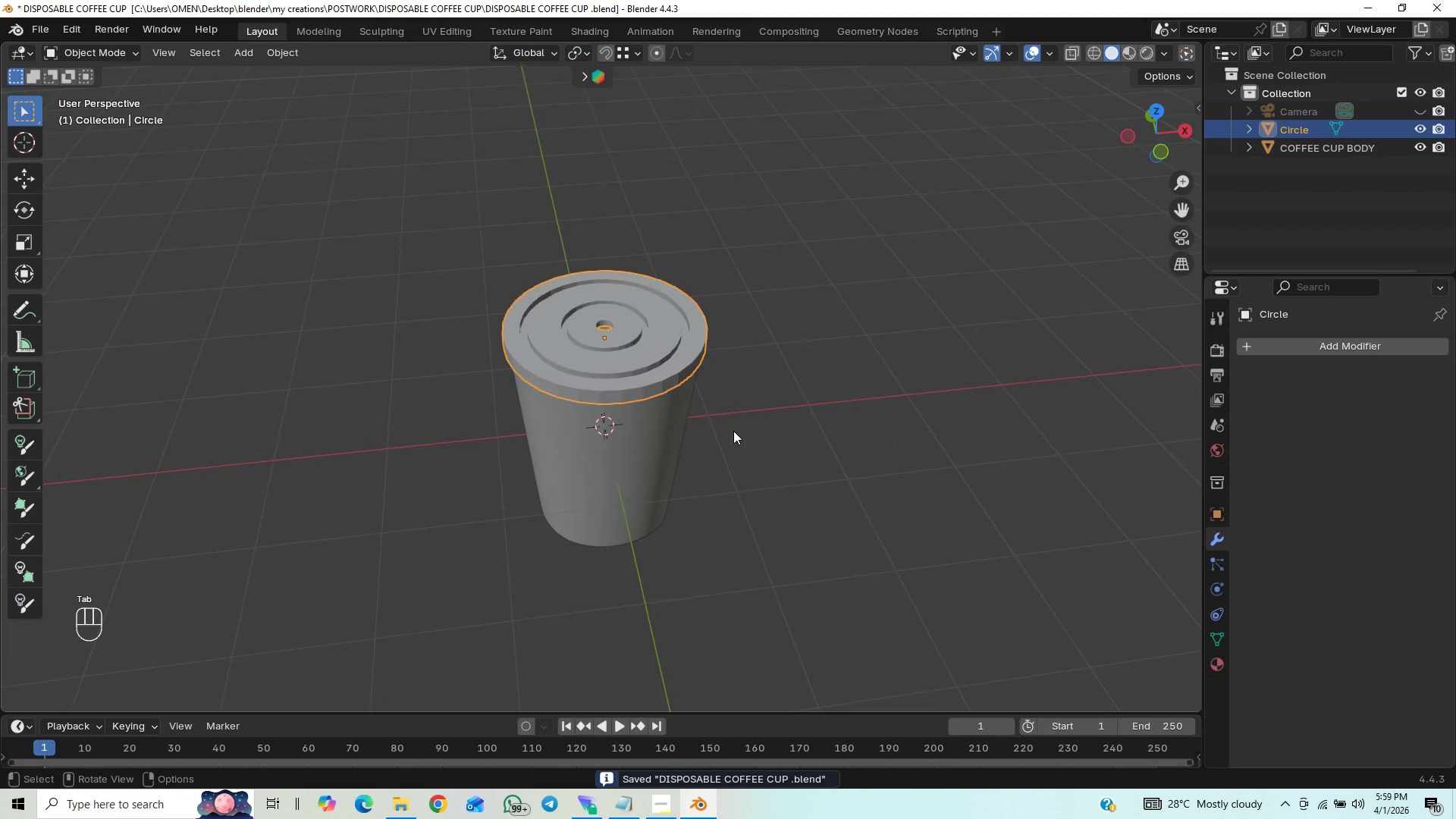 
scroll: coordinate [751, 324], scroll_direction: down, amount: 6.0
 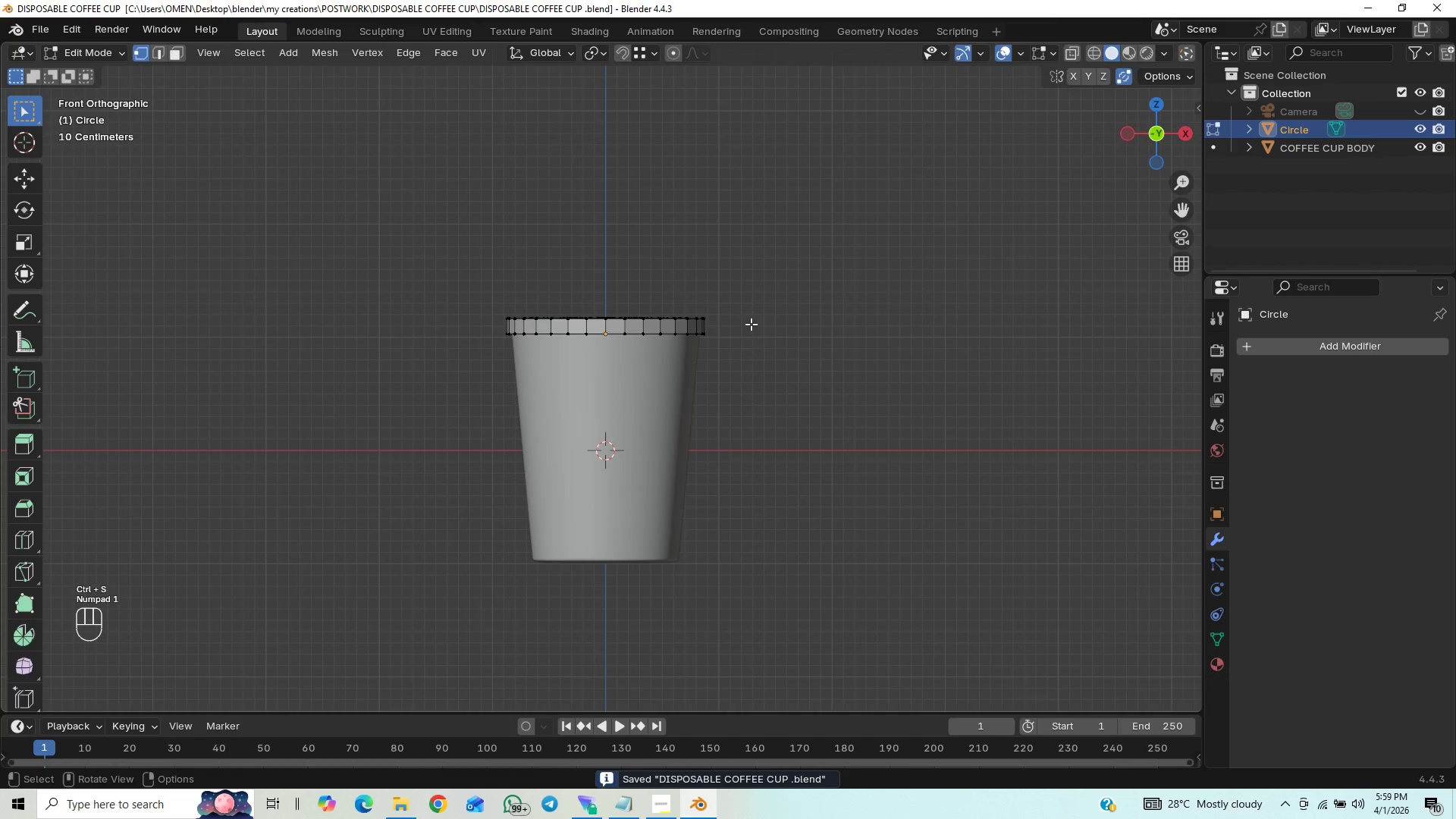 
key(Control+S)
 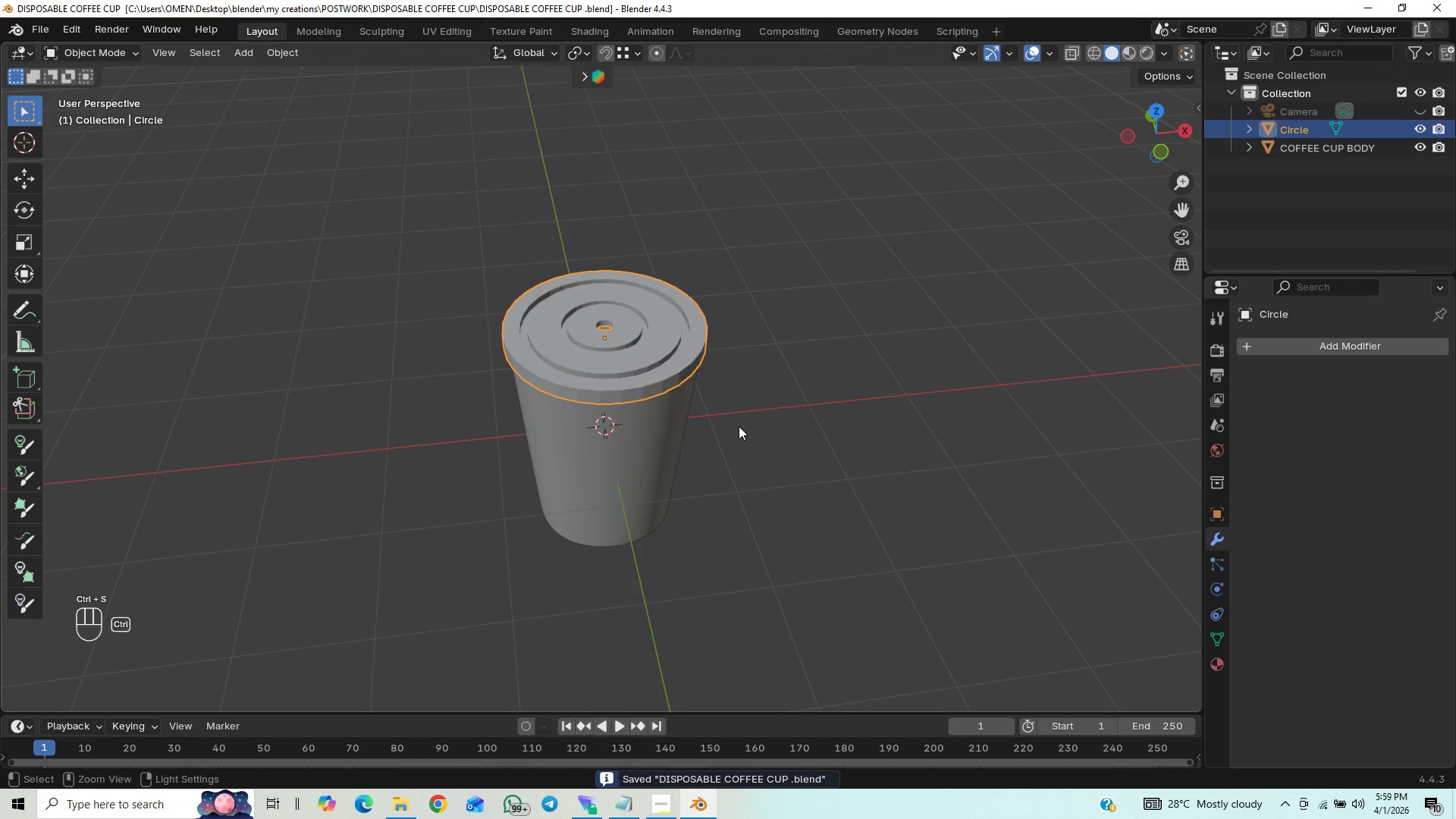 
key(Control+5)
 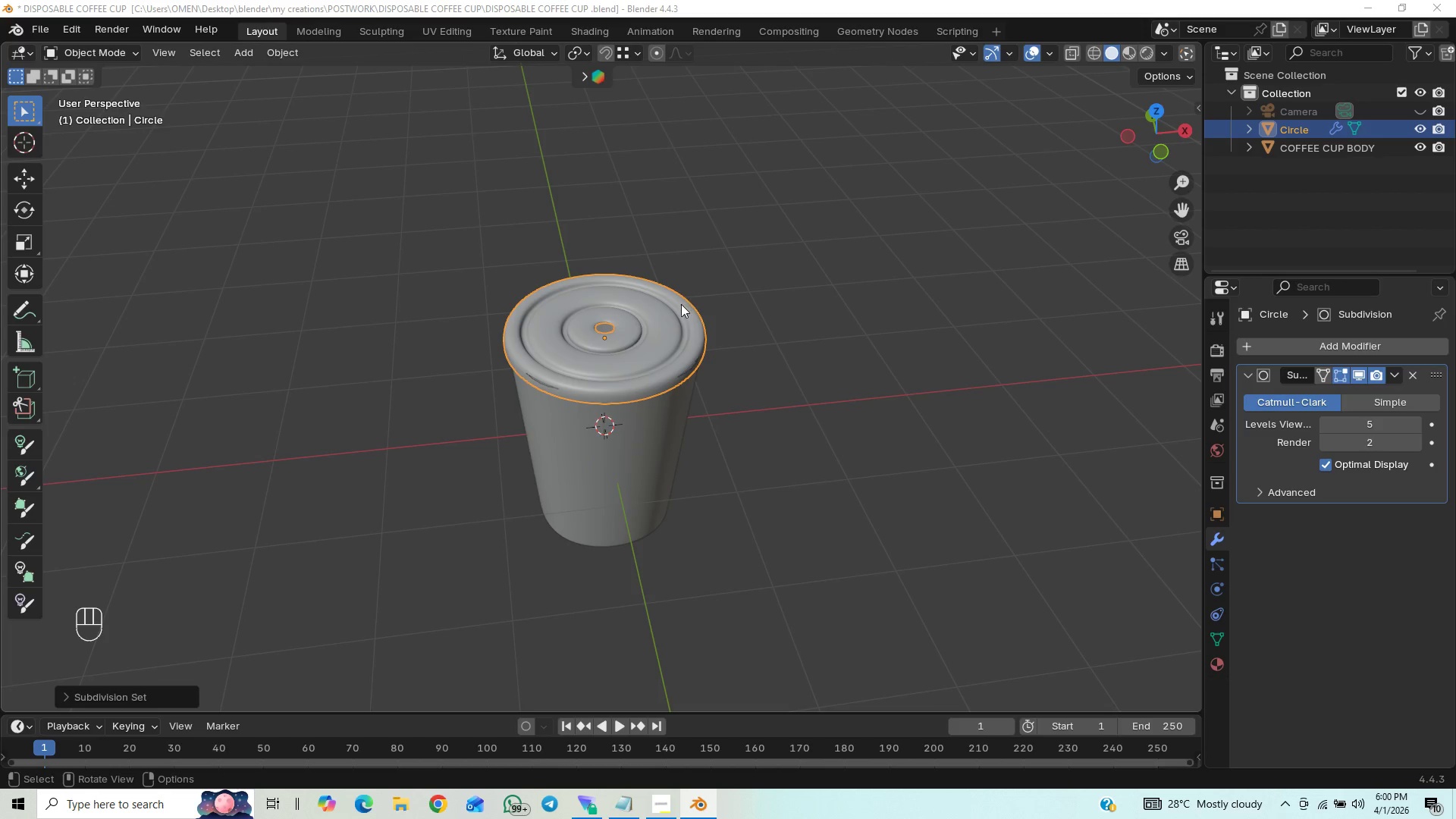 
wait(31.12)
 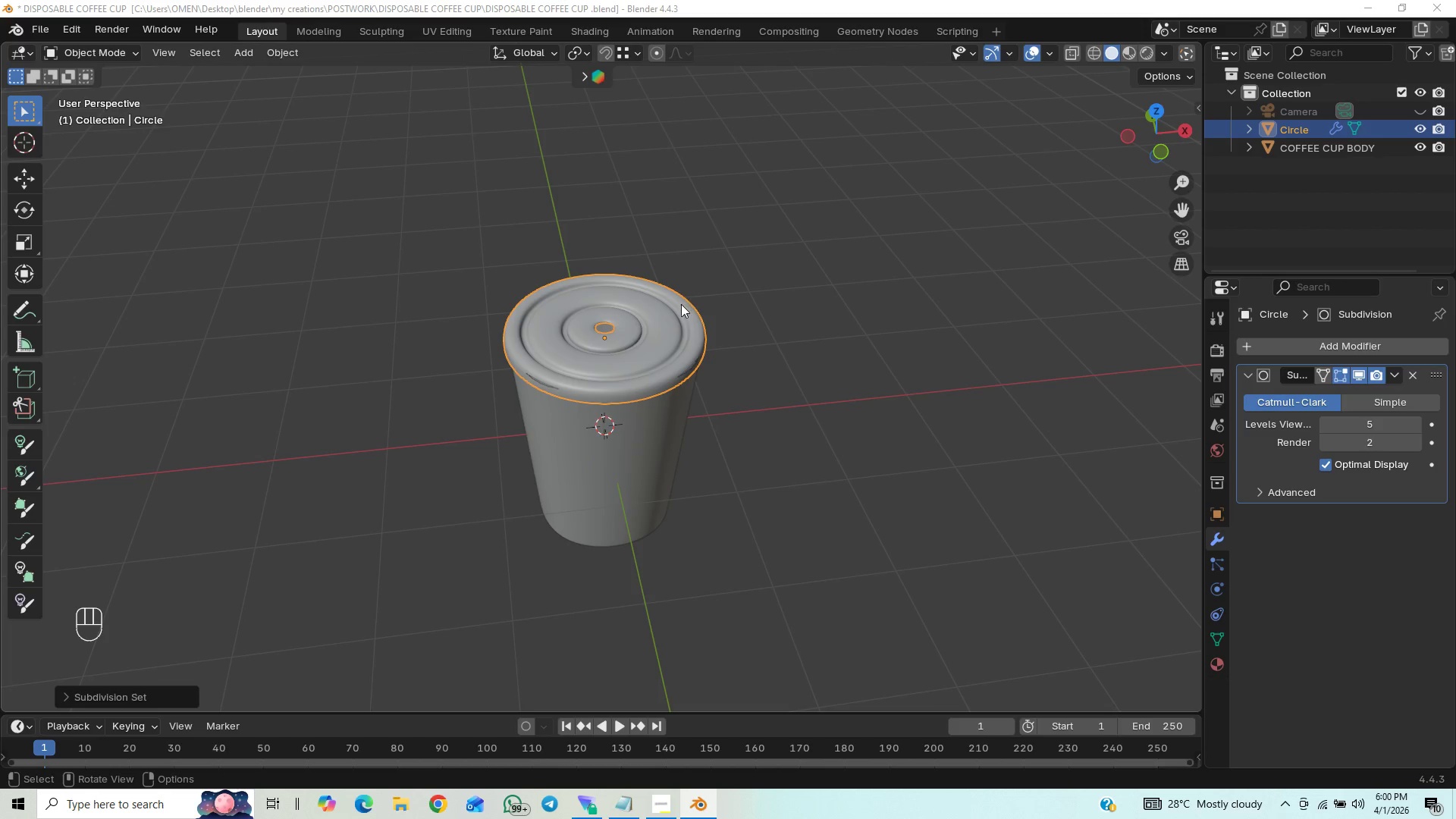 
left_click_drag(start_coordinate=[1326, 426], to_coordinate=[162, 426])
 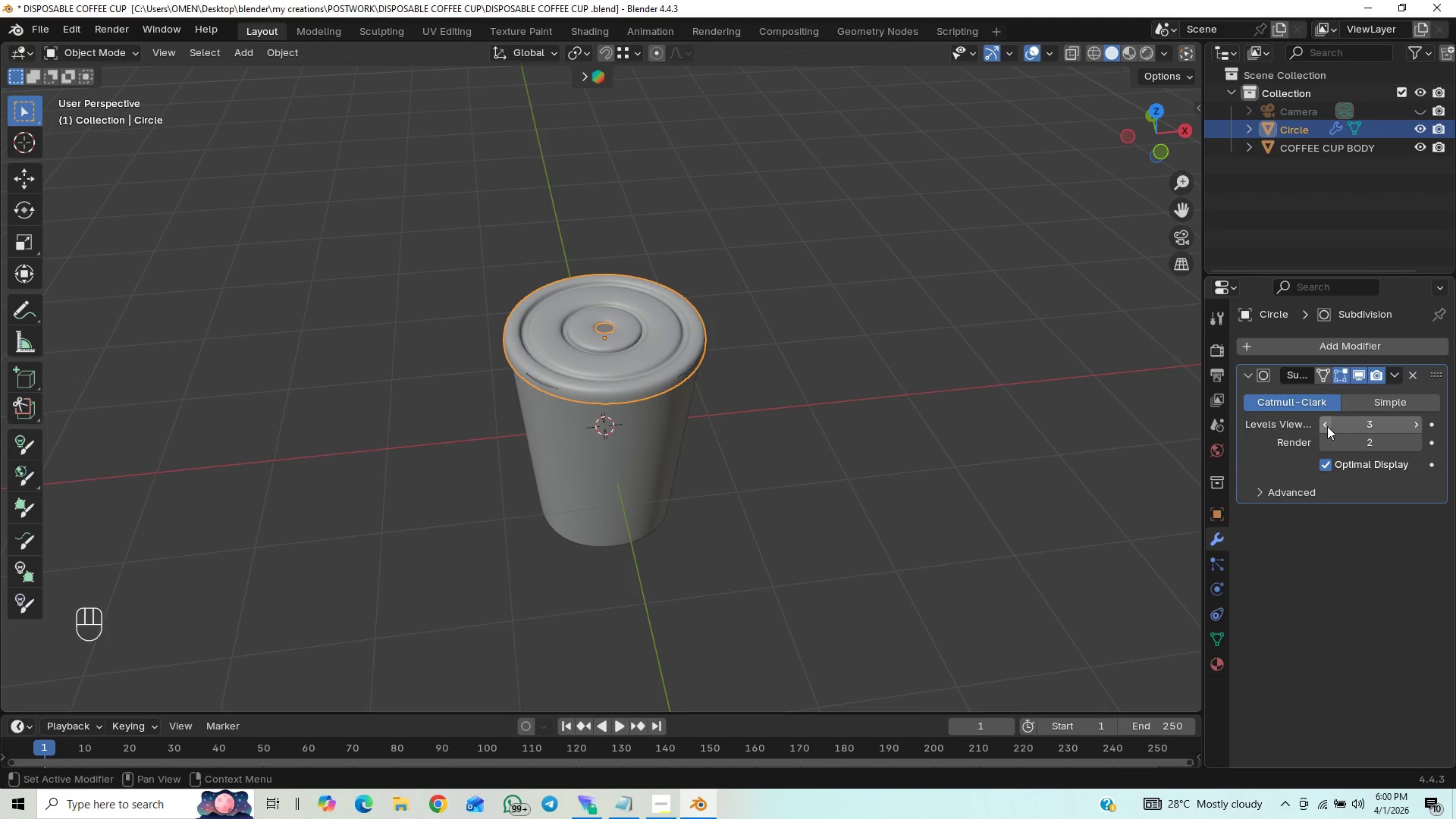 
double_click([1327, 426])
 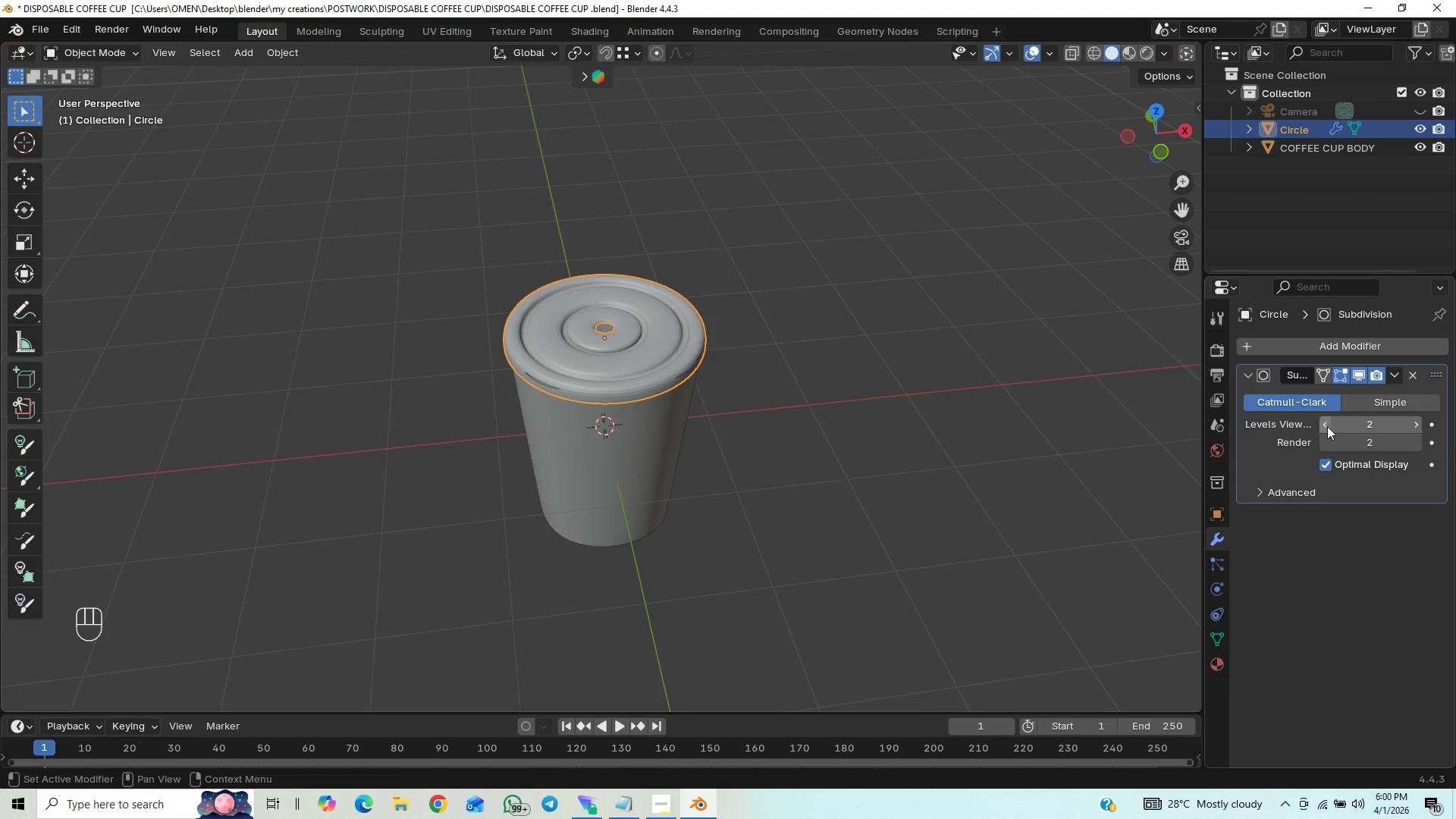 
wait(5.06)
 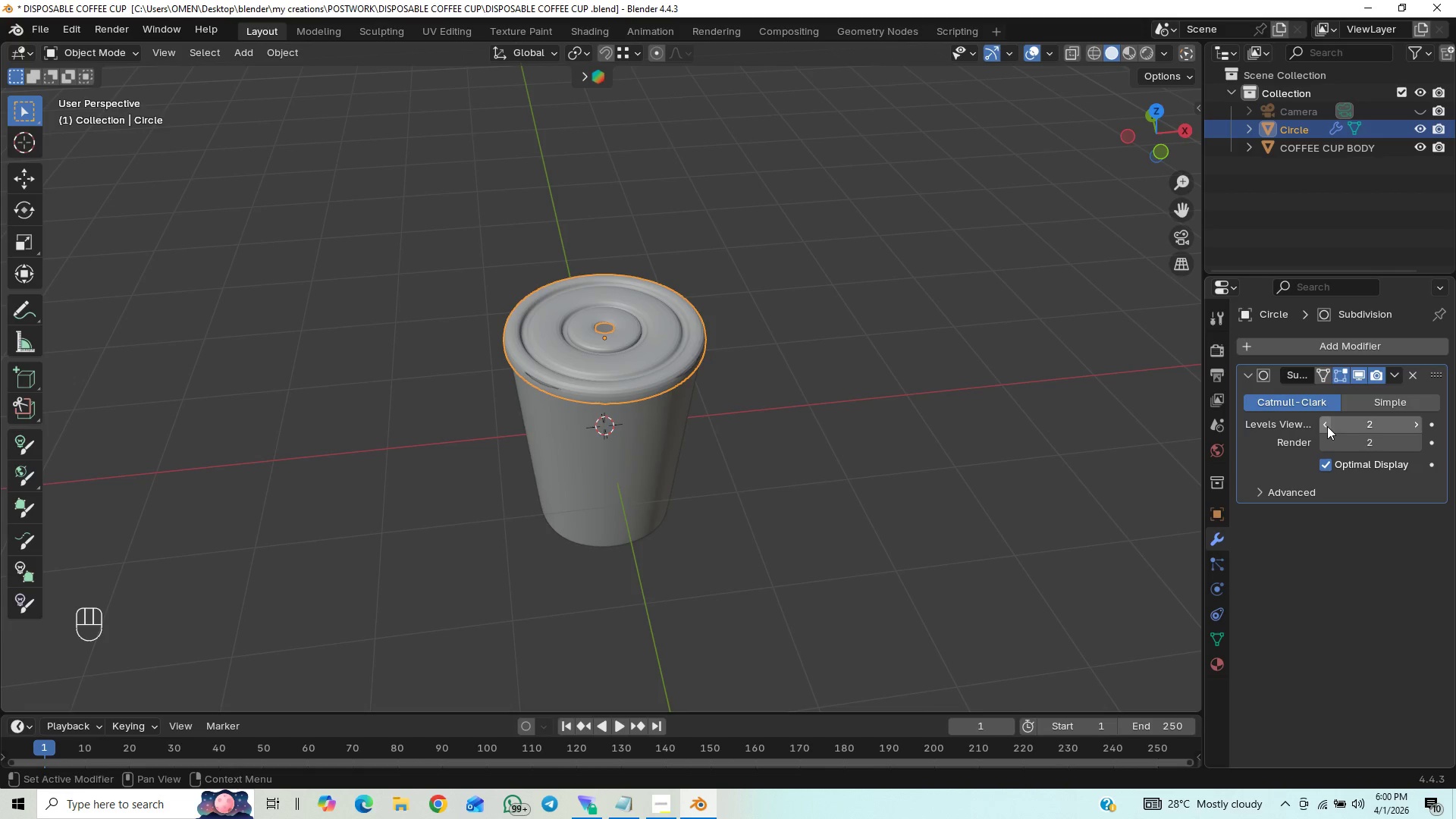 
left_click([1327, 426])
 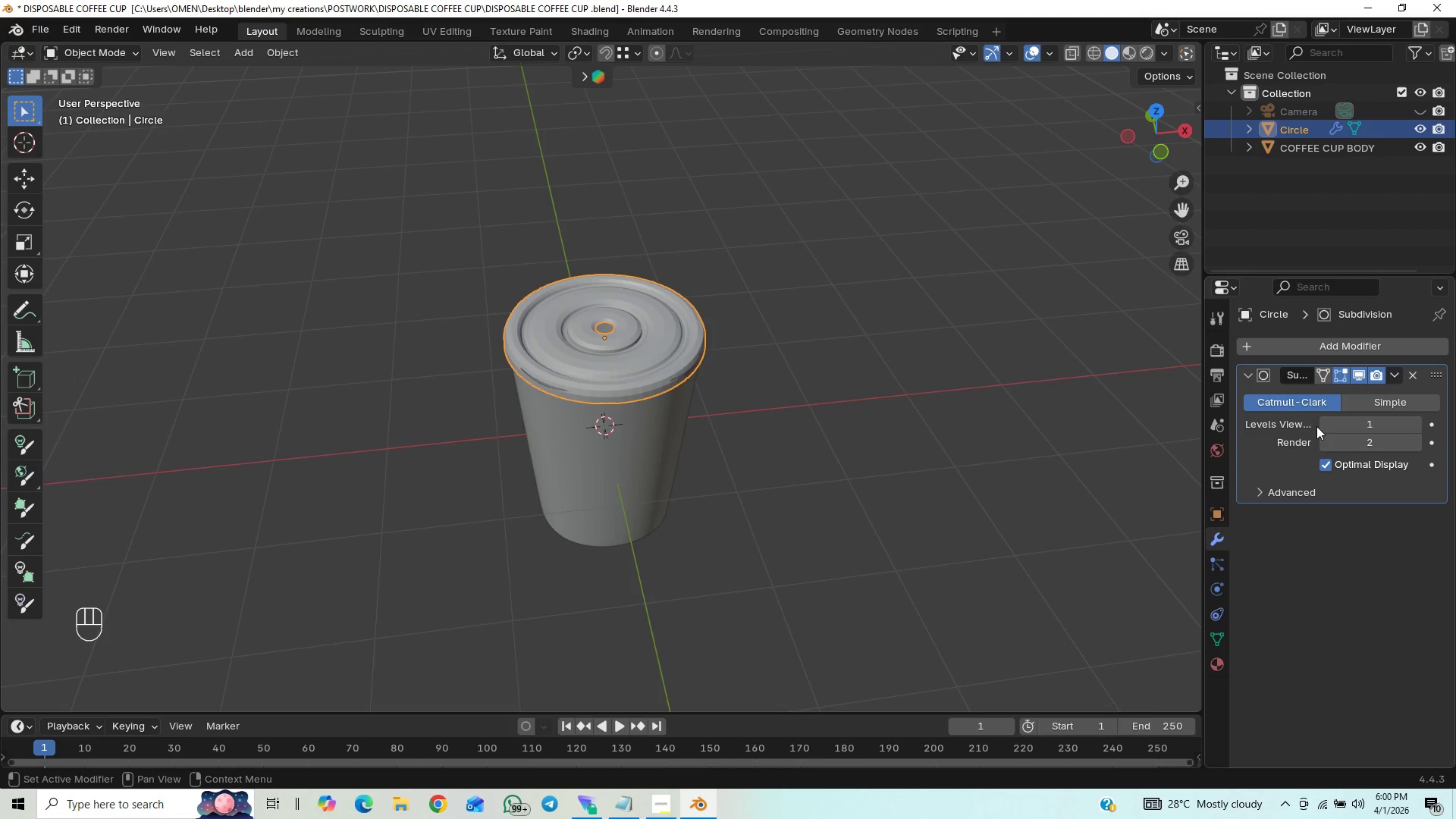 
left_click([1324, 420])
 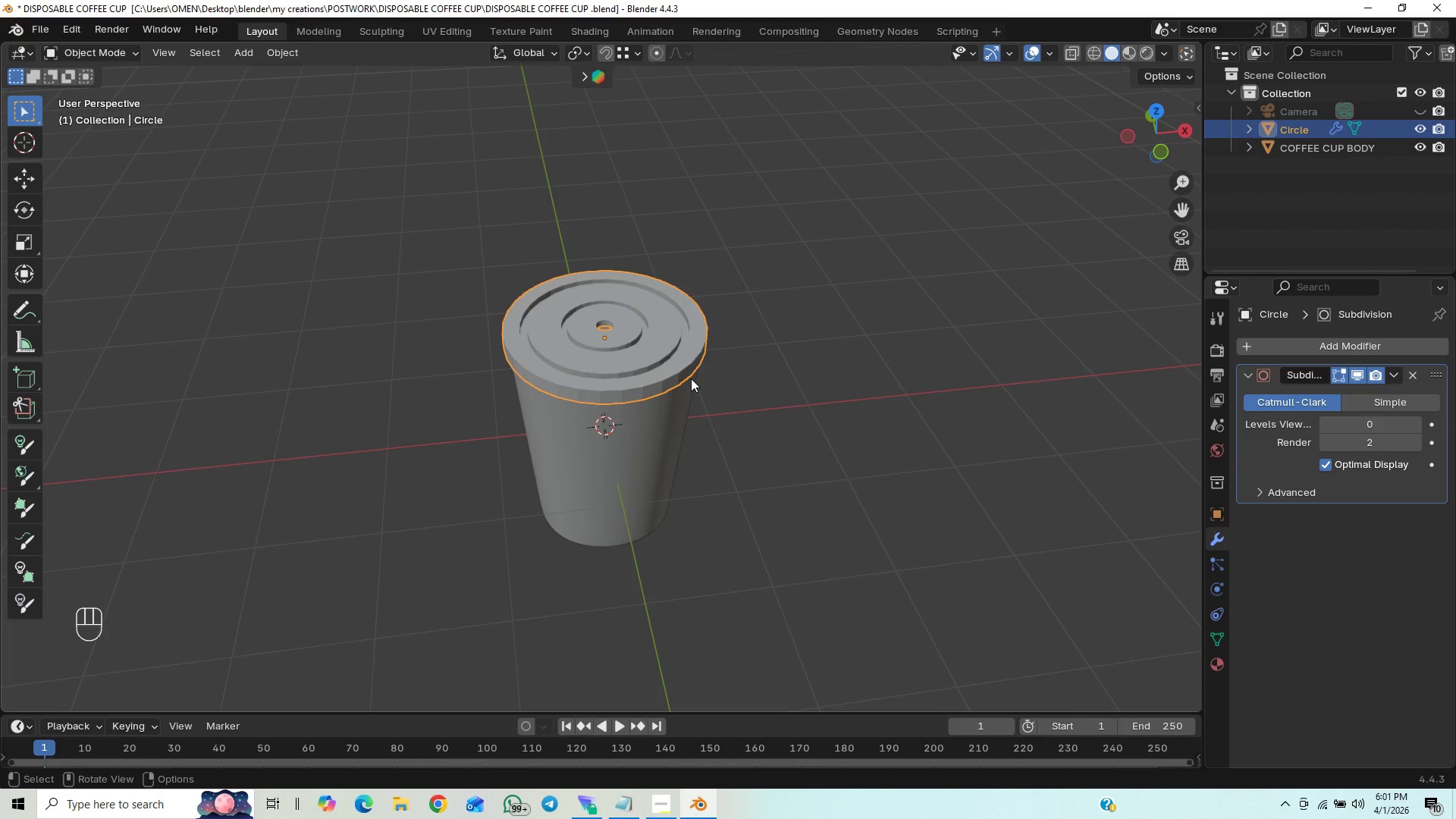 
wait(33.42)
 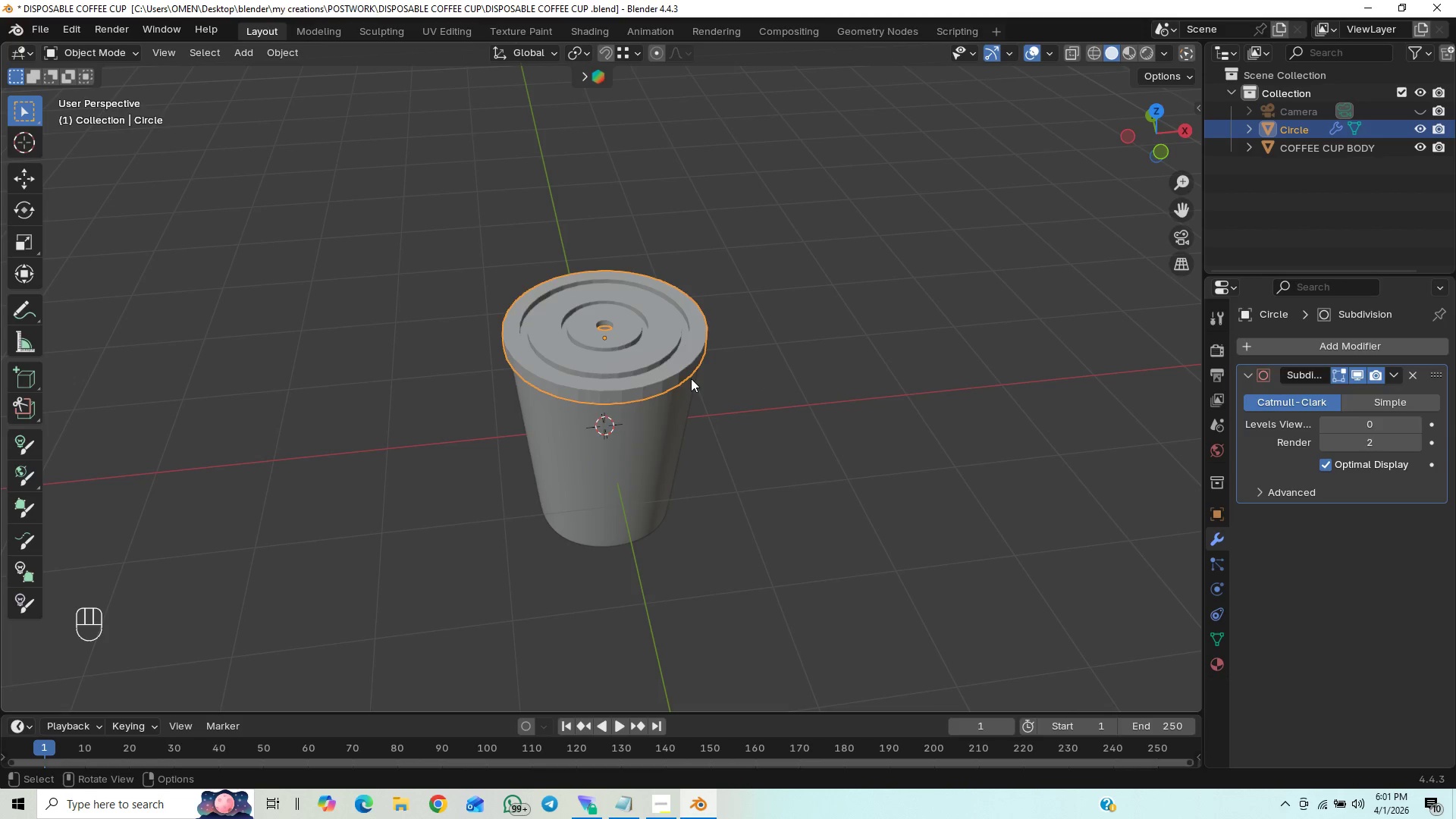 
left_click([1018, 42])
 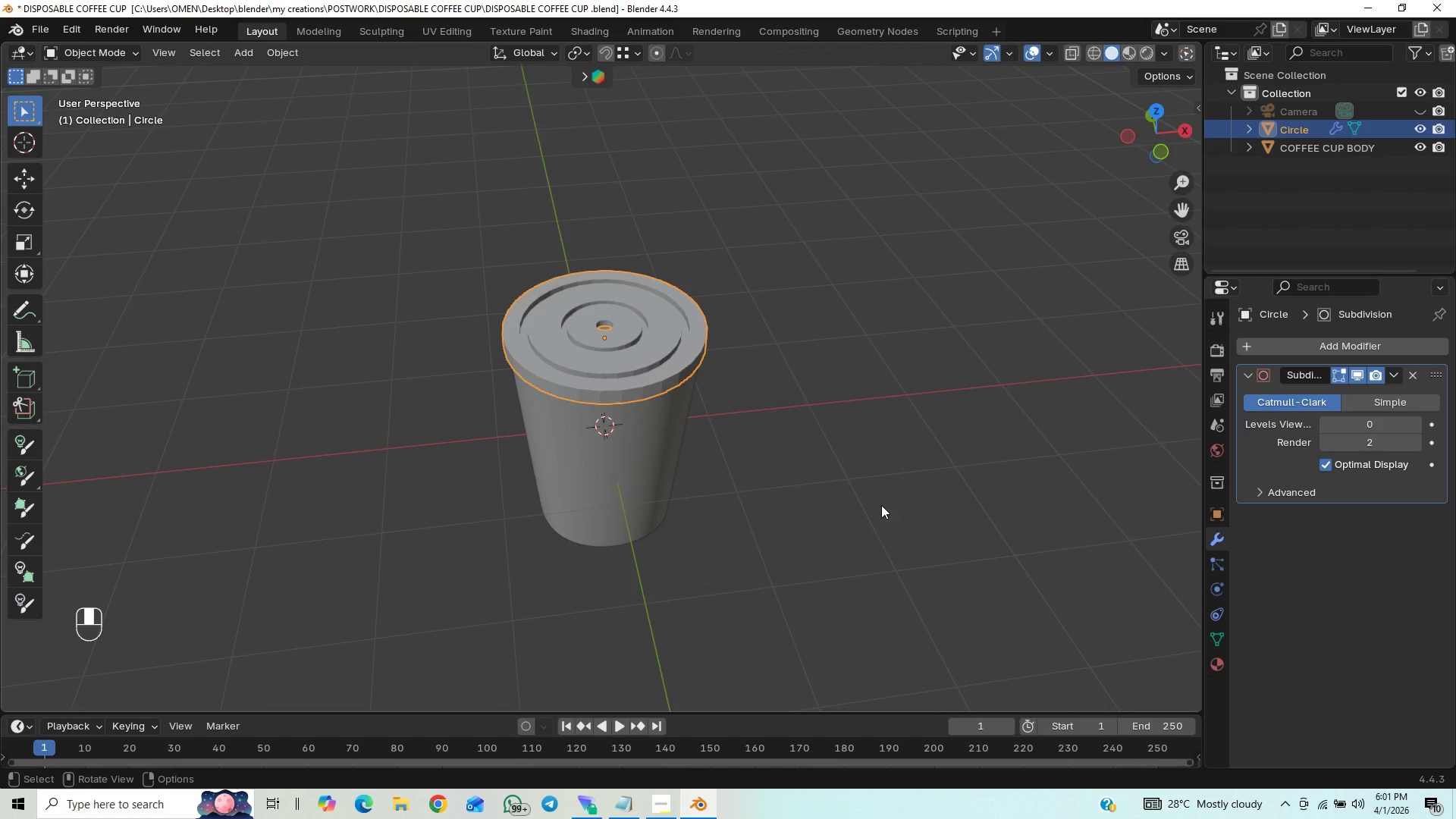 
scroll: coordinate [783, 505], scroll_direction: up, amount: 1.0
 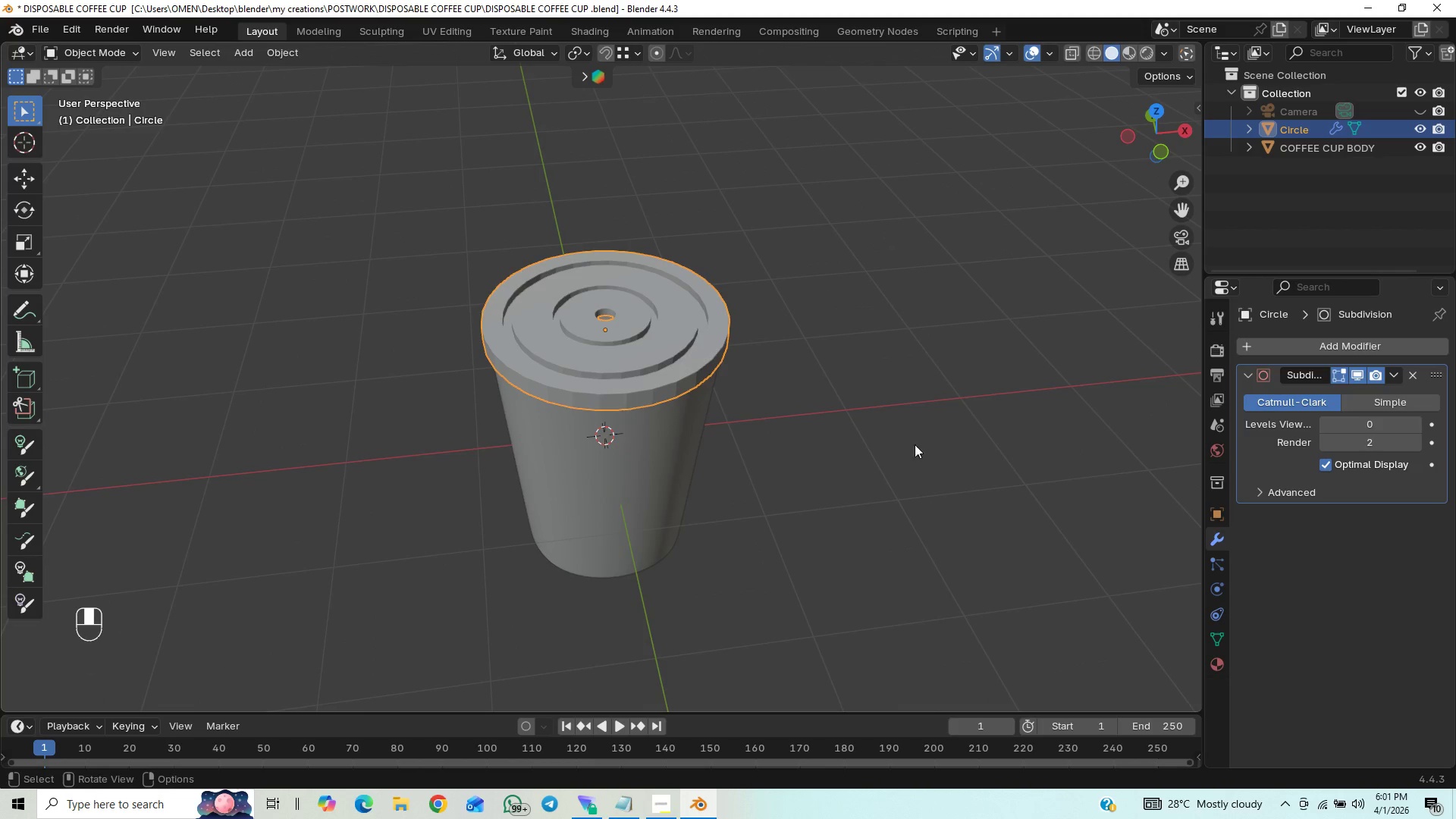 
hold_key(key=ShiftLeft, duration=0.73)
 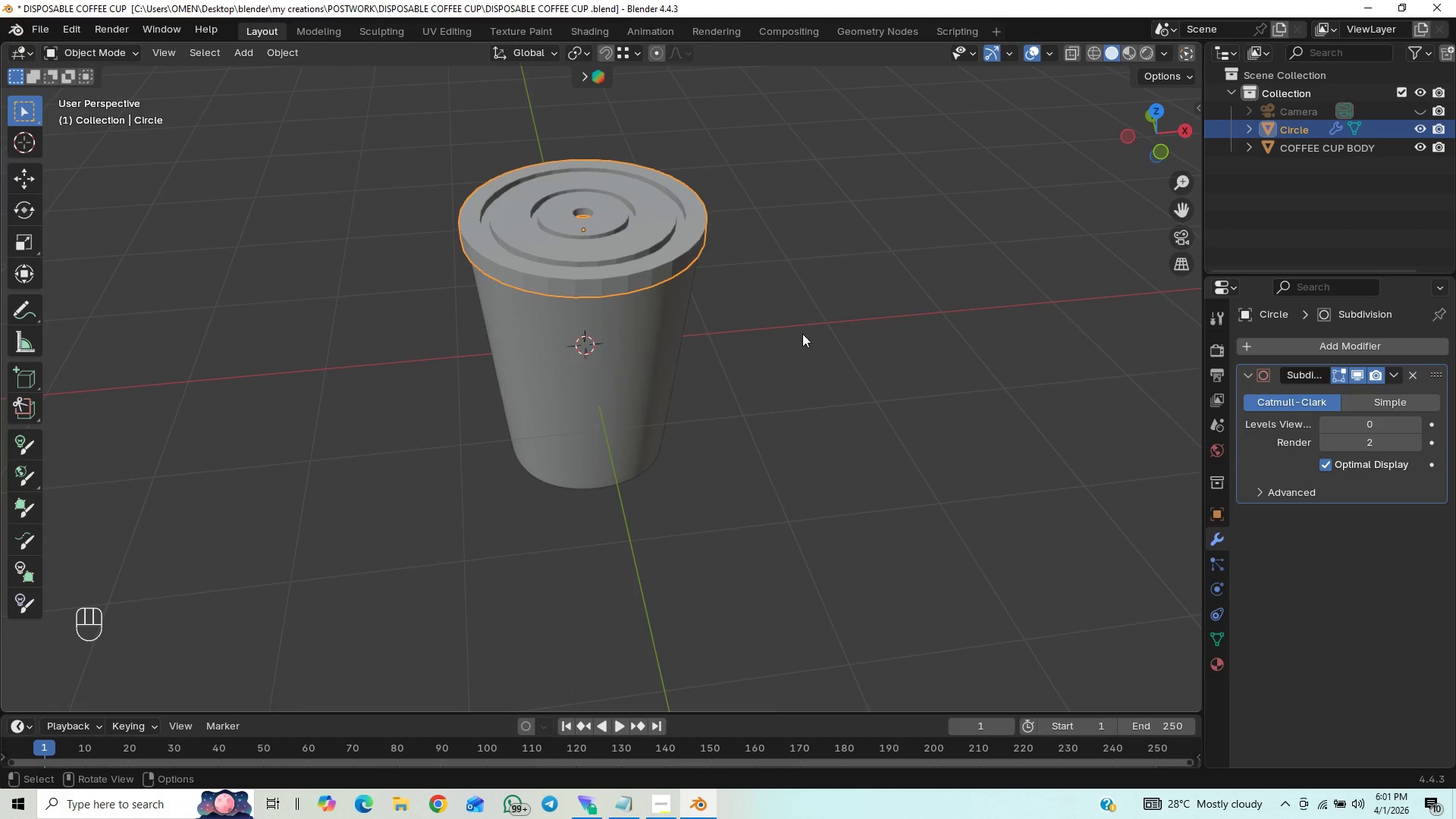 
hold_key(key=ControlLeft, duration=0.58)
 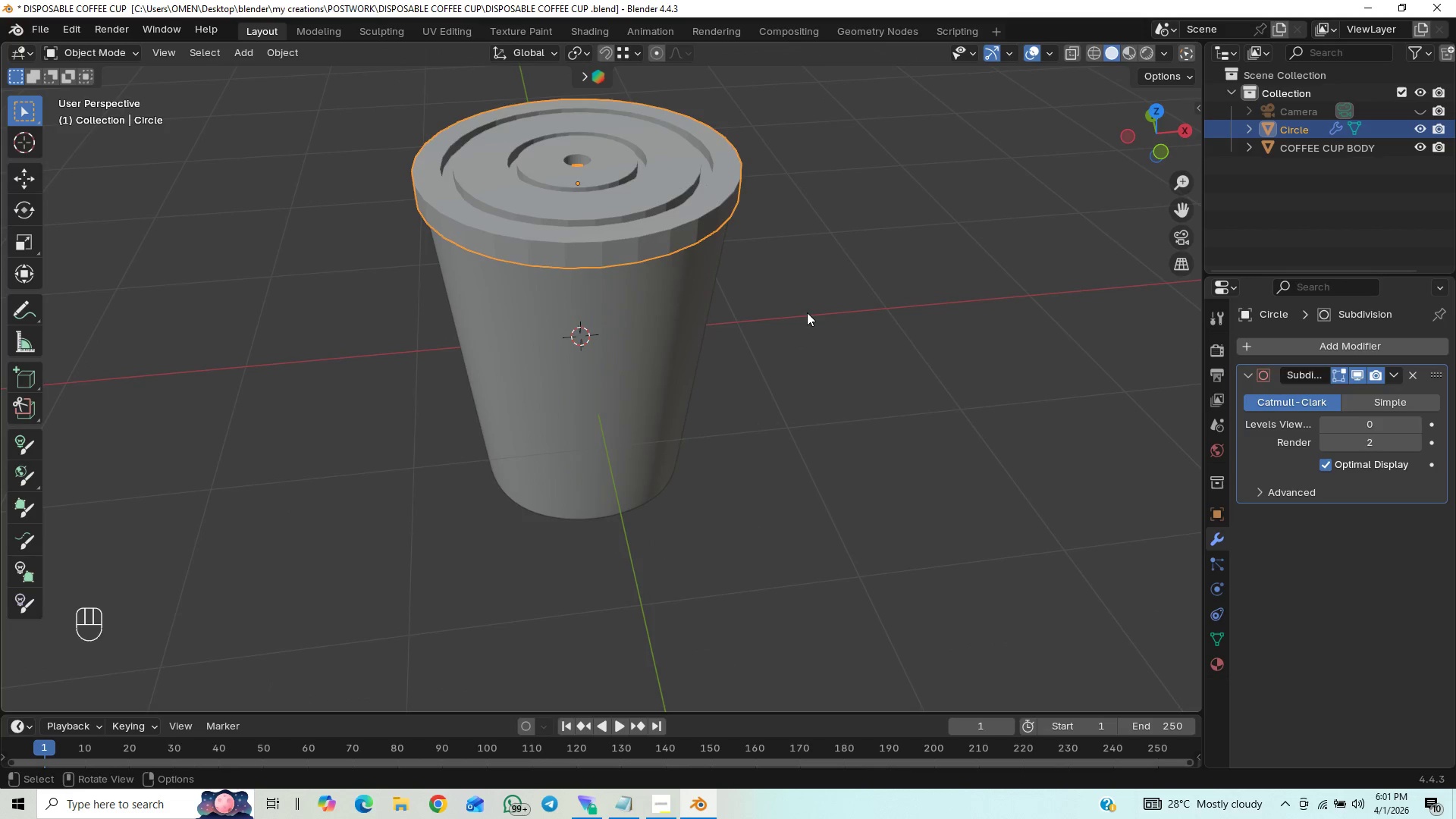 
hold_key(key=ShiftLeft, duration=0.53)
 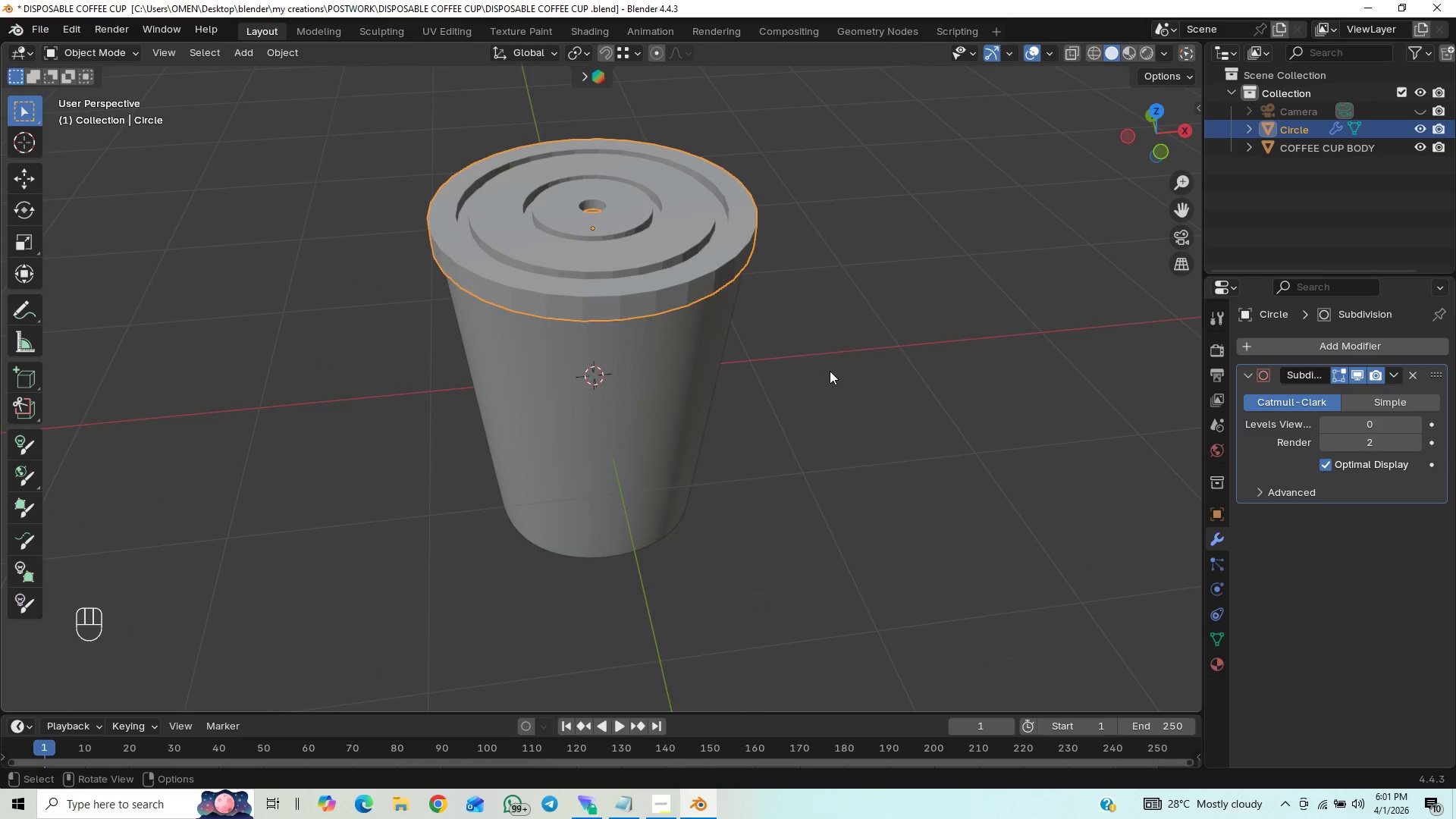 
key(Control+S)
 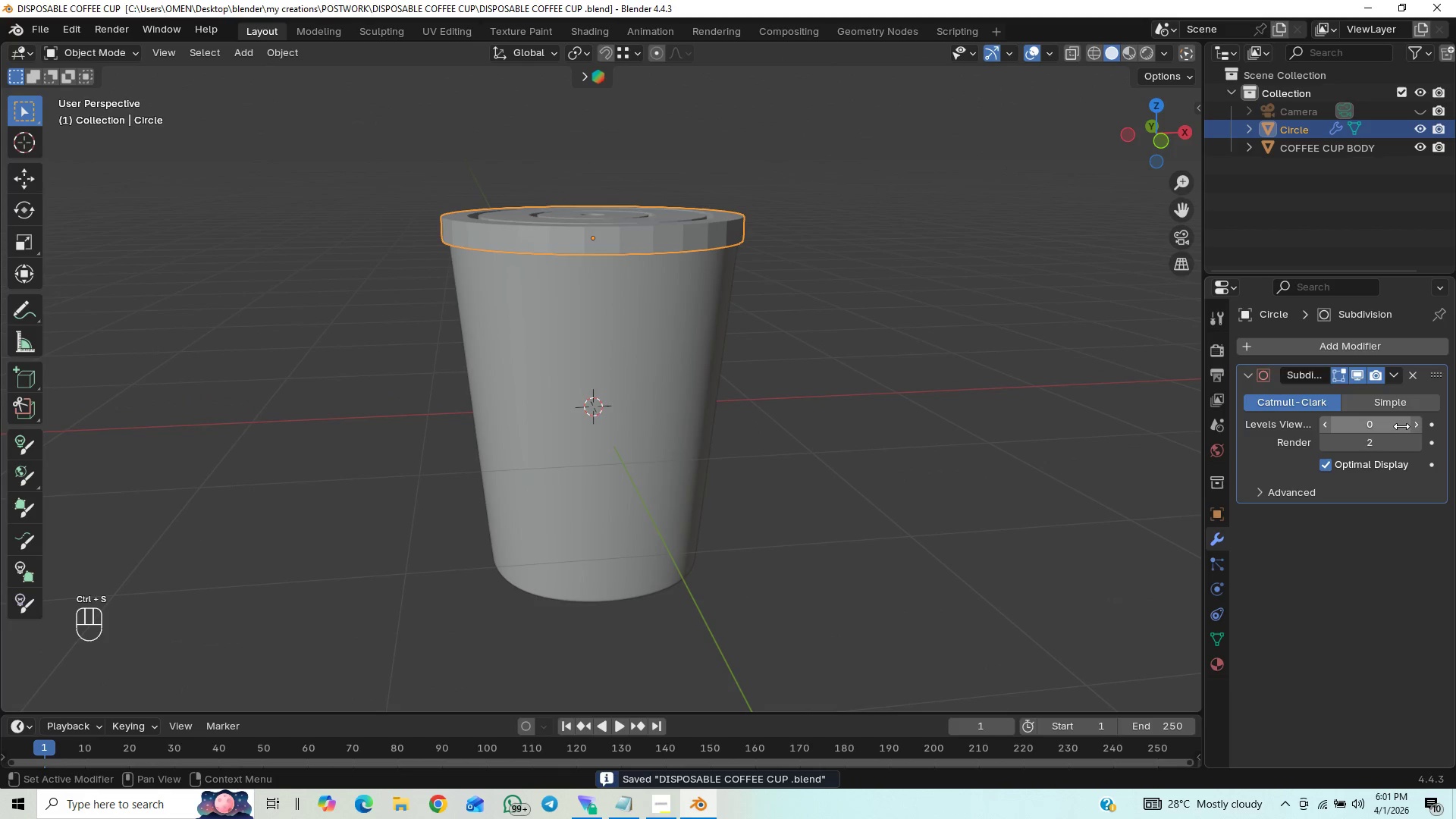 
left_click([1414, 422])
 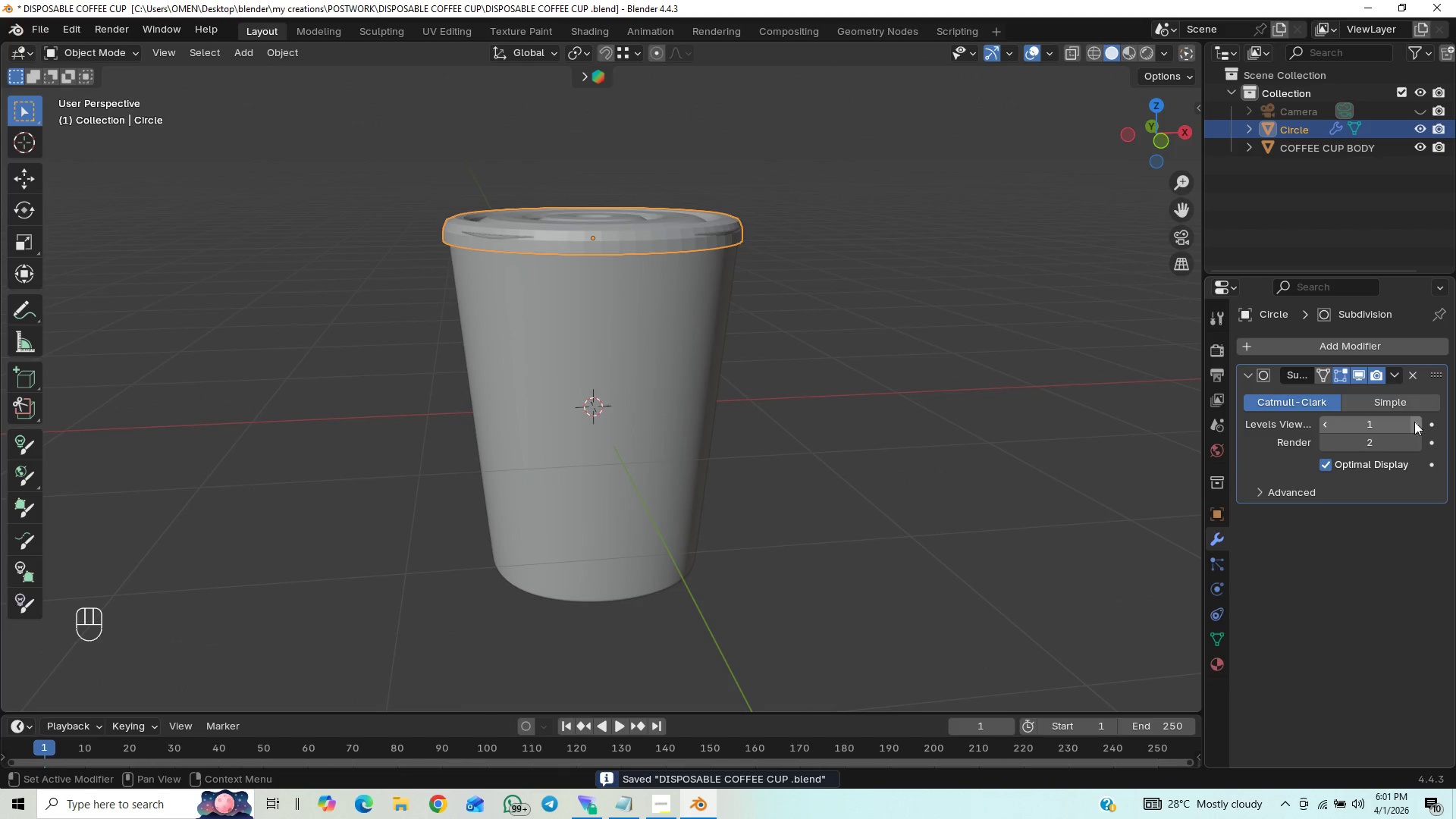 
left_click([1414, 422])
 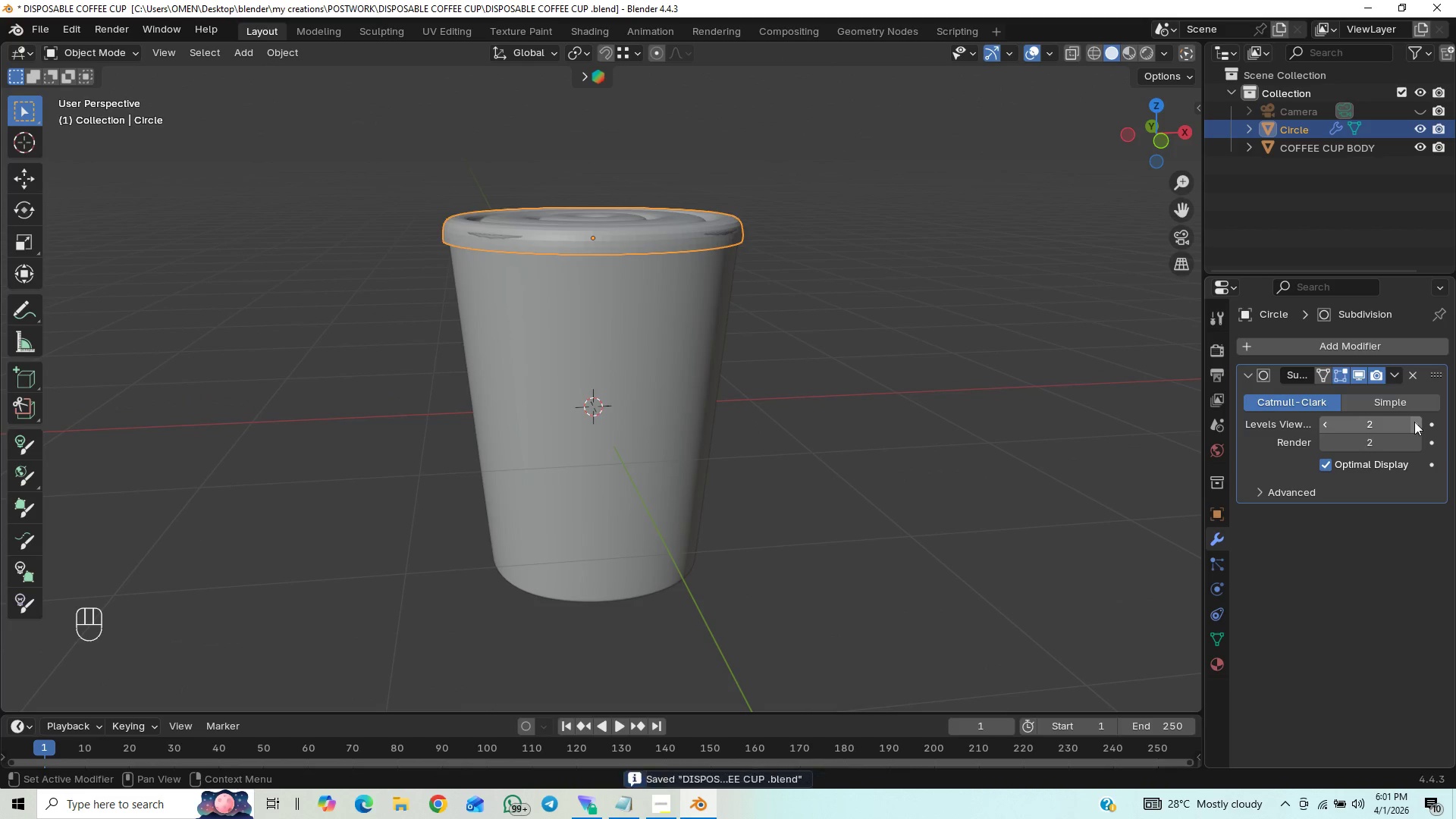 
left_click([1414, 422])
 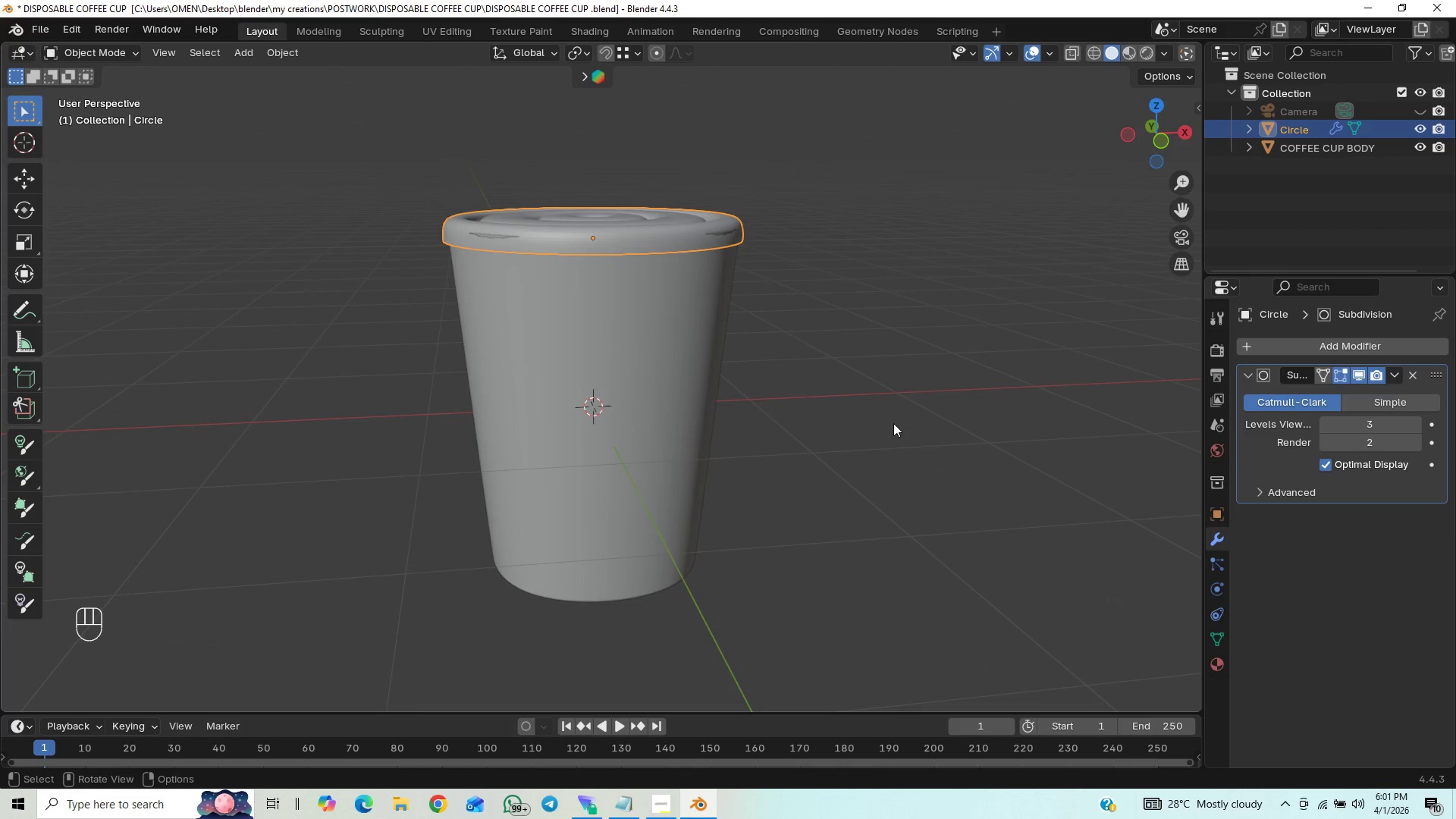 
hold_key(key=ShiftLeft, duration=0.5)
 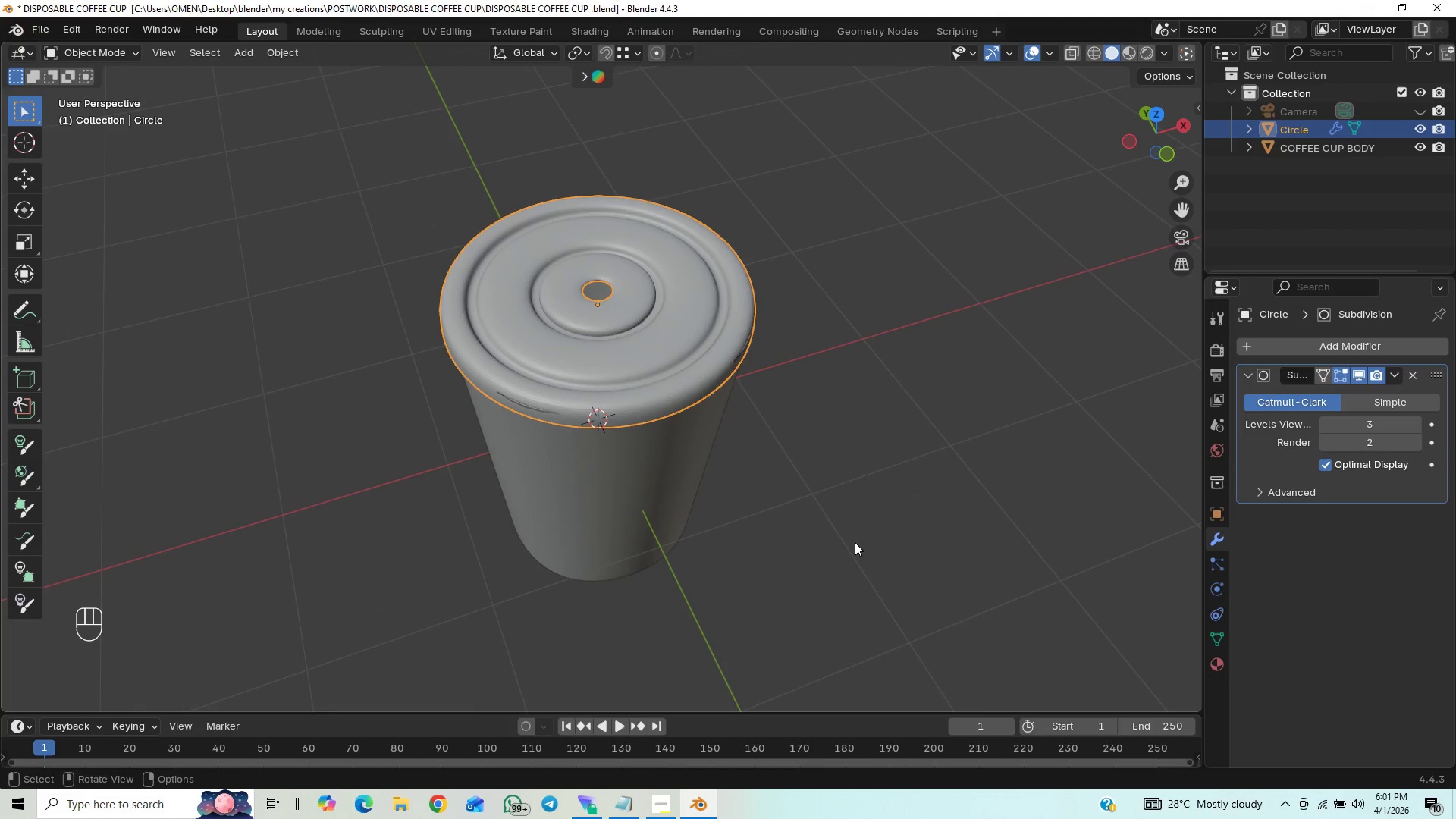 
hold_key(key=ShiftLeft, duration=0.44)
middle_click([805, 532])
 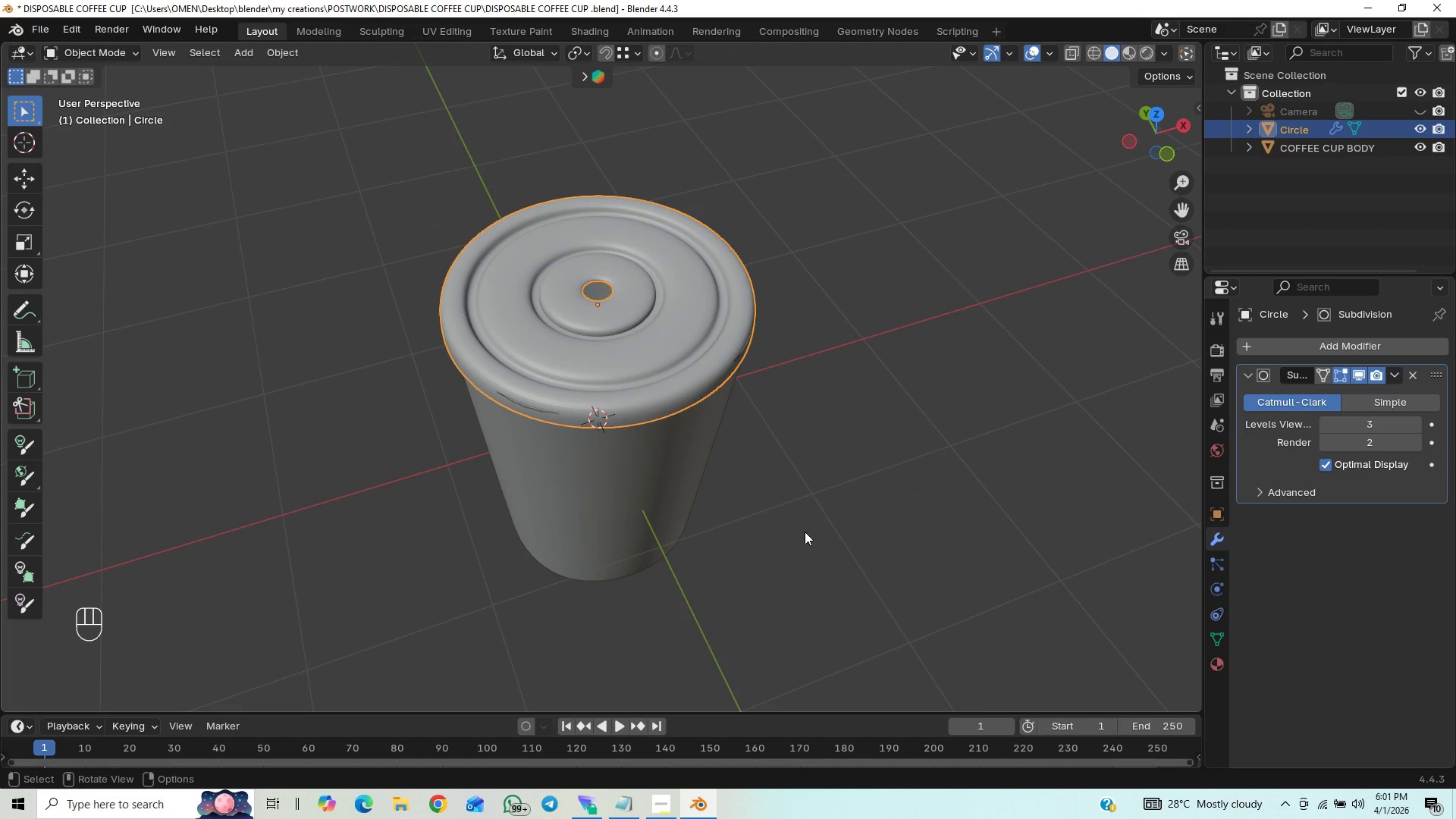 
key(Tab)
 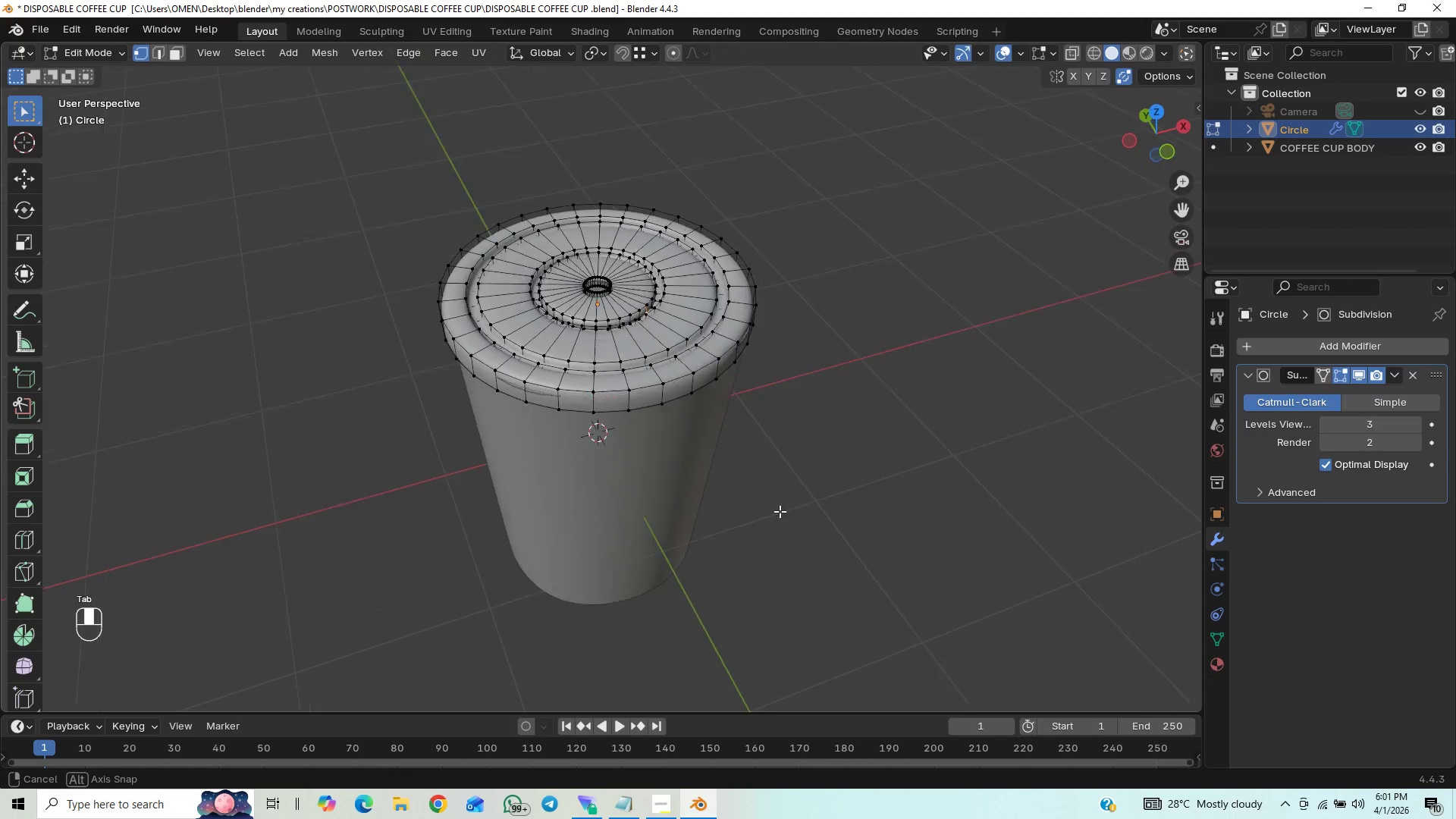 
key(Control+S)
 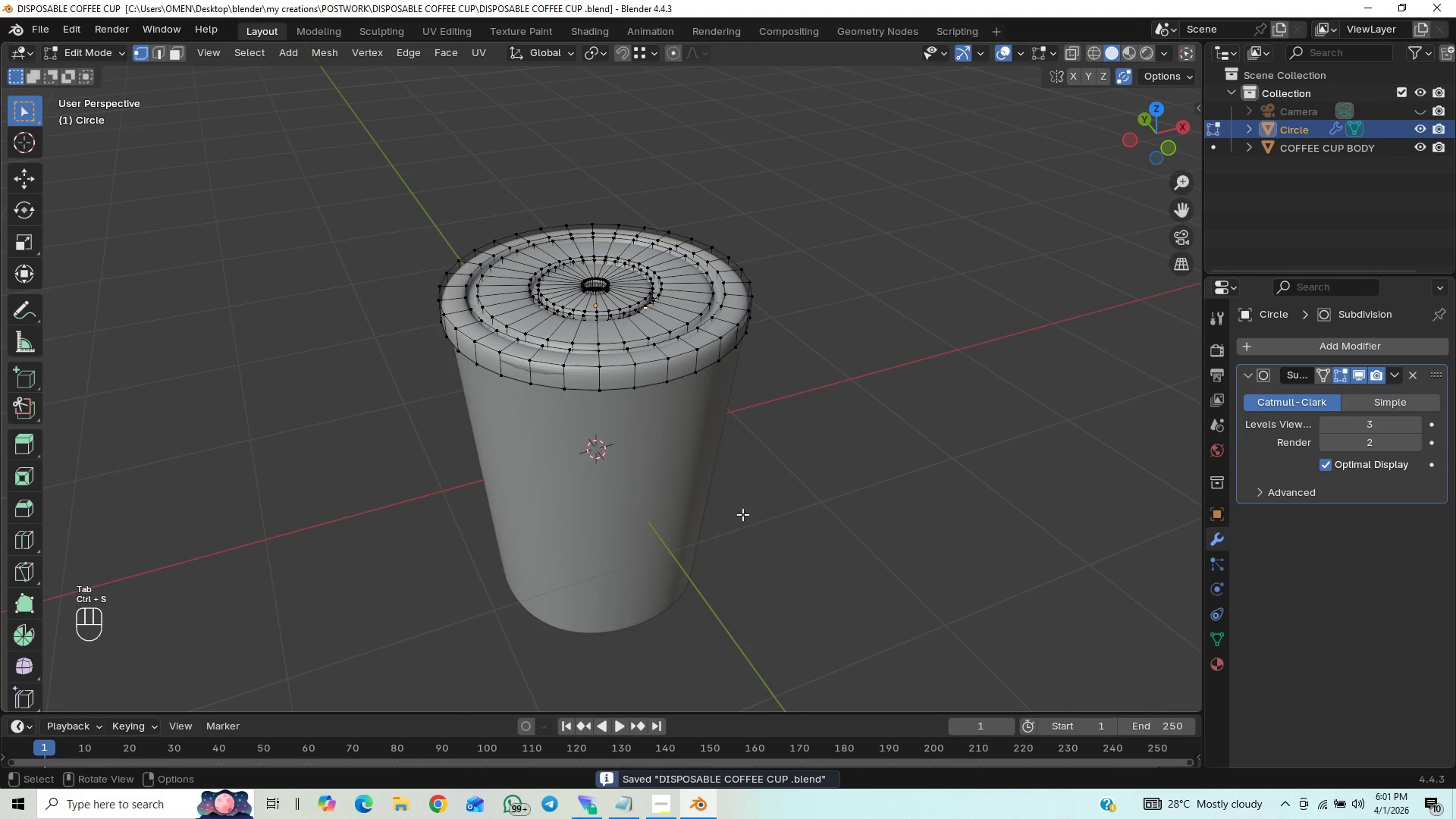 
hold_key(key=ControlLeft, duration=0.69)
 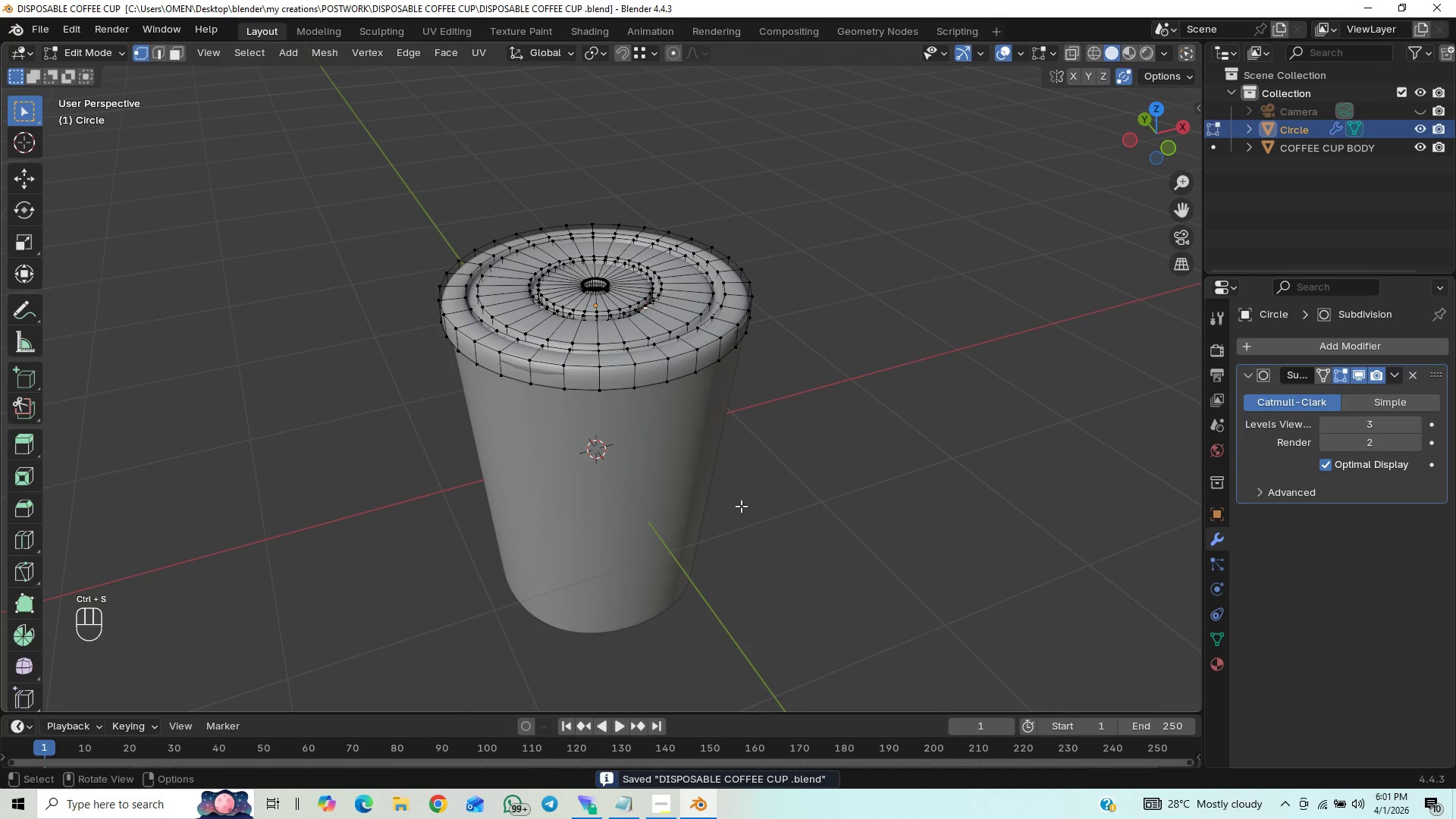 
hold_key(key=ControlLeft, duration=0.55)
 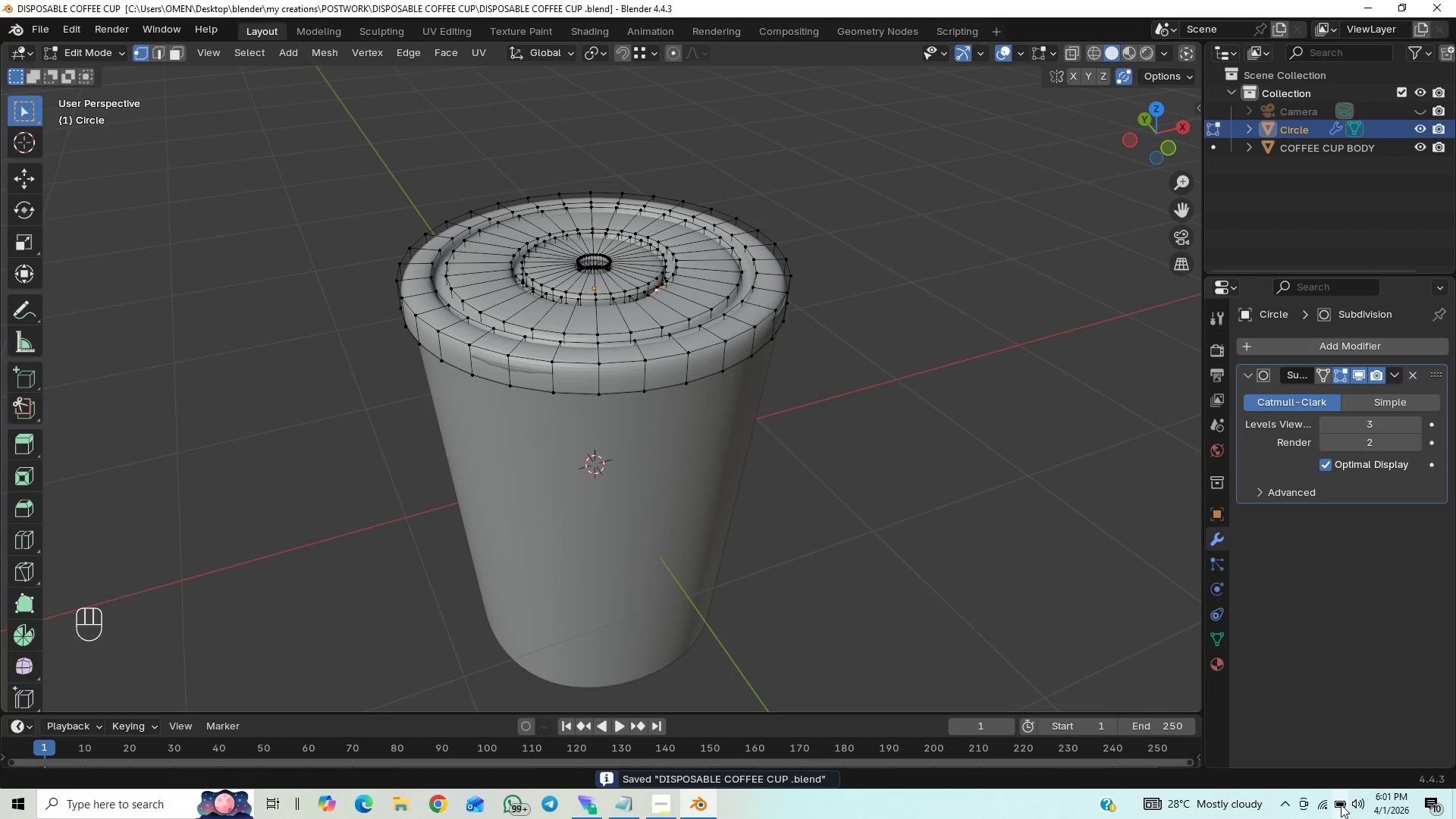 
left_click([1341, 805])
 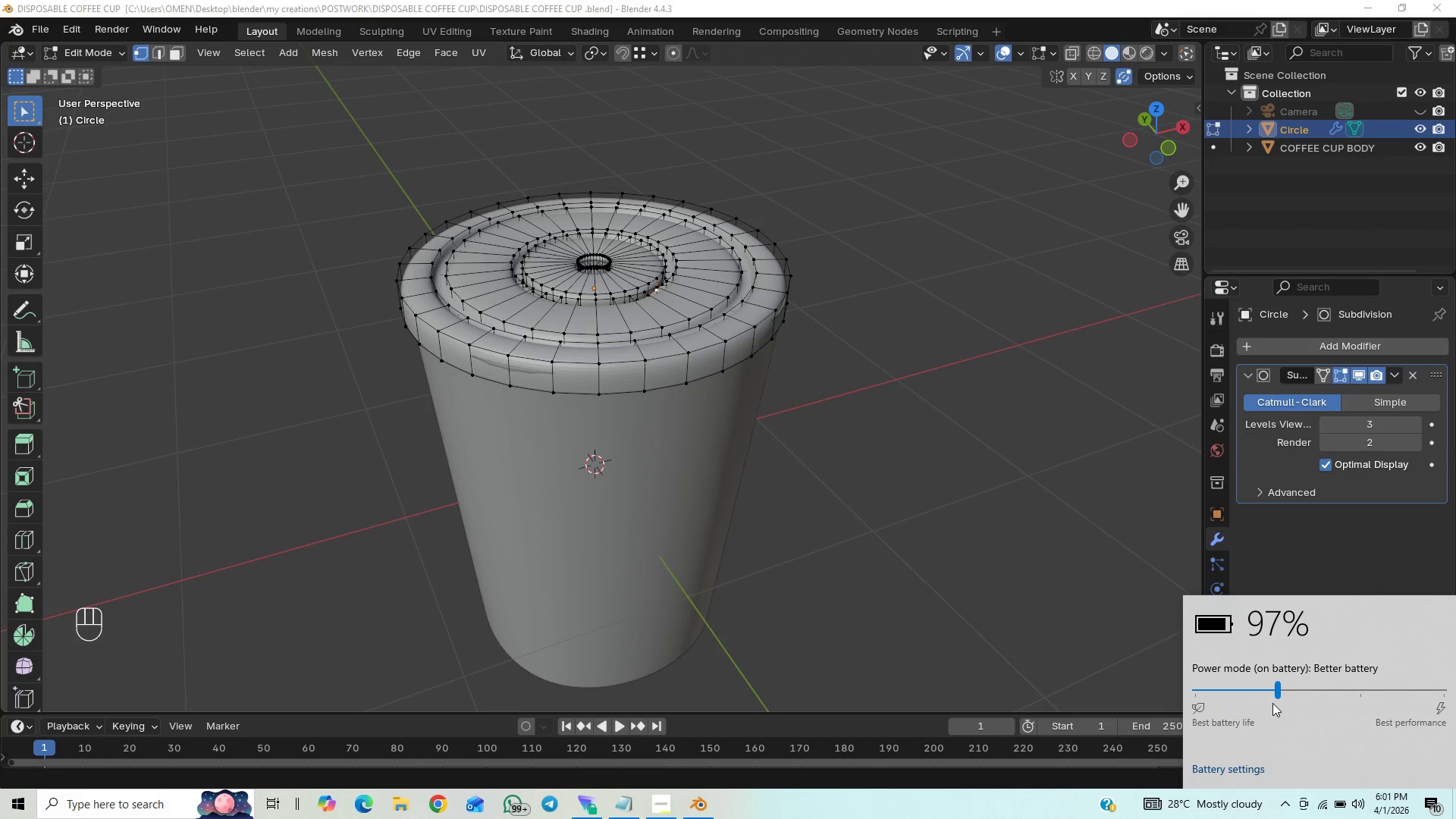 
left_click_drag(start_coordinate=[1272, 689], to_coordinate=[1153, 704])
 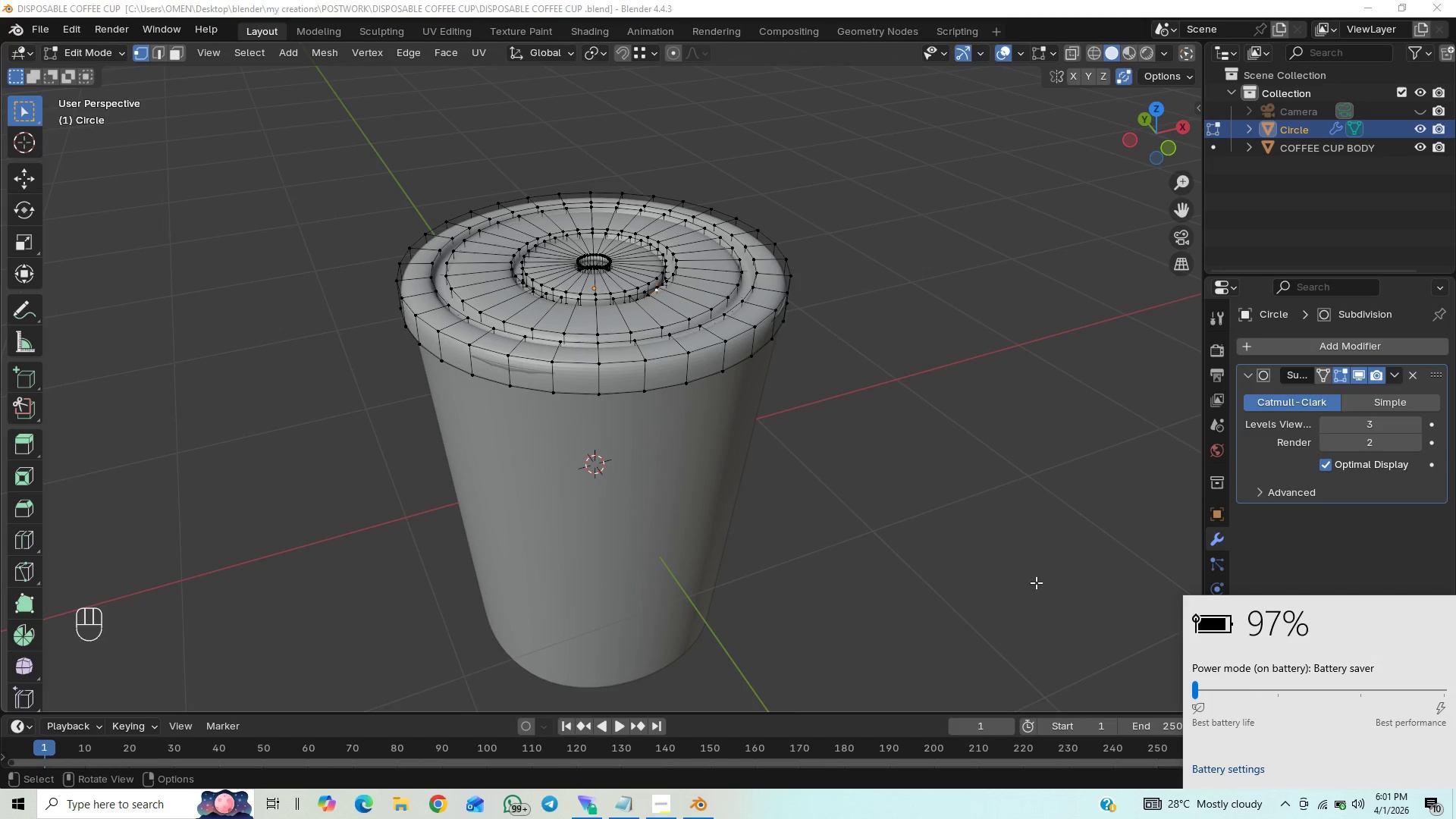 
left_click([1036, 582])
 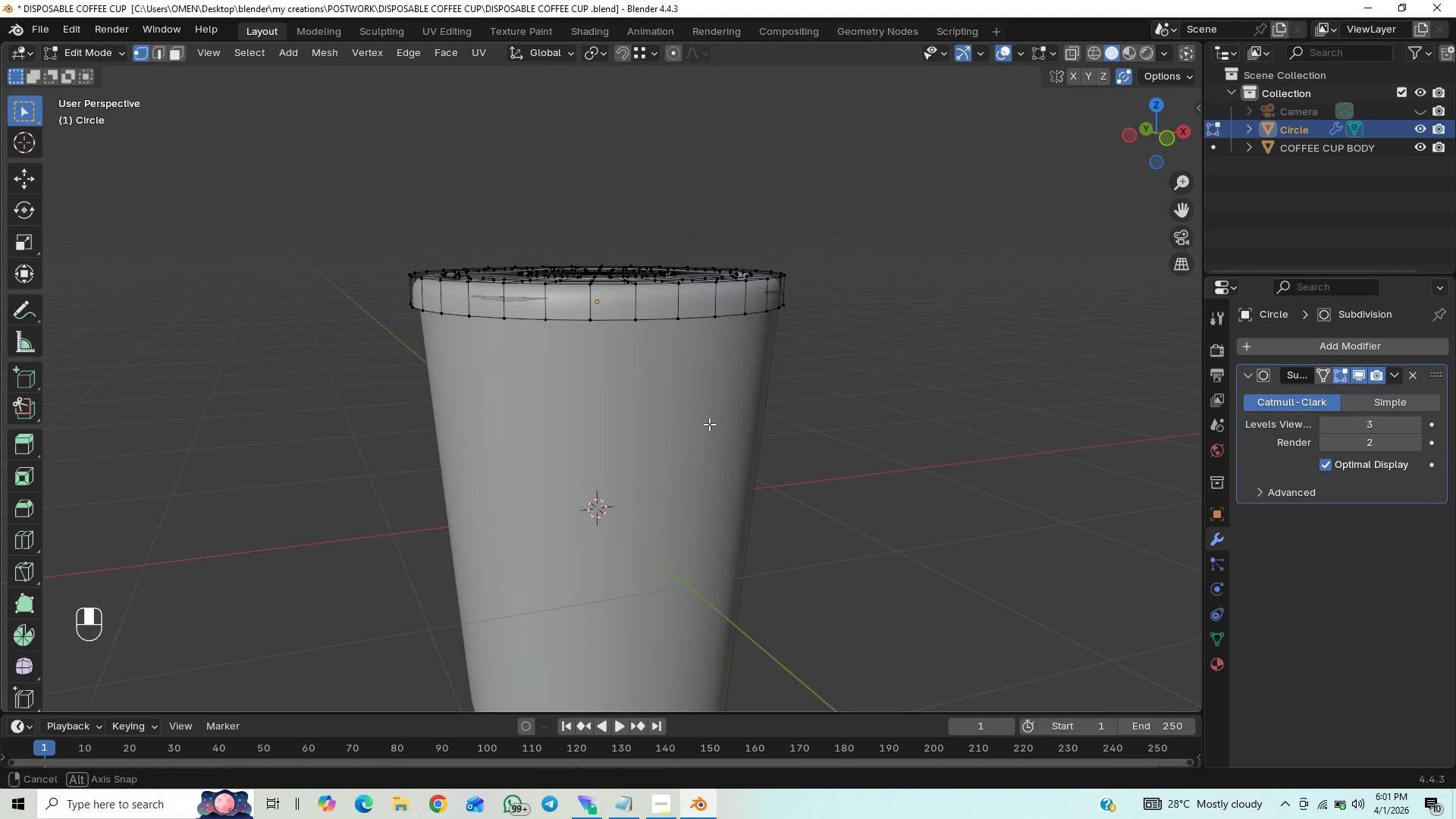 
hold_key(key=ShiftLeft, duration=0.48)
 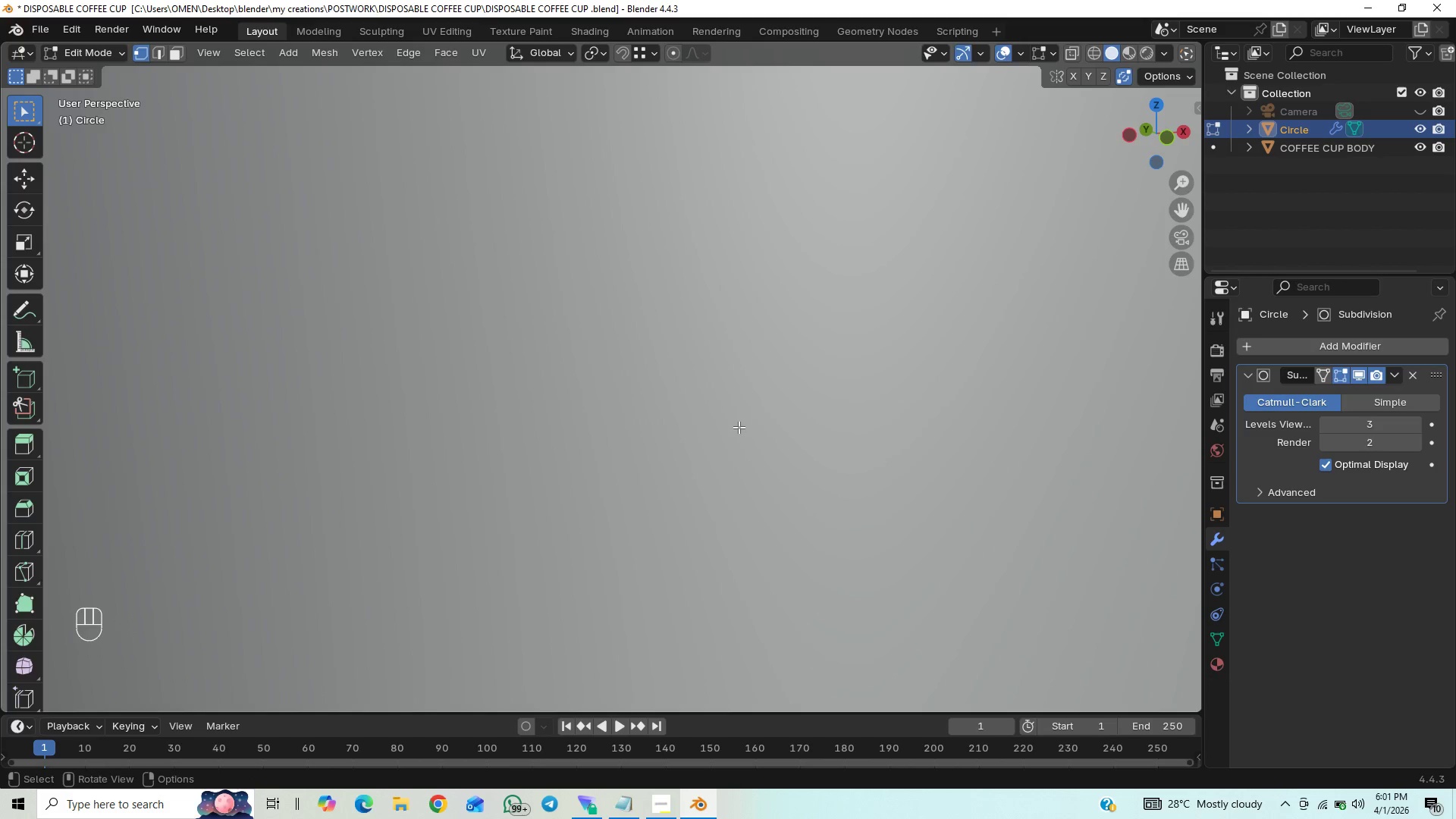 
scroll: coordinate [733, 464], scroll_direction: up, amount: 57.0
 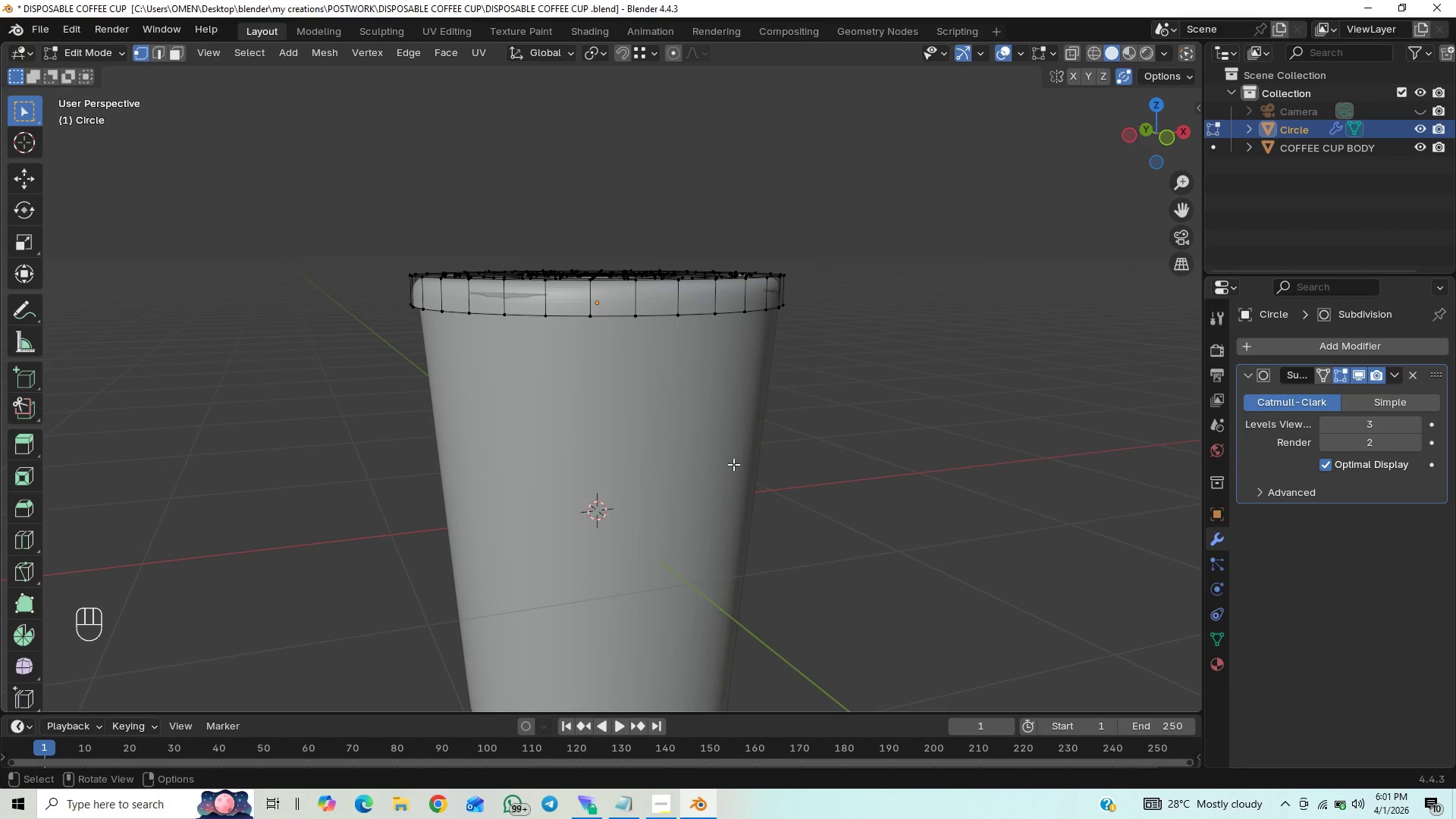 
scroll: coordinate [738, 450], scroll_direction: down, amount: 48.0
 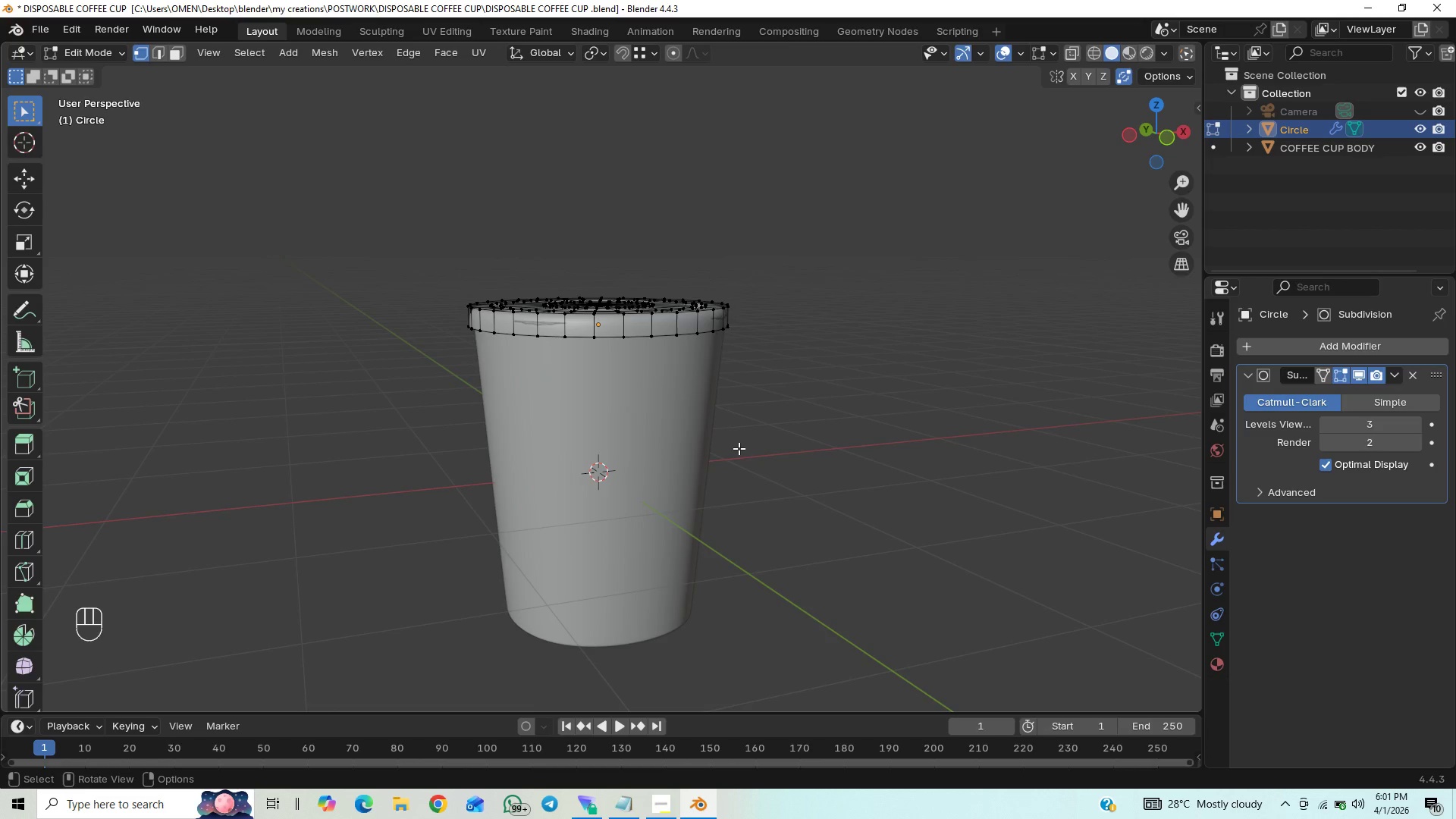 
key(Control+S)
 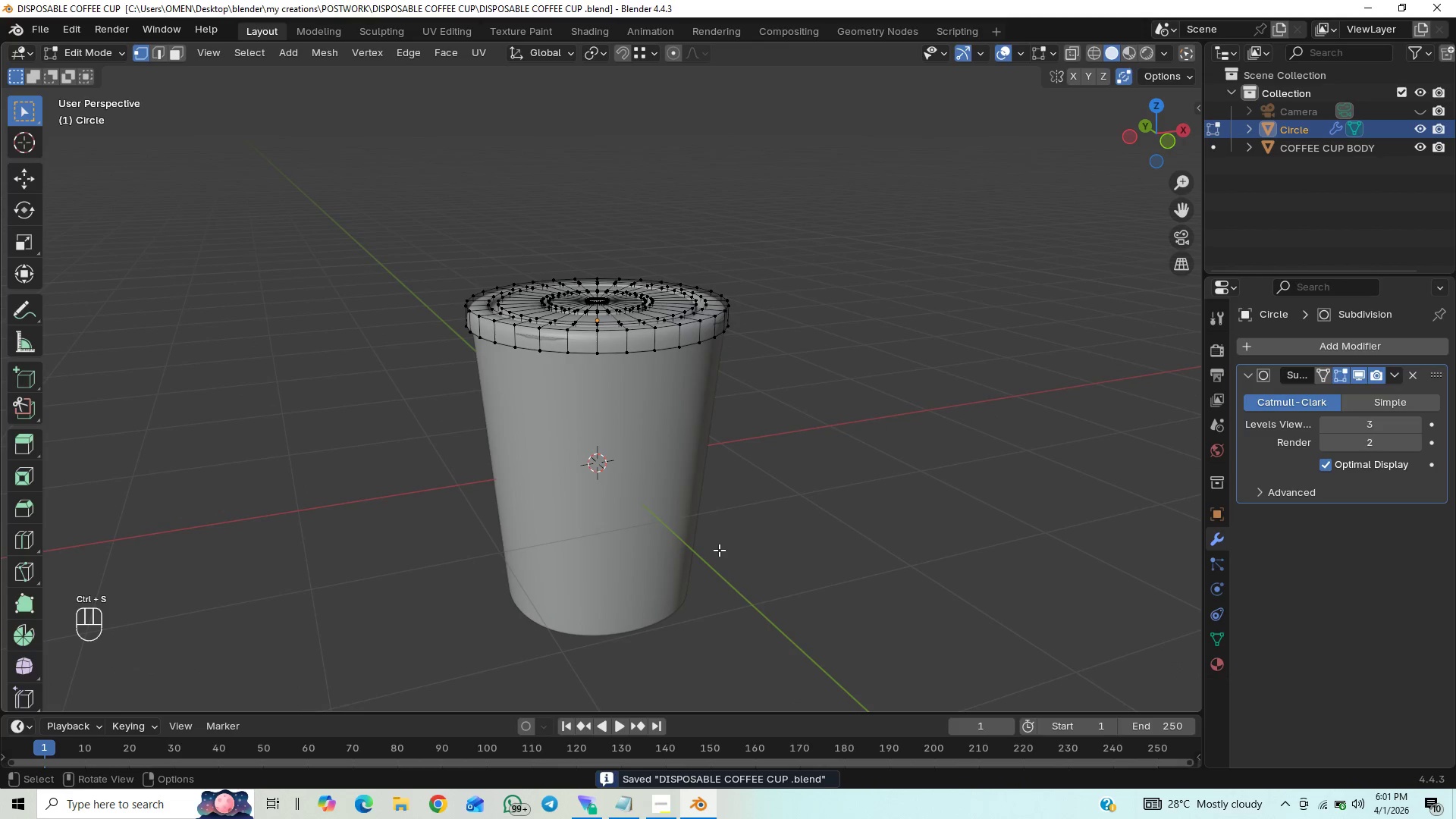 
hold_key(key=ControlLeft, duration=0.44)
 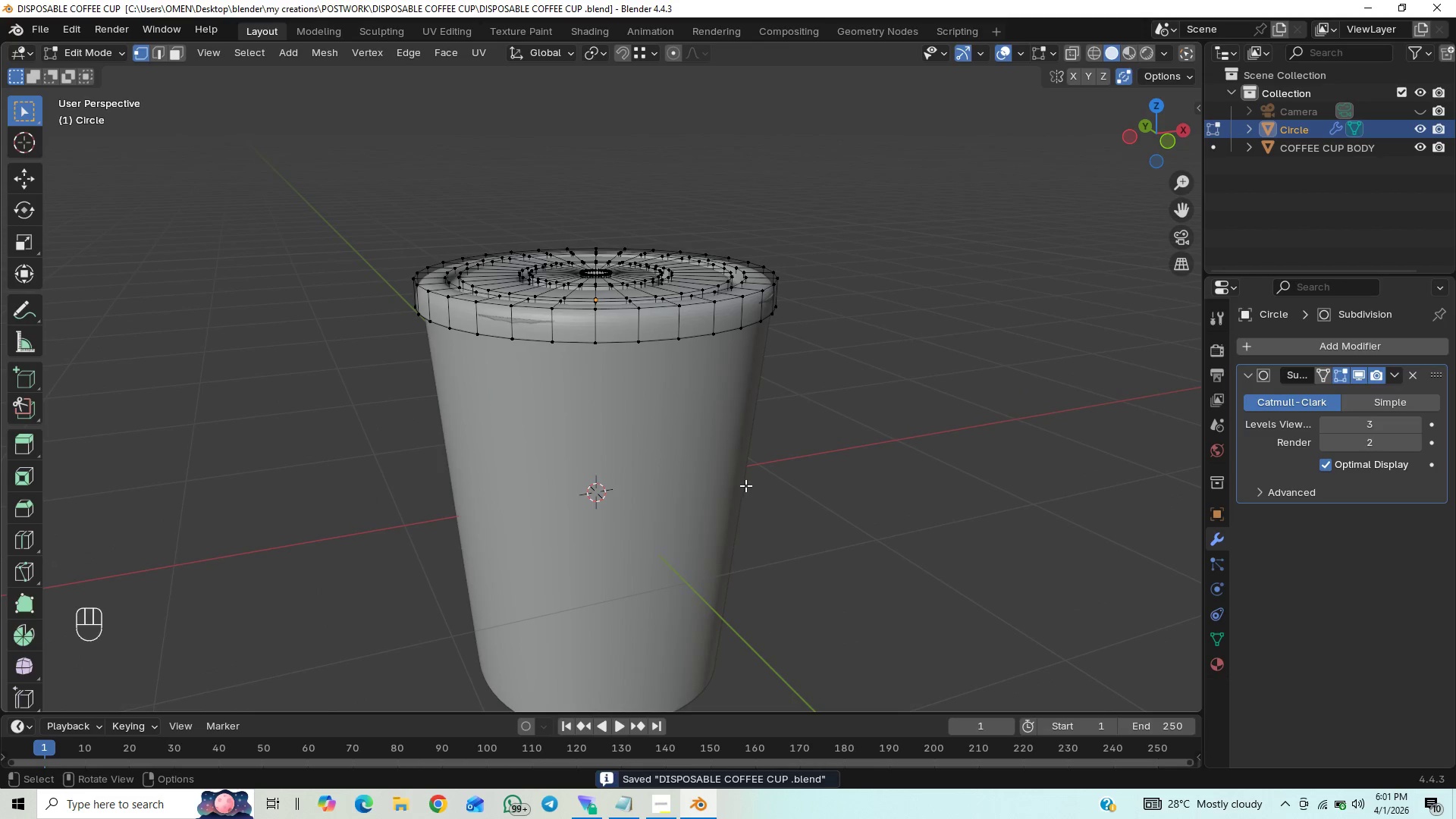 
scroll: coordinate [748, 504], scroll_direction: up, amount: 1.0
 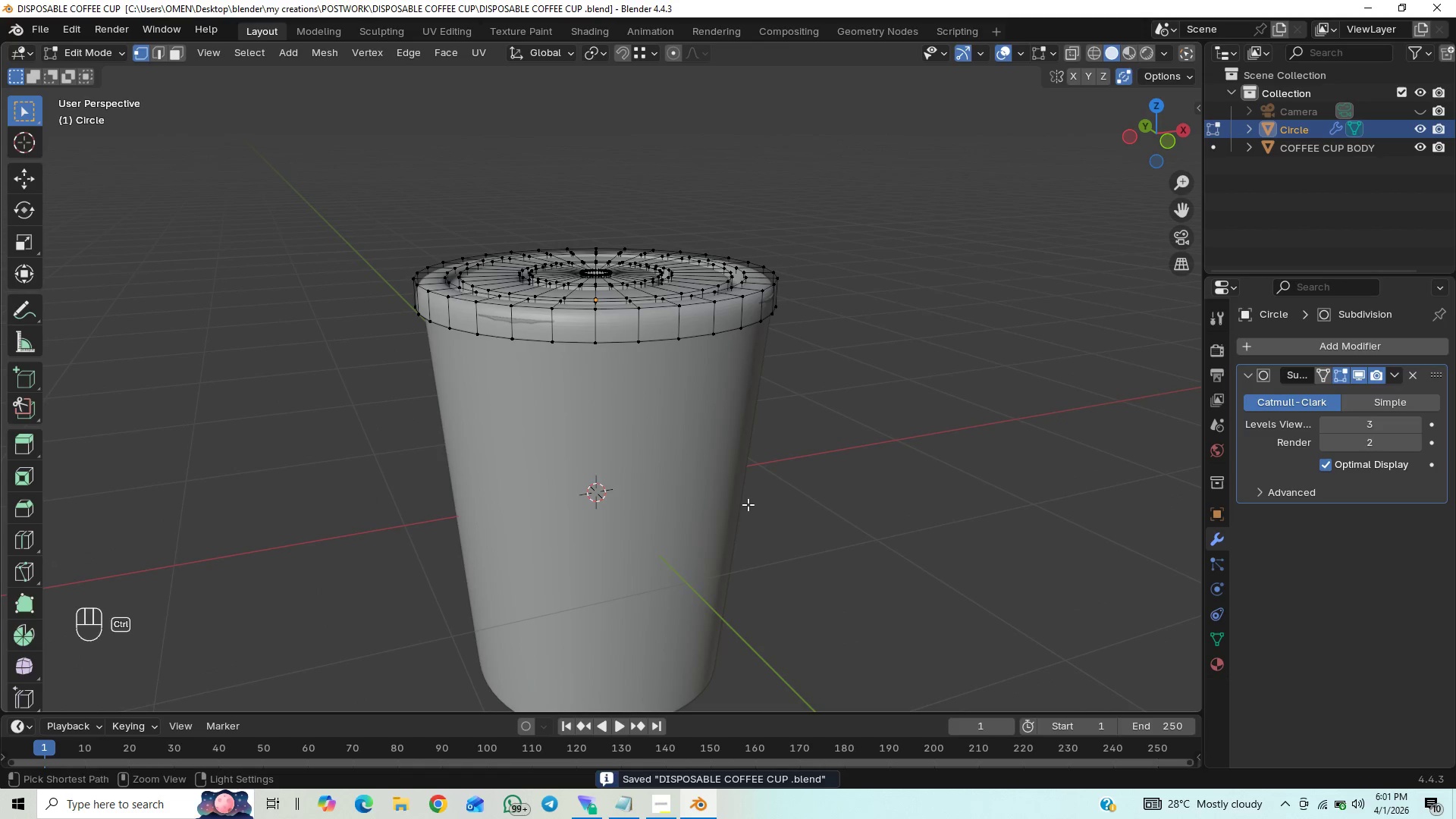 
key(Control+S)
 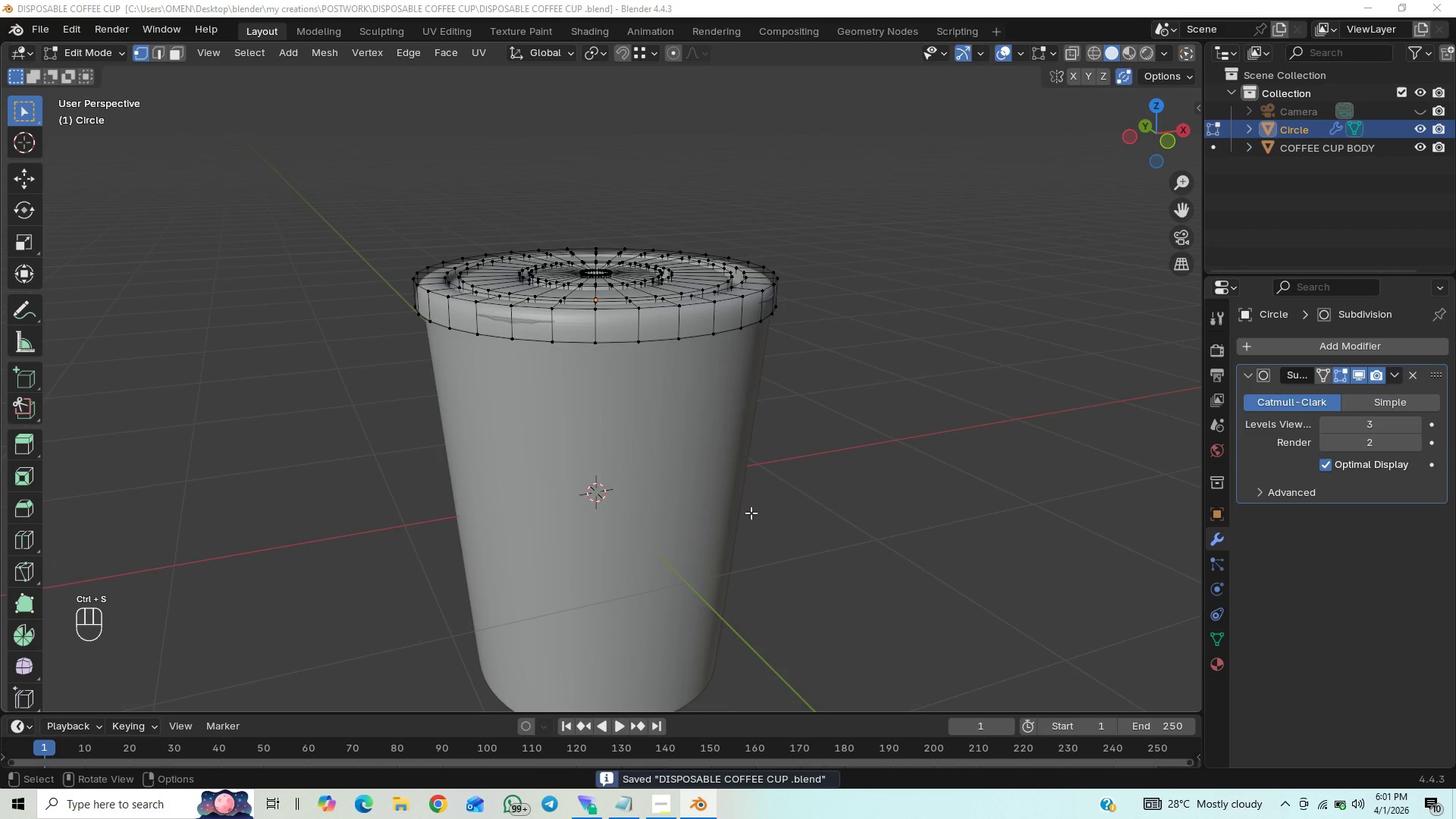 
hold_key(key=ShiftLeft, duration=0.41)
 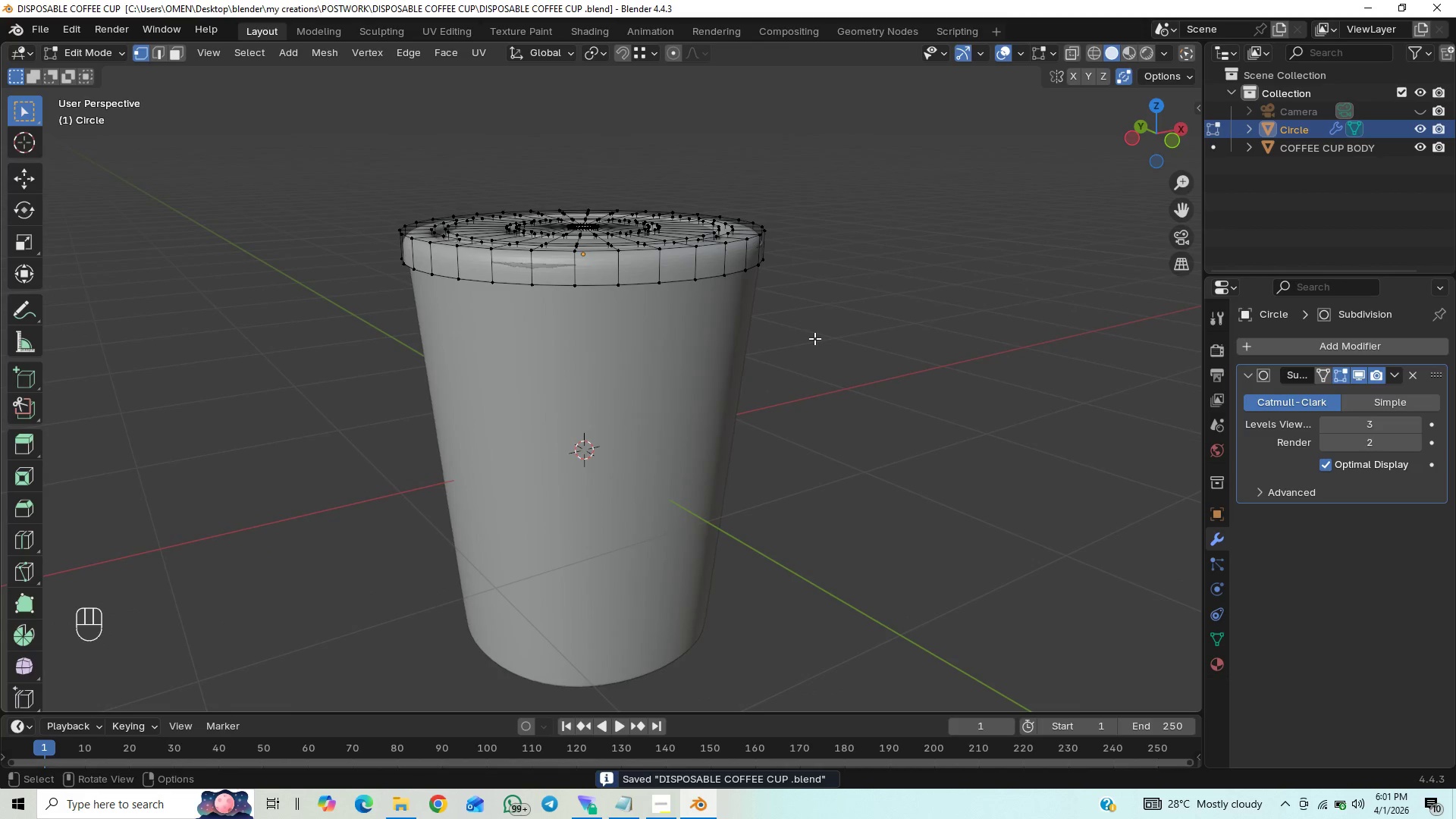 
key(Control+R)
 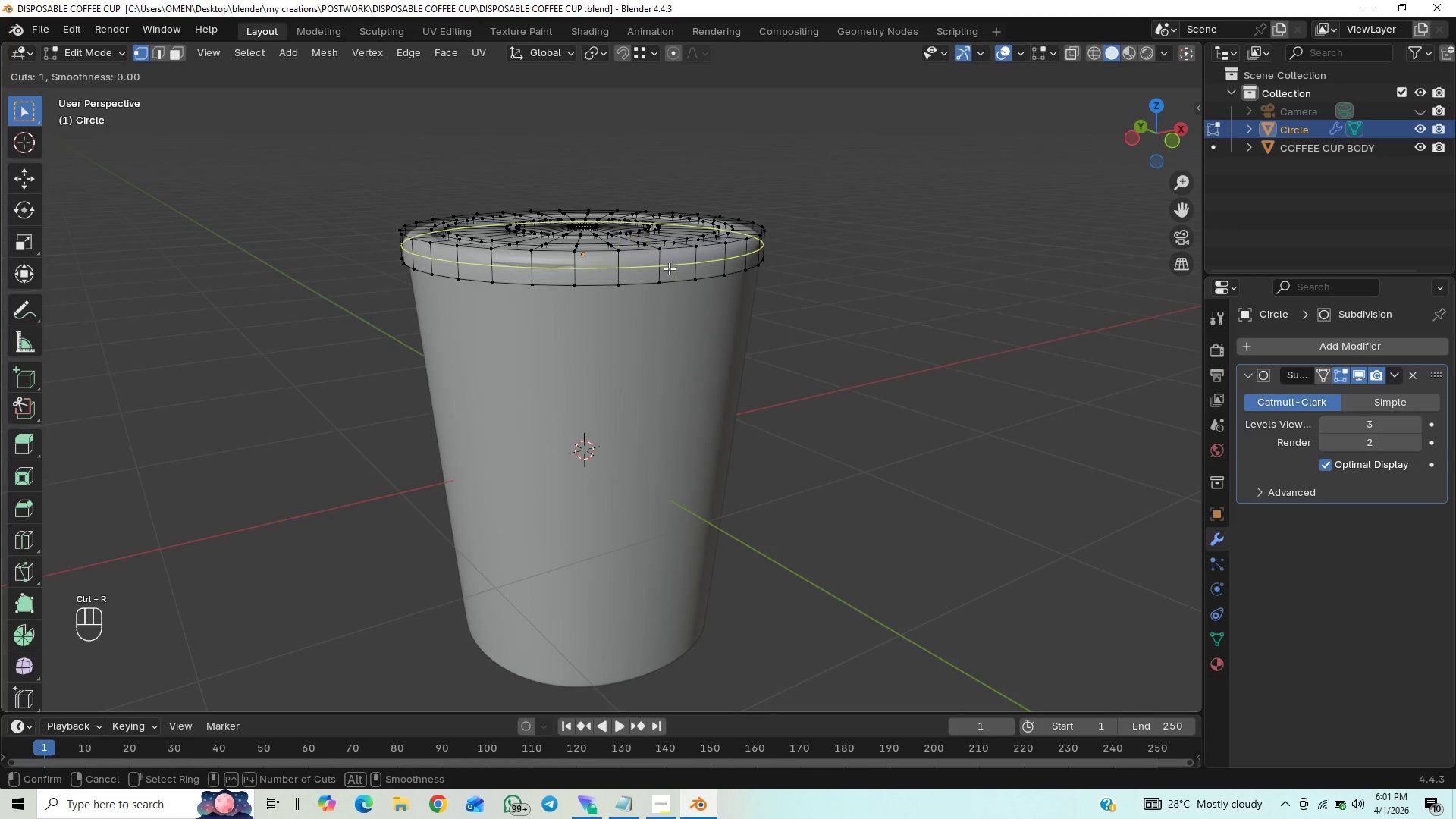 
left_click_drag(start_coordinate=[657, 269], to_coordinate=[661, 308])
 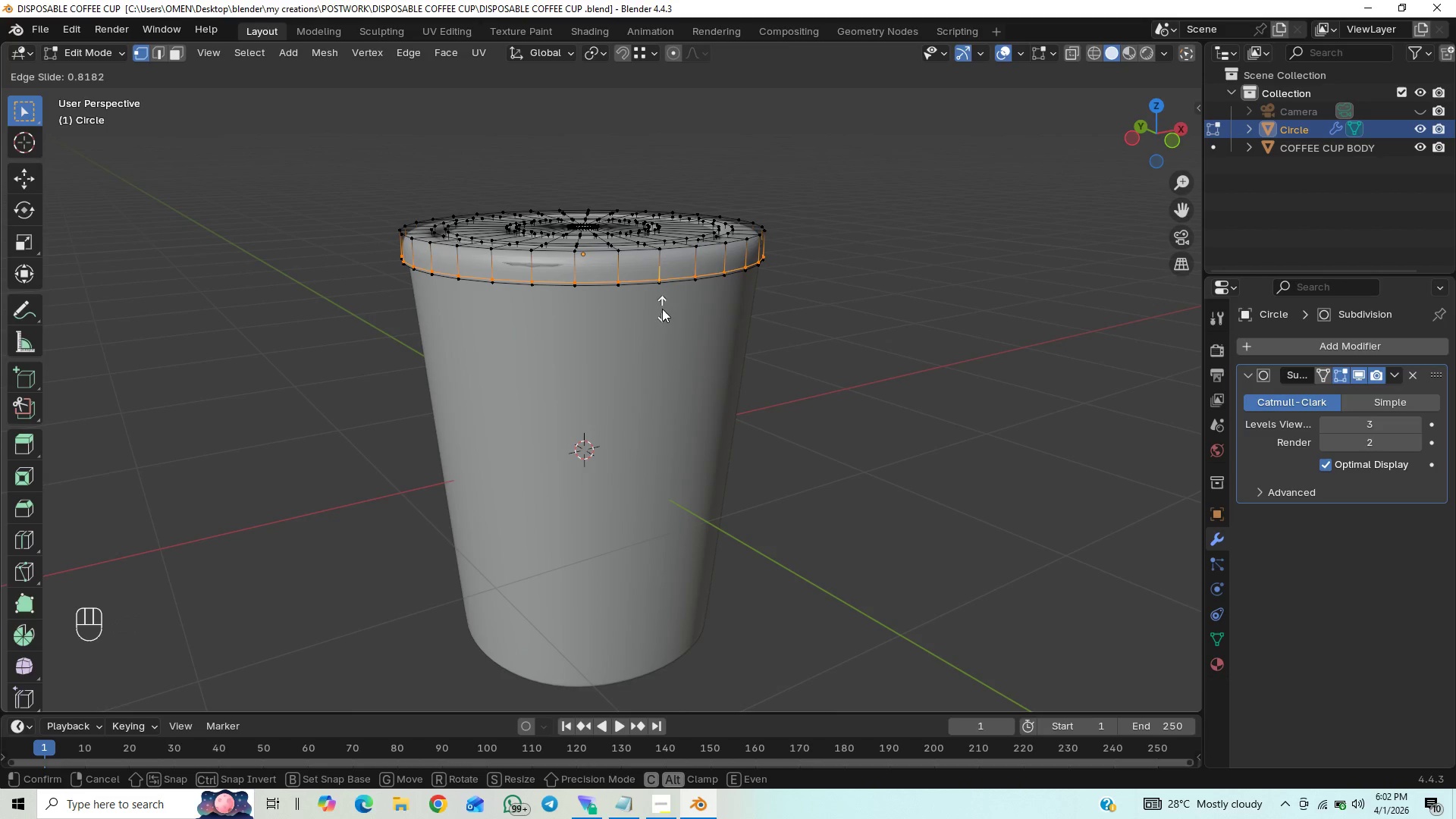 
hold_key(key=ShiftLeft, duration=1.5)
 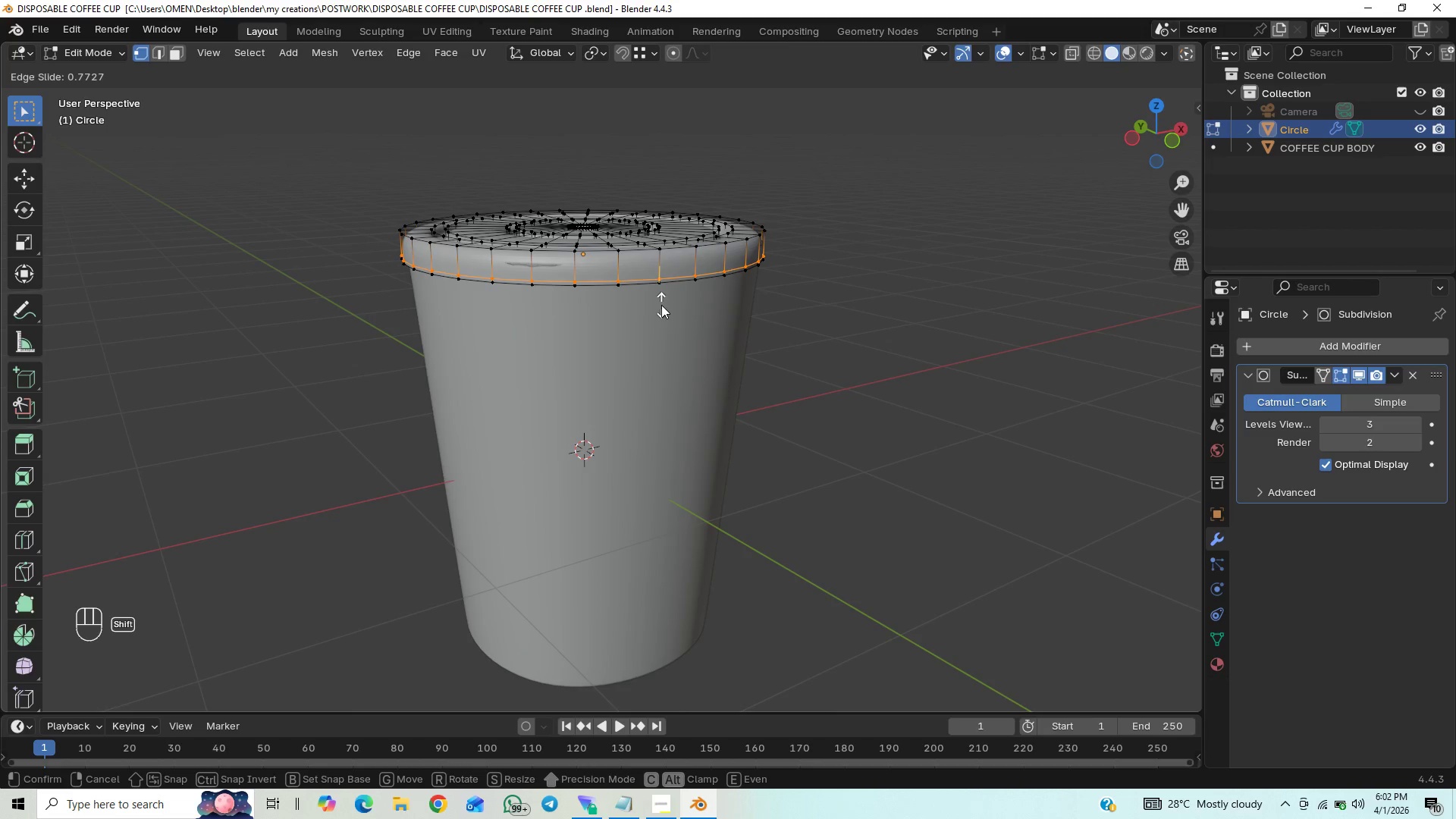 
hold_key(key=ShiftLeft, duration=1.52)
 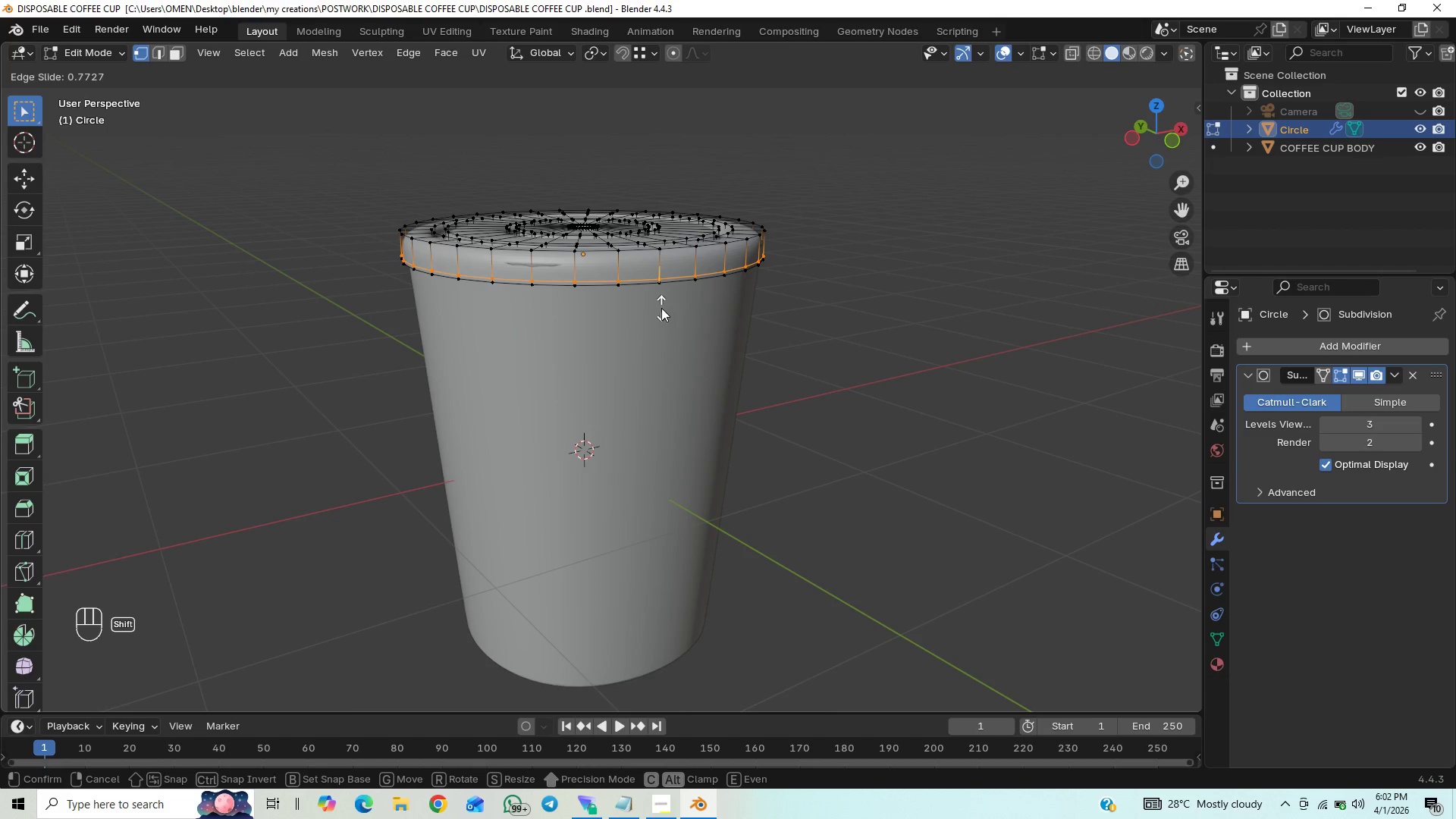 
hold_key(key=ShiftLeft, duration=1.5)
 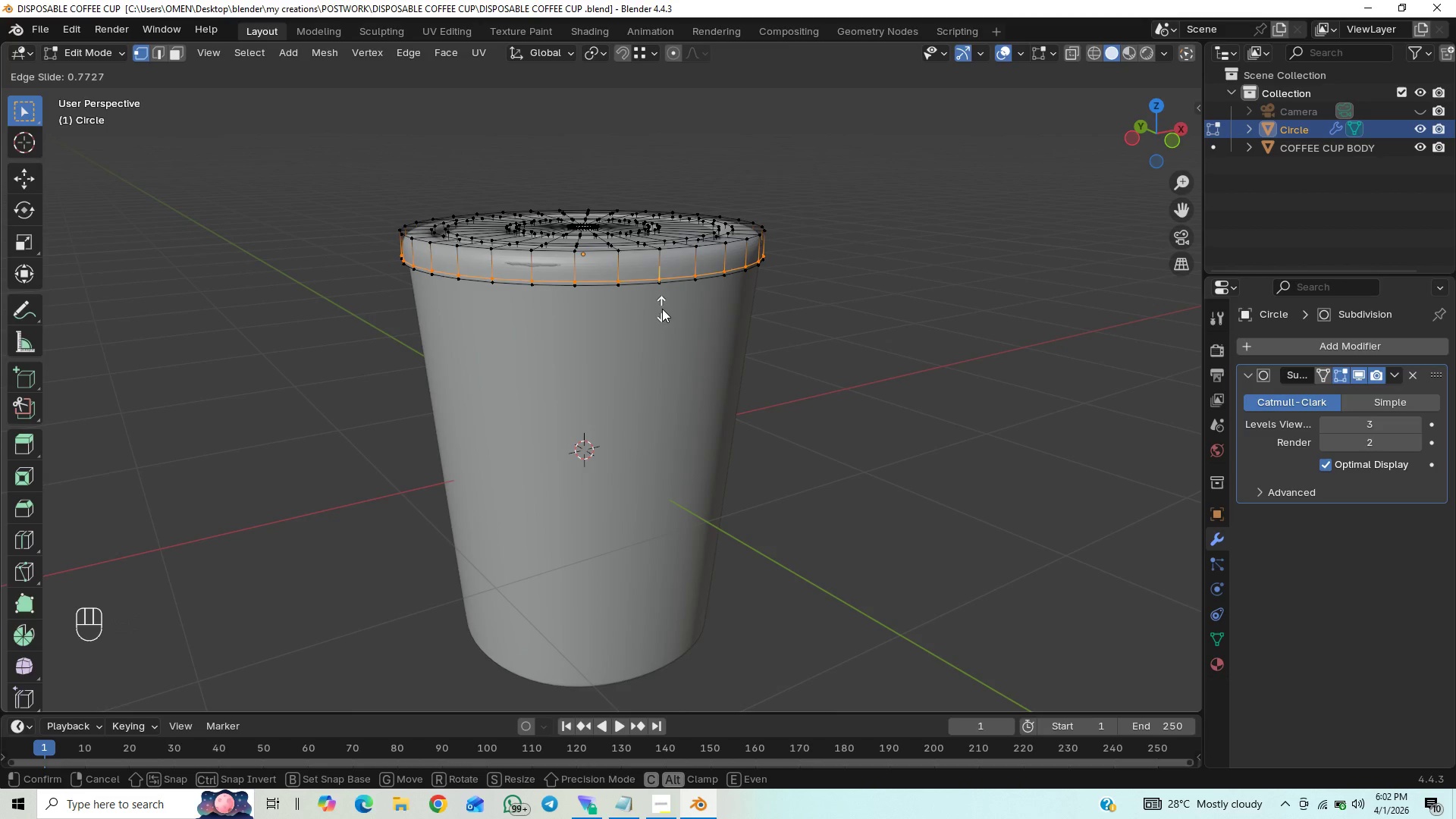 
hold_key(key=ShiftLeft, duration=0.39)
 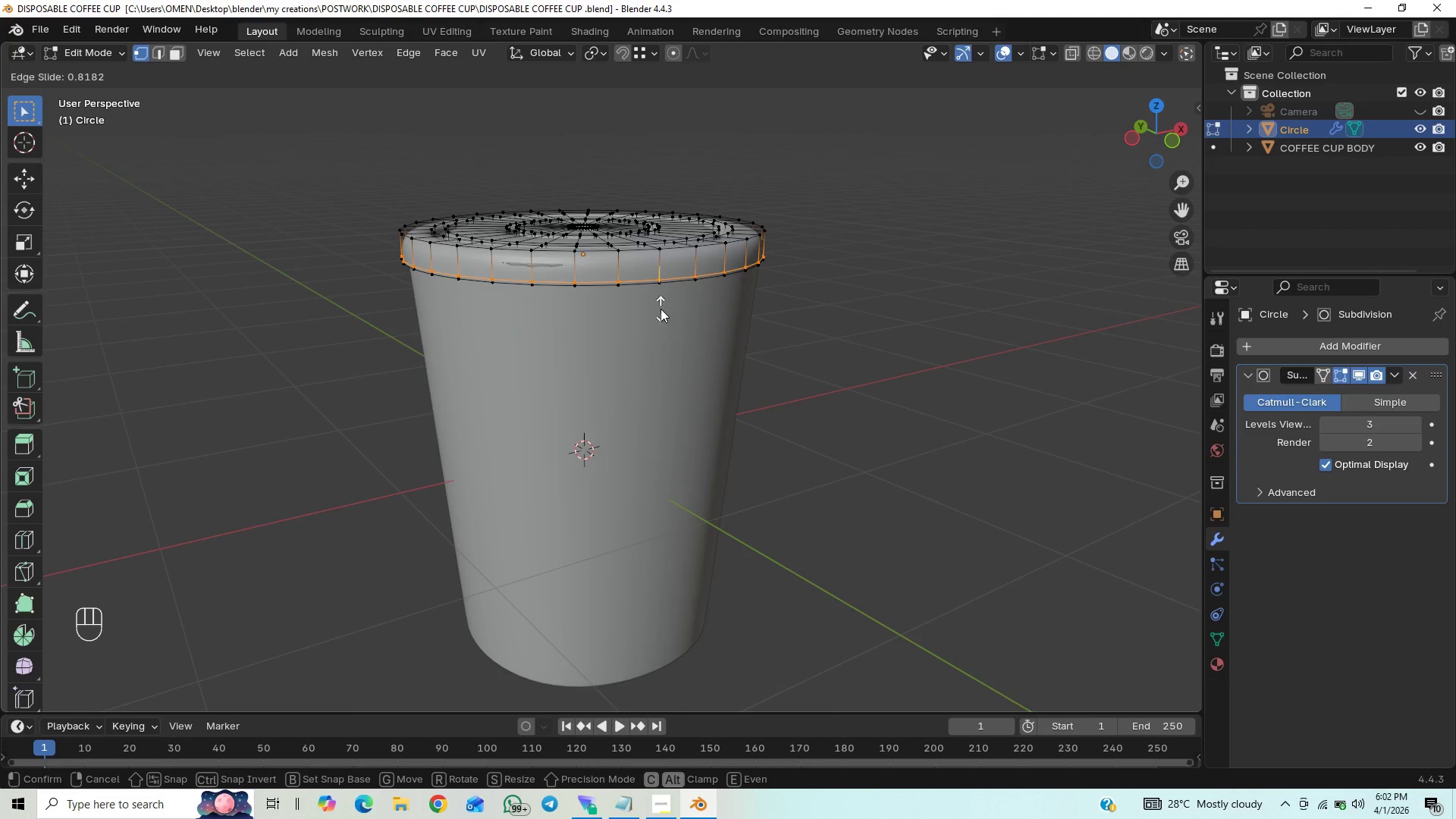 
hold_key(key=ShiftLeft, duration=1.5)
 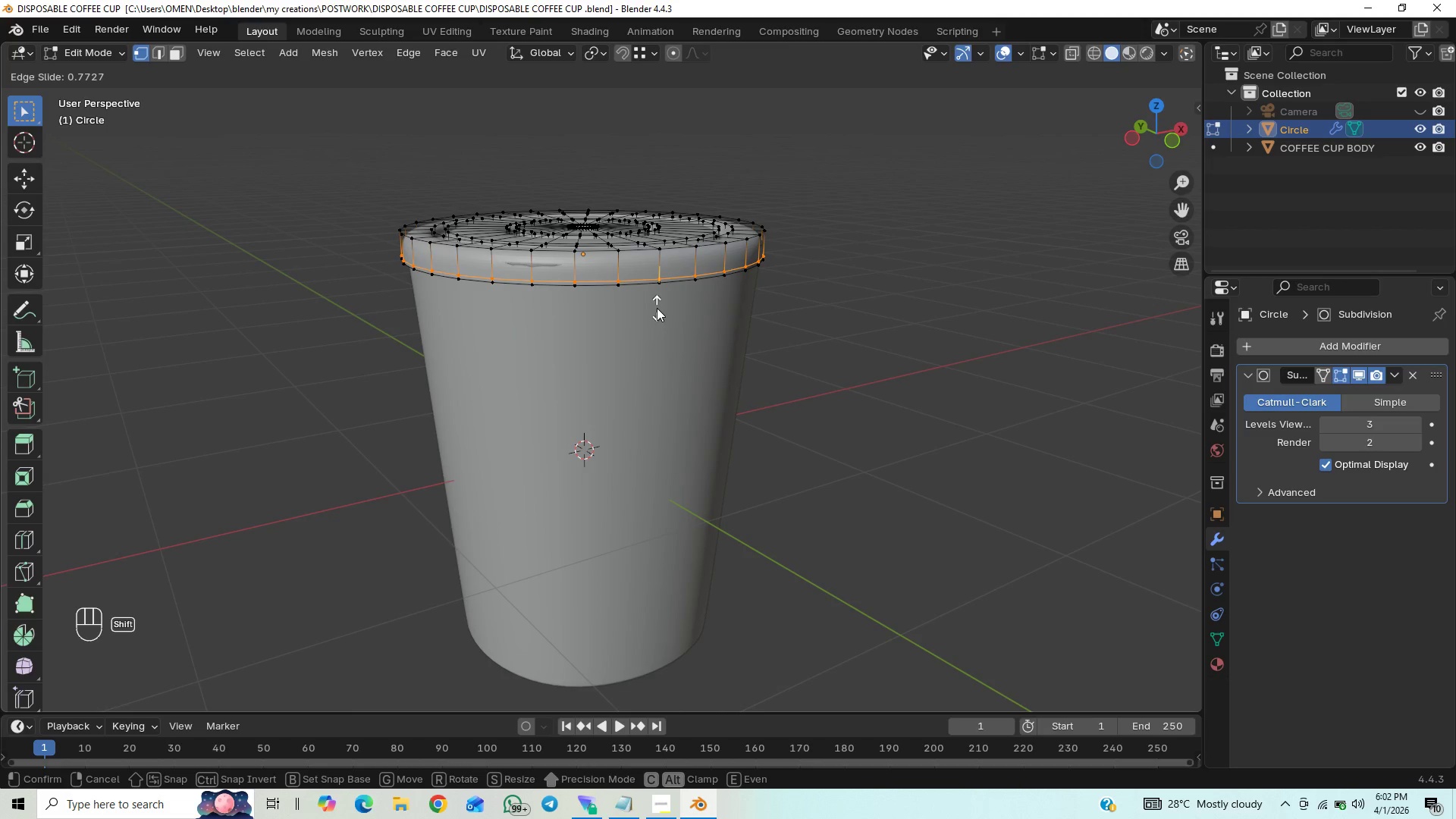 
hold_key(key=ShiftLeft, duration=1.01)
left_click([657, 308])
 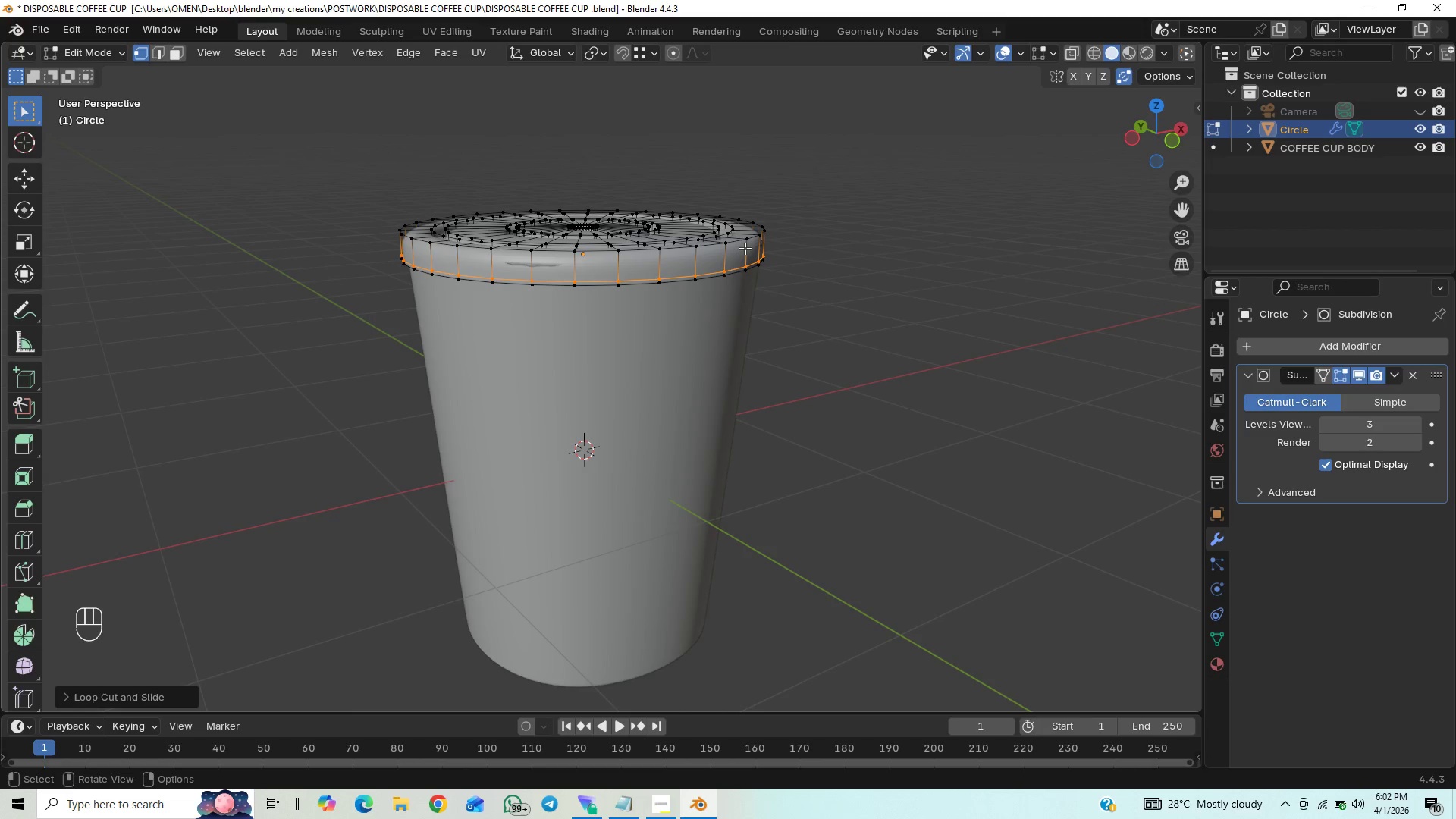 
key(Control+R)
 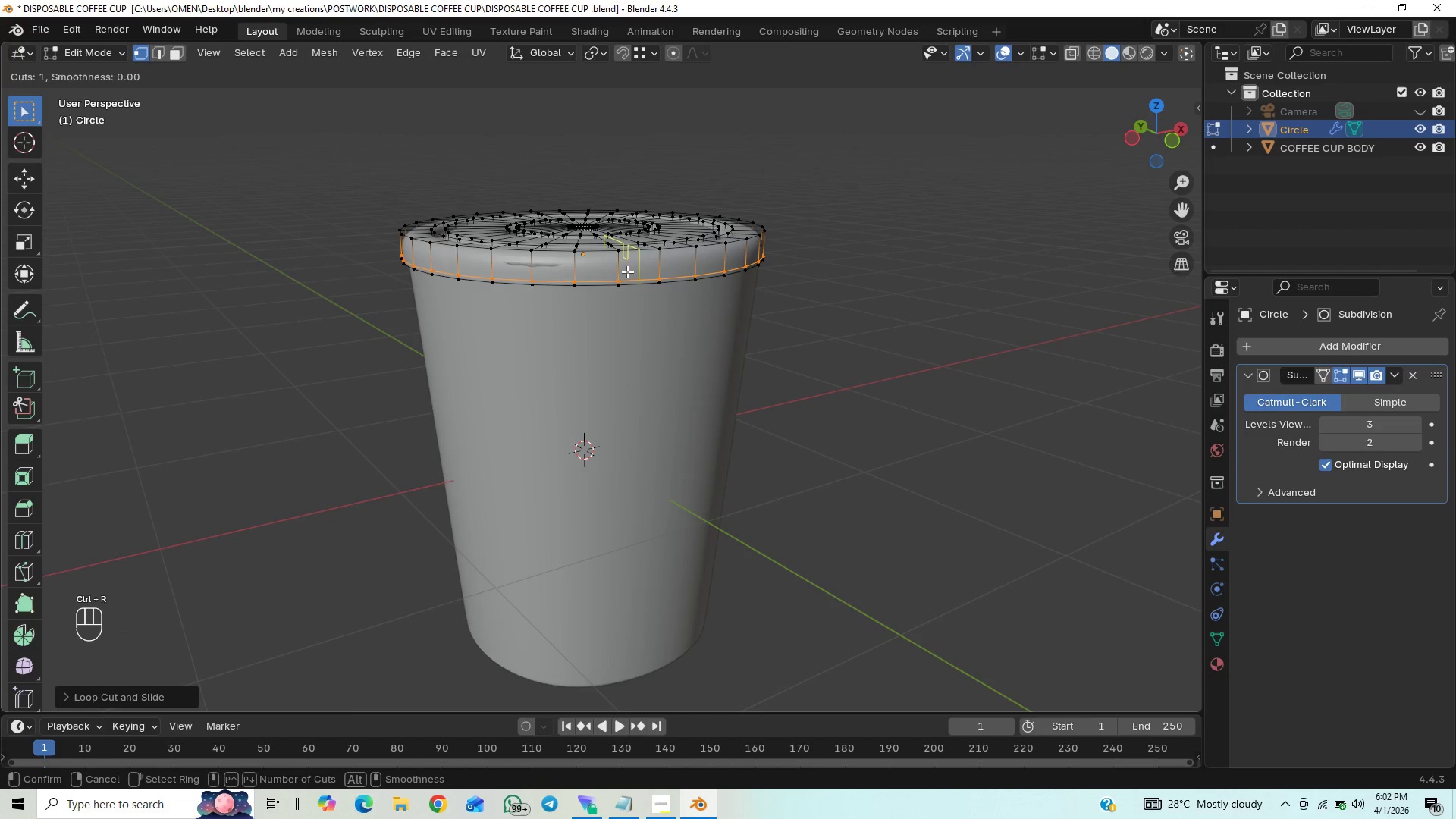 
left_click_drag(start_coordinate=[623, 271], to_coordinate=[641, 216])
 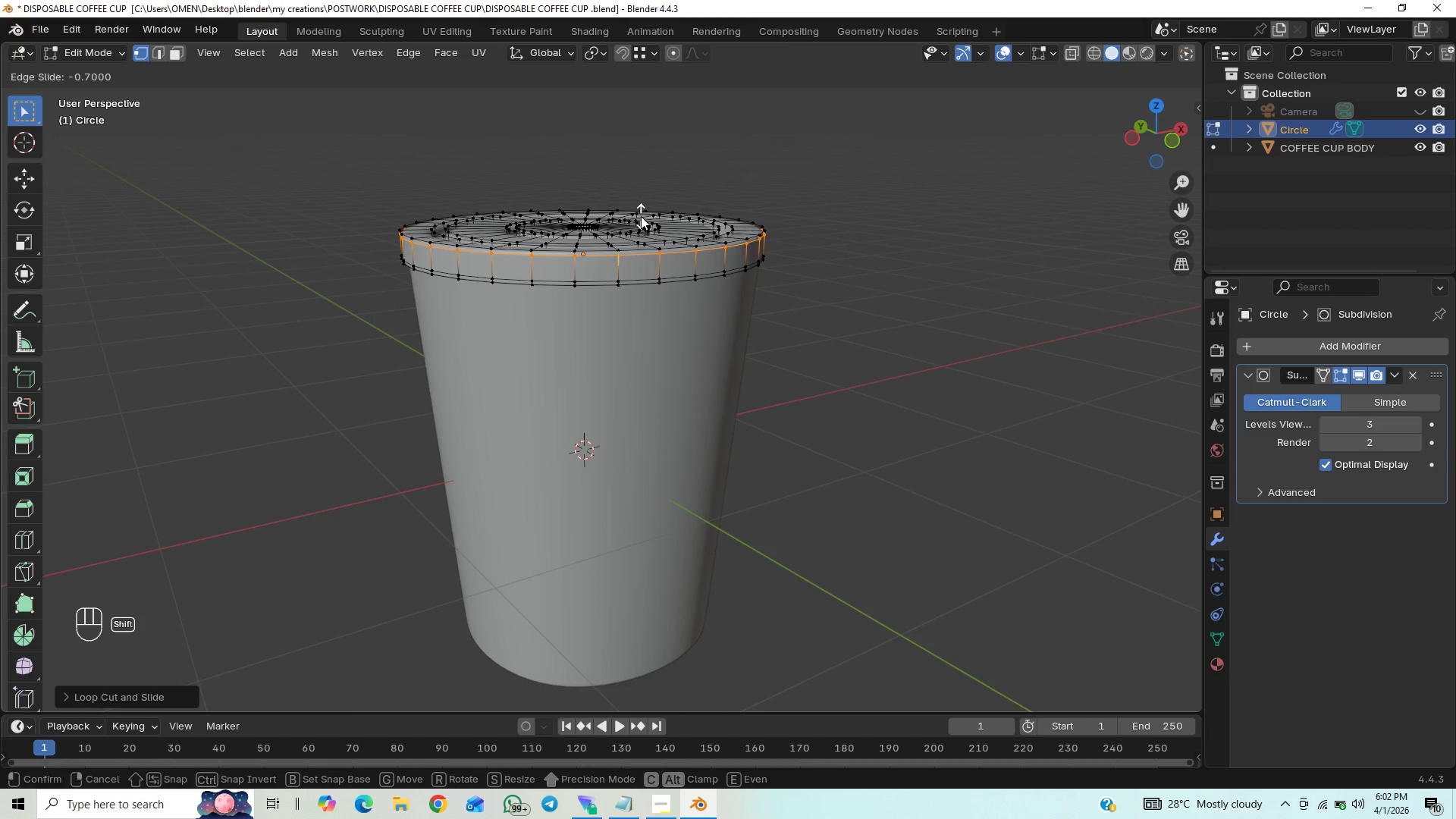 
hold_key(key=ShiftLeft, duration=1.5)
 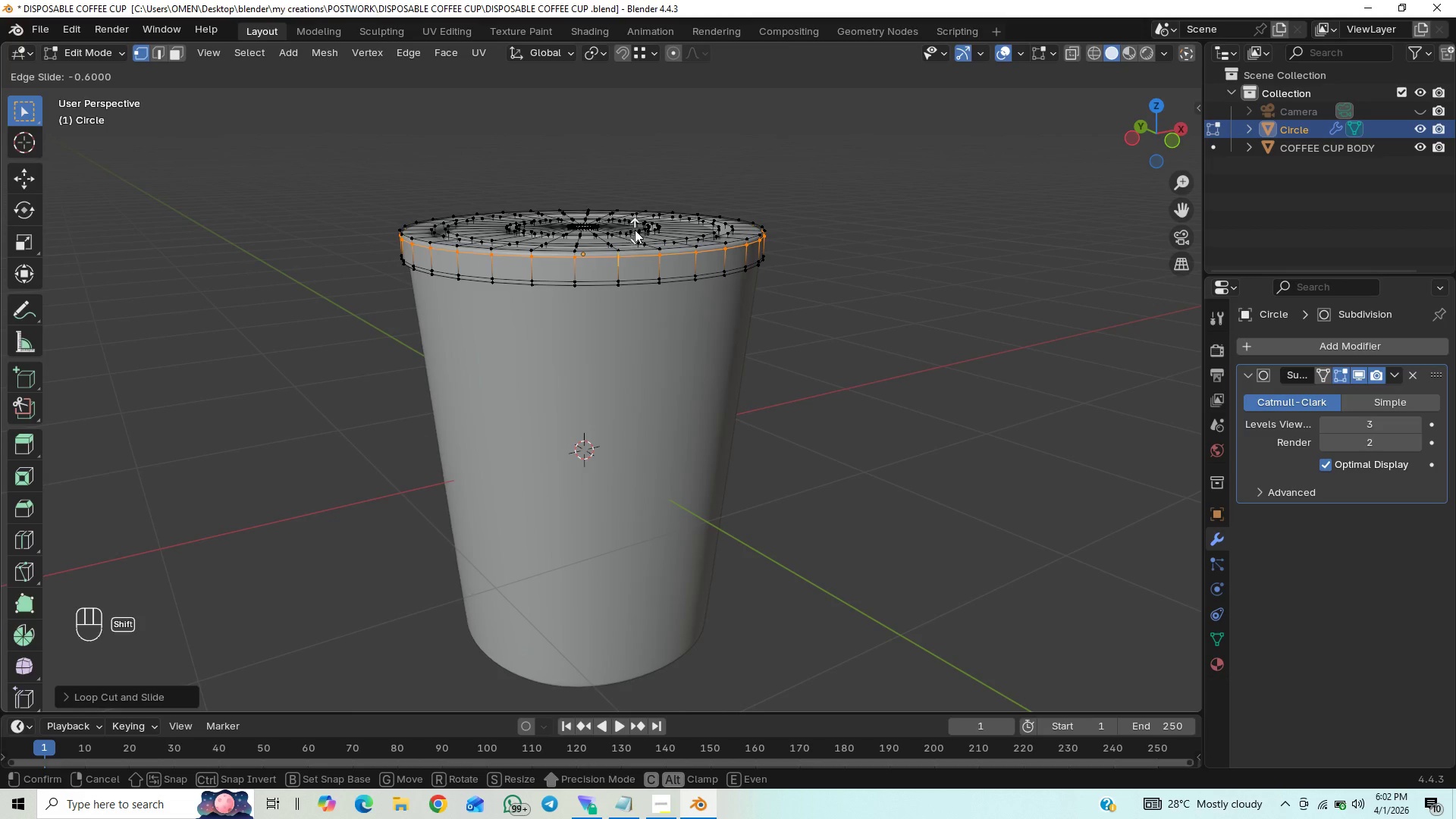 
hold_key(key=ShiftLeft, duration=1.51)
 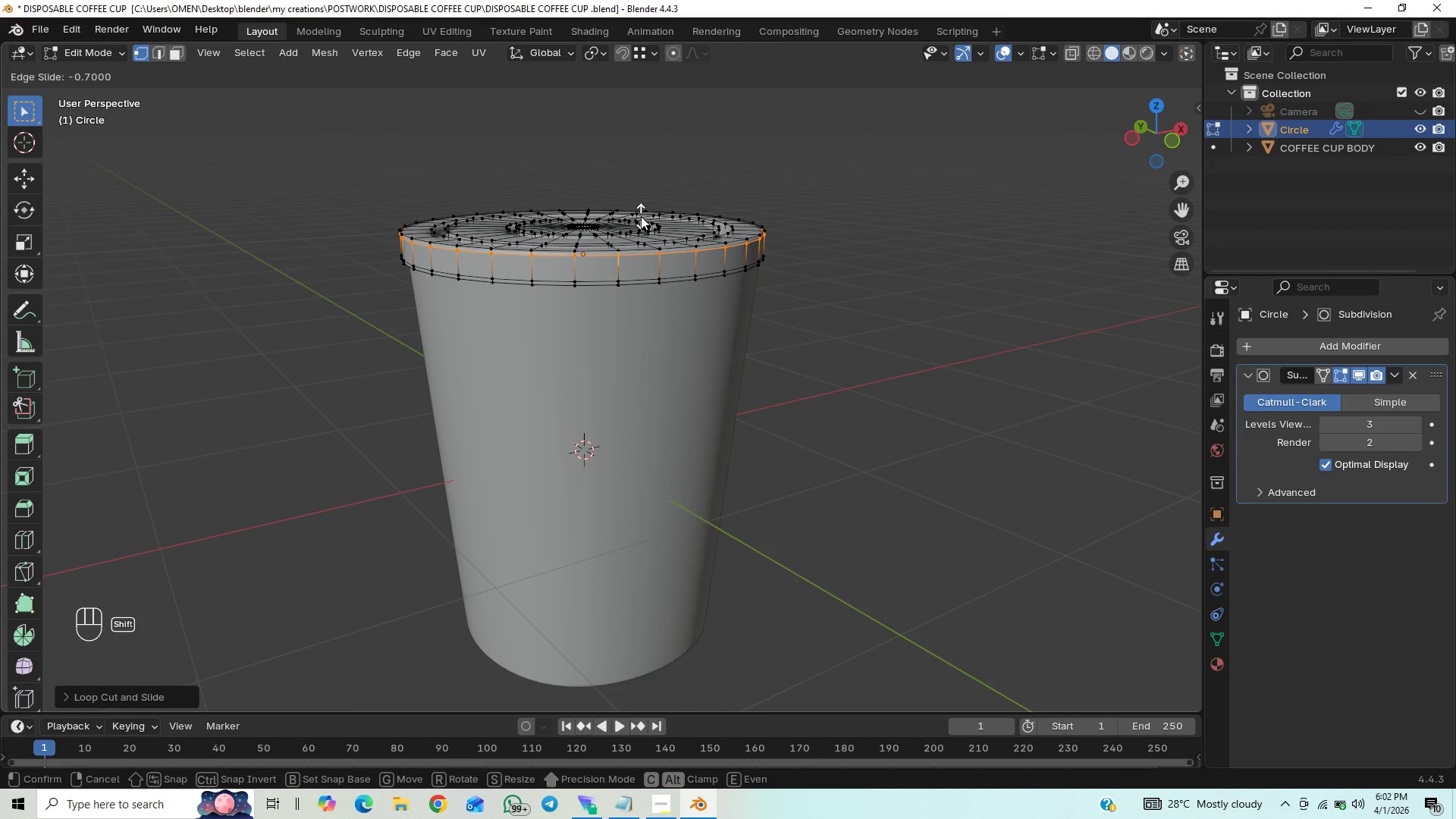 
hold_key(key=ShiftLeft, duration=1.5)
 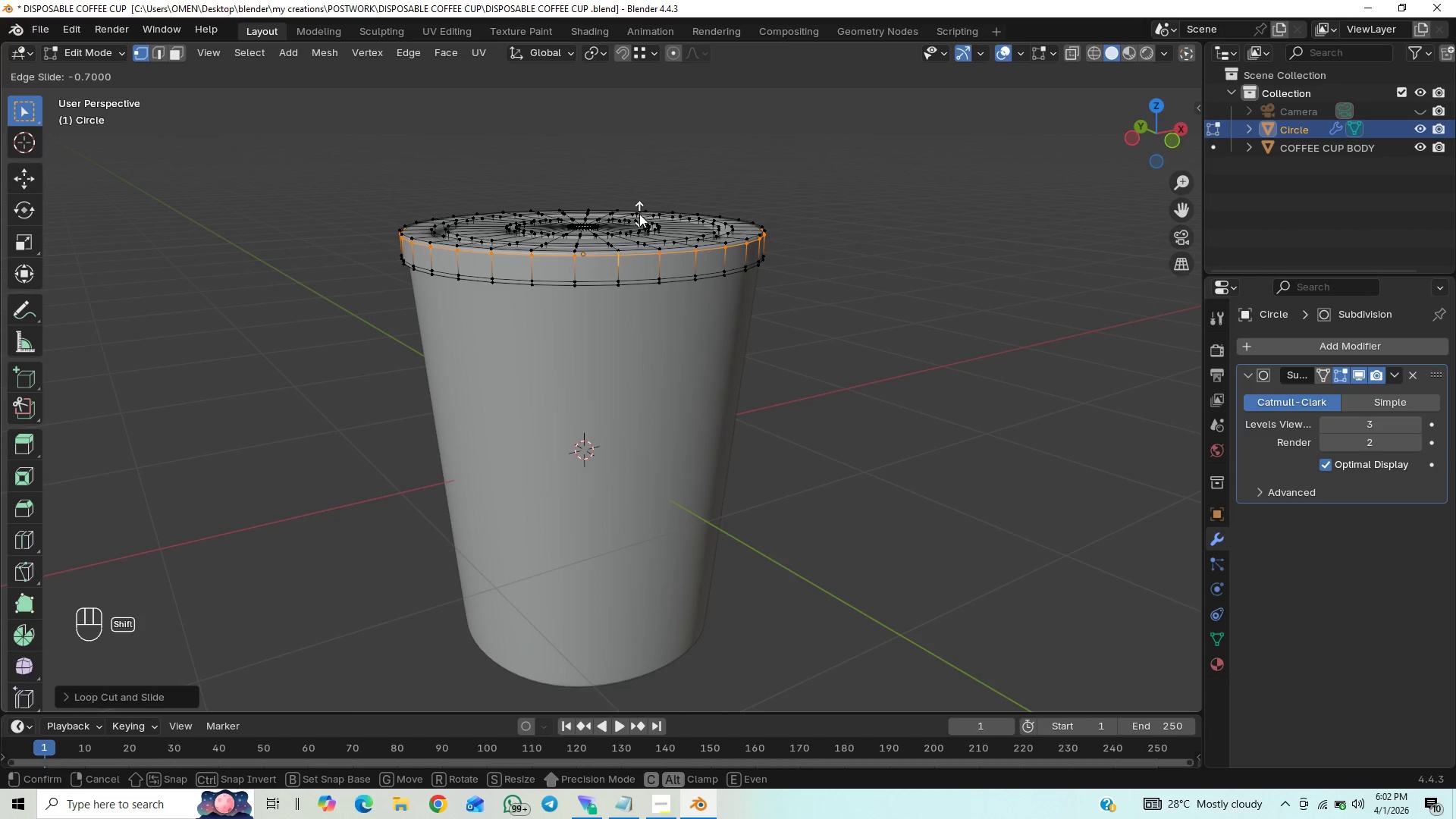 
hold_key(key=ShiftLeft, duration=1.52)
left_click([639, 212])
 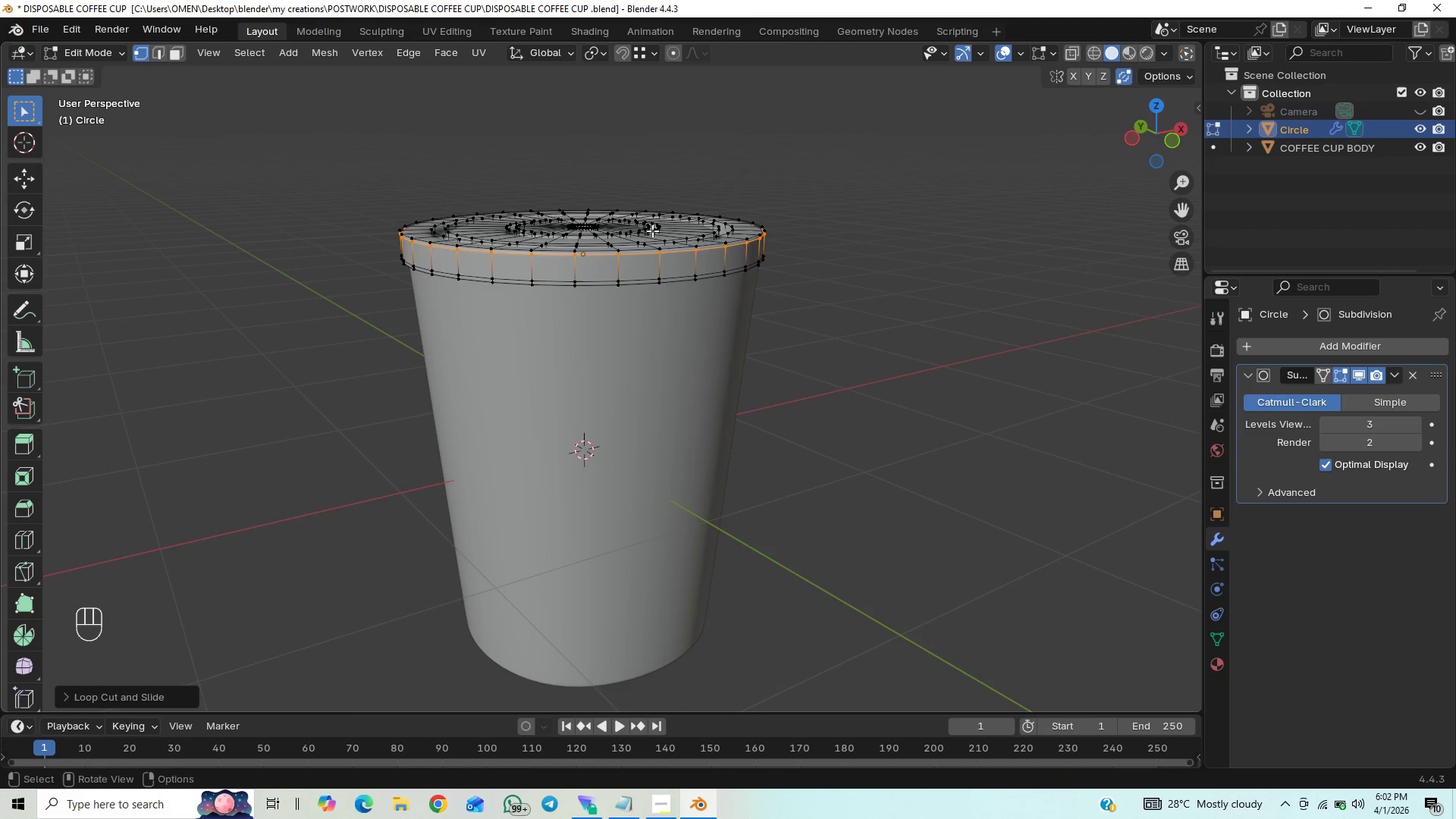 
key(Control+S)
 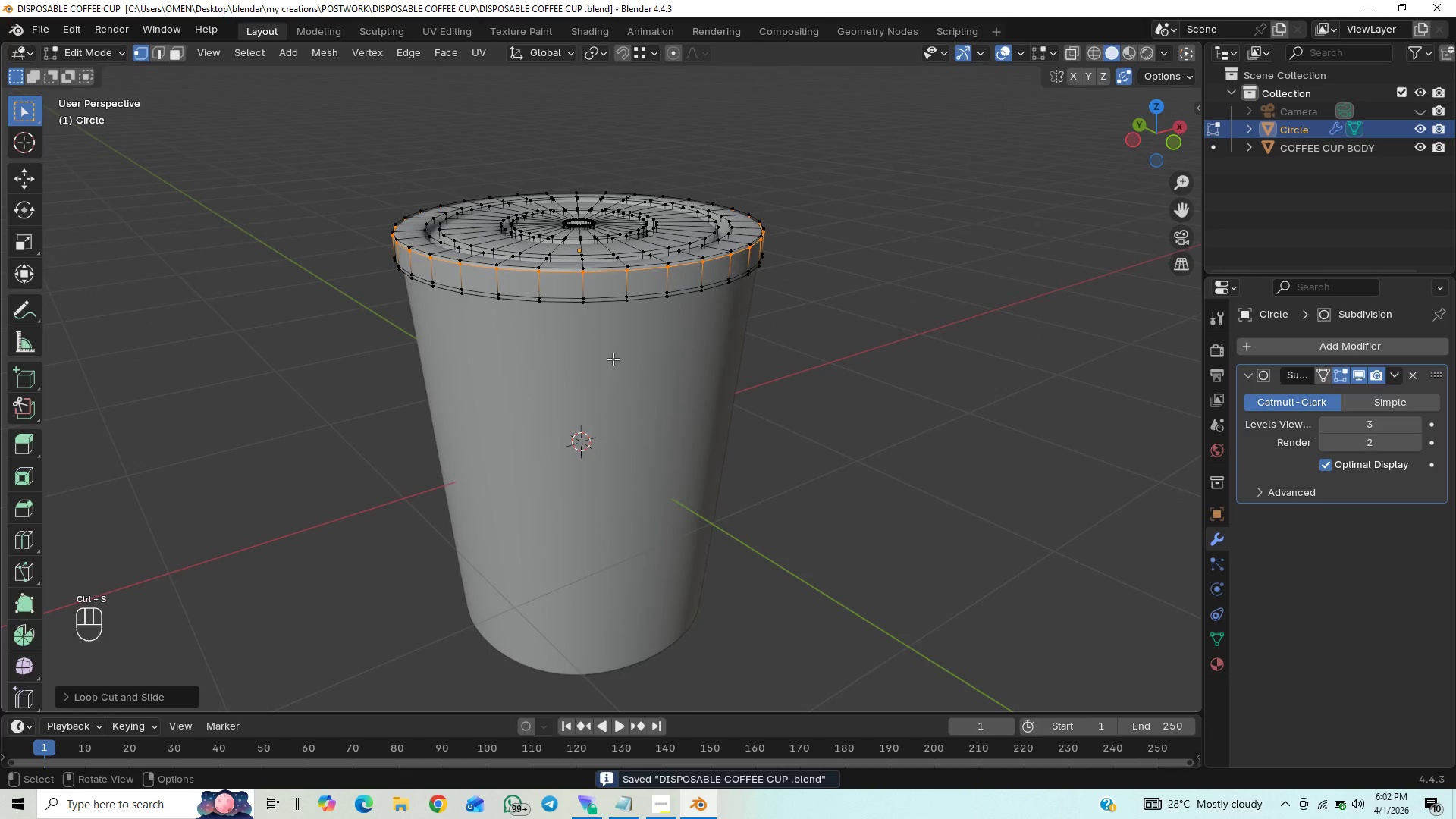 
key(Tab)
 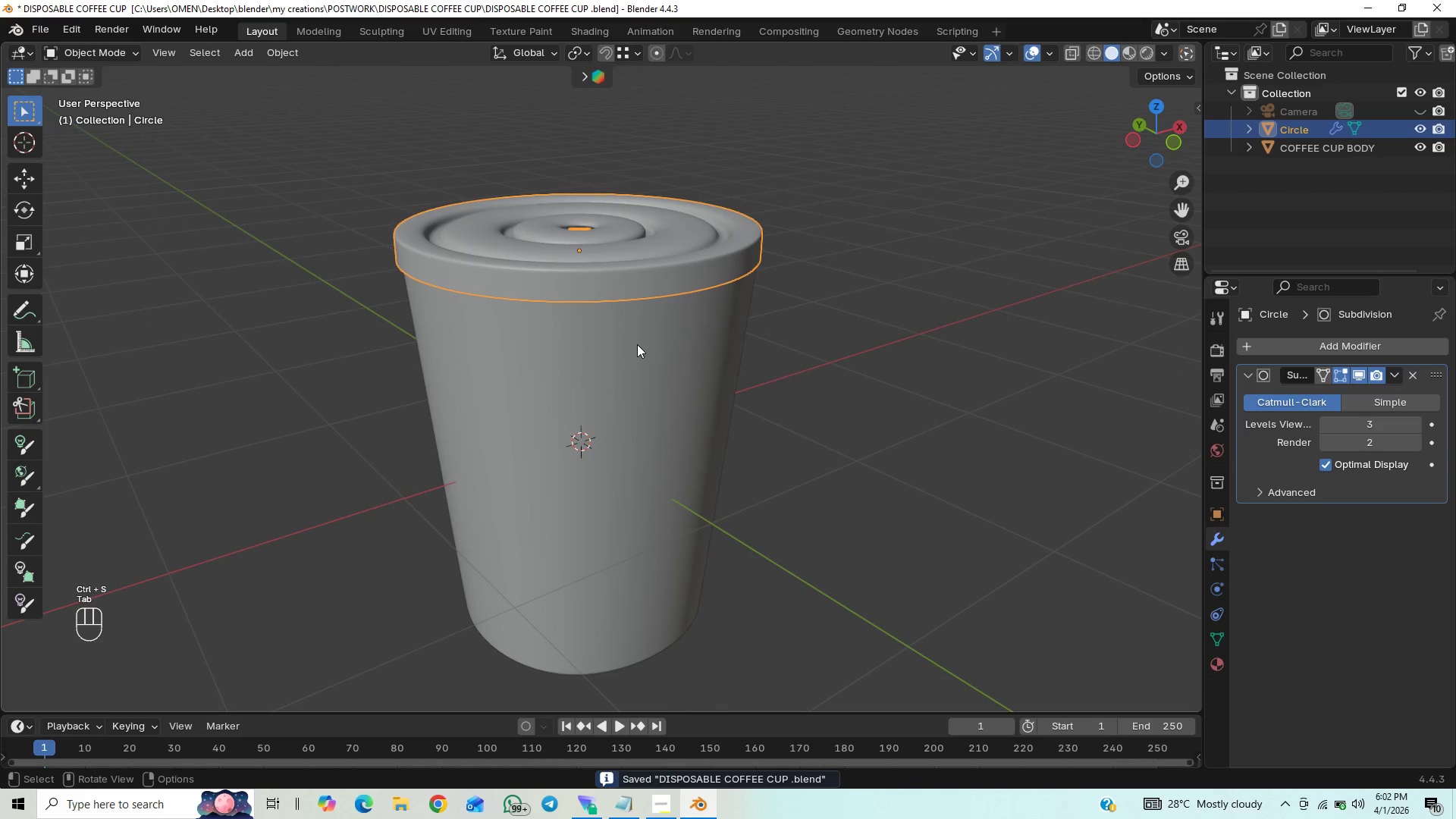 
scroll: coordinate [637, 344], scroll_direction: up, amount: 1.0
 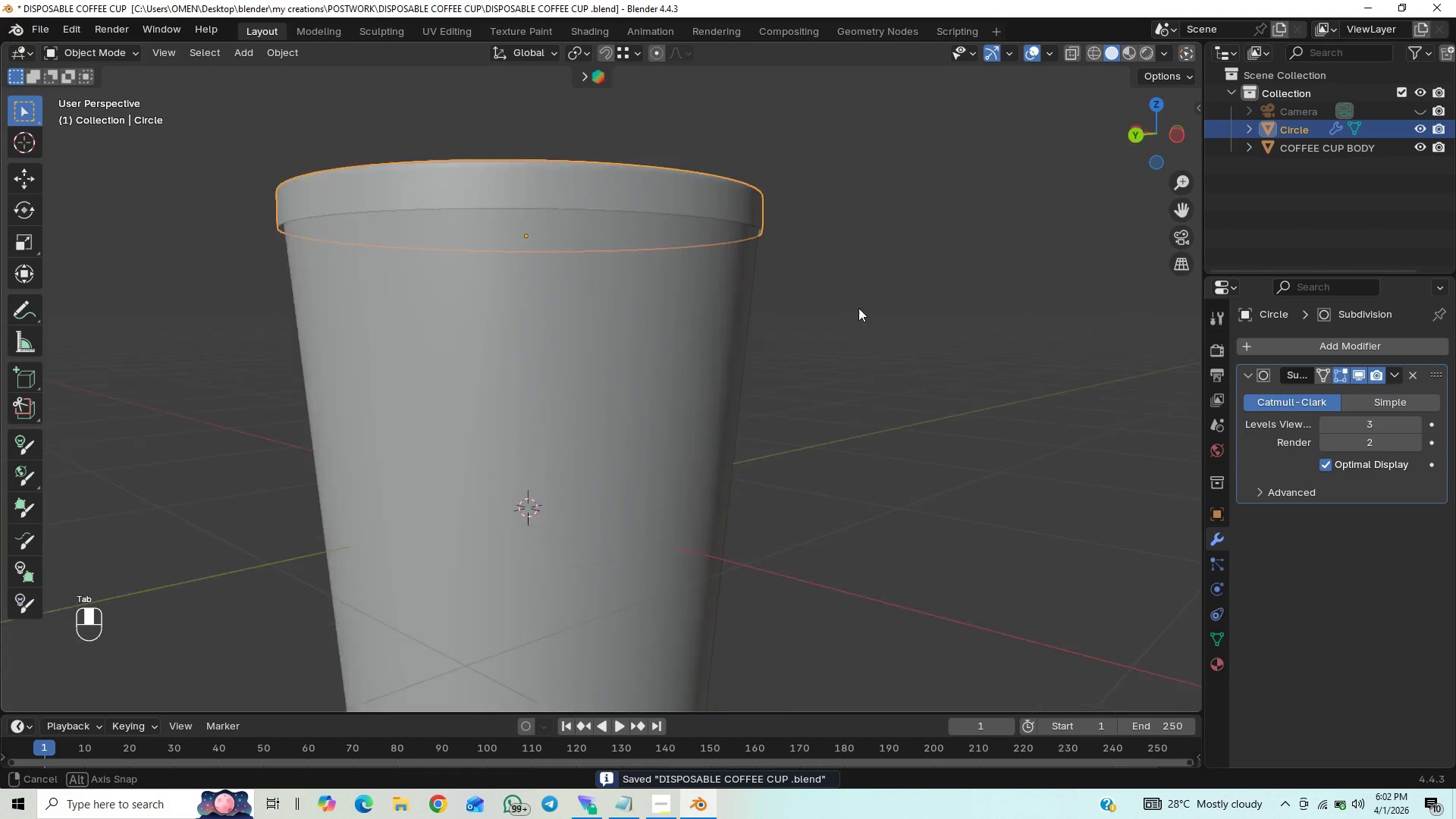 
key(Tab)
 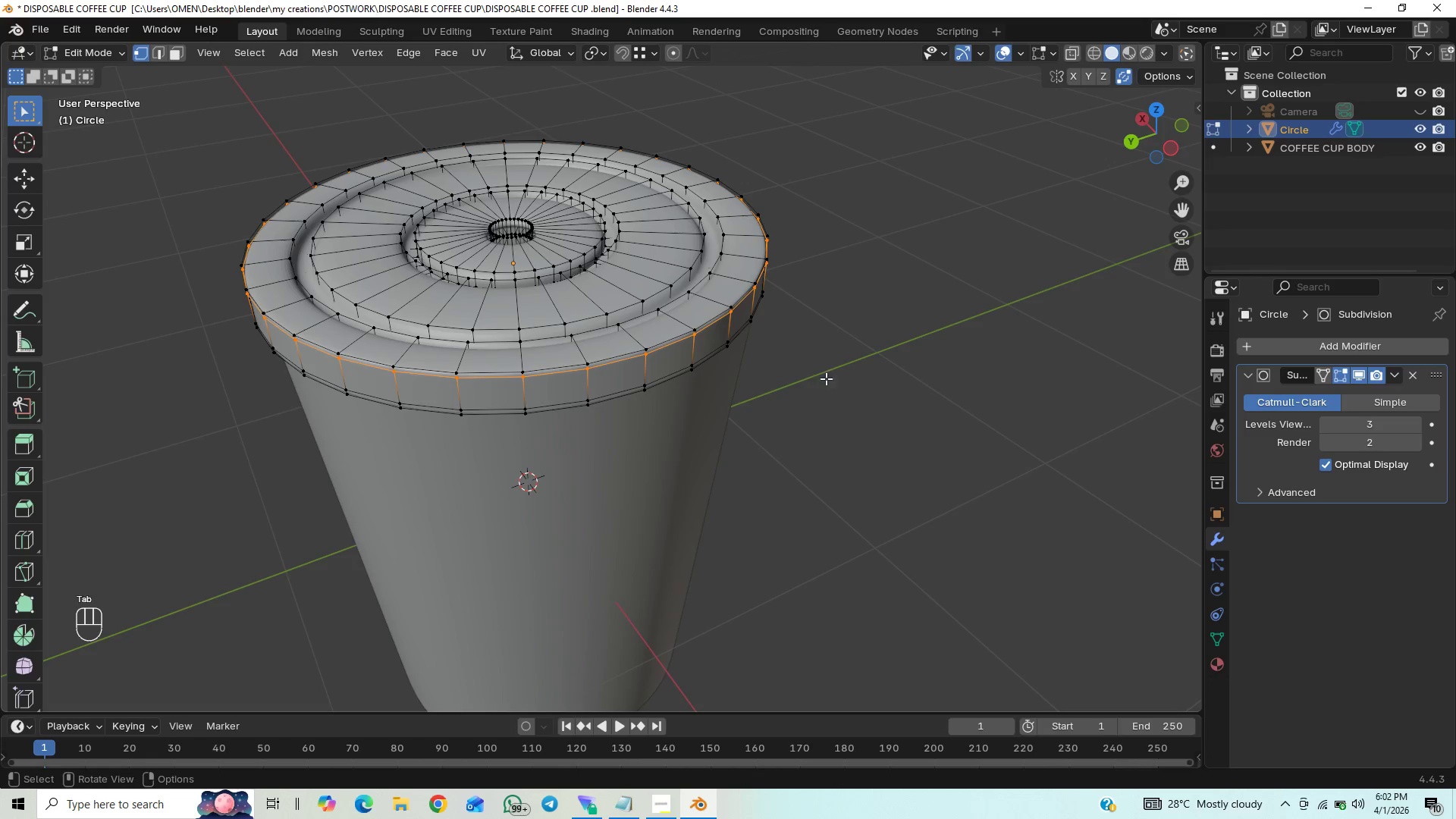 
key(Control+S)
 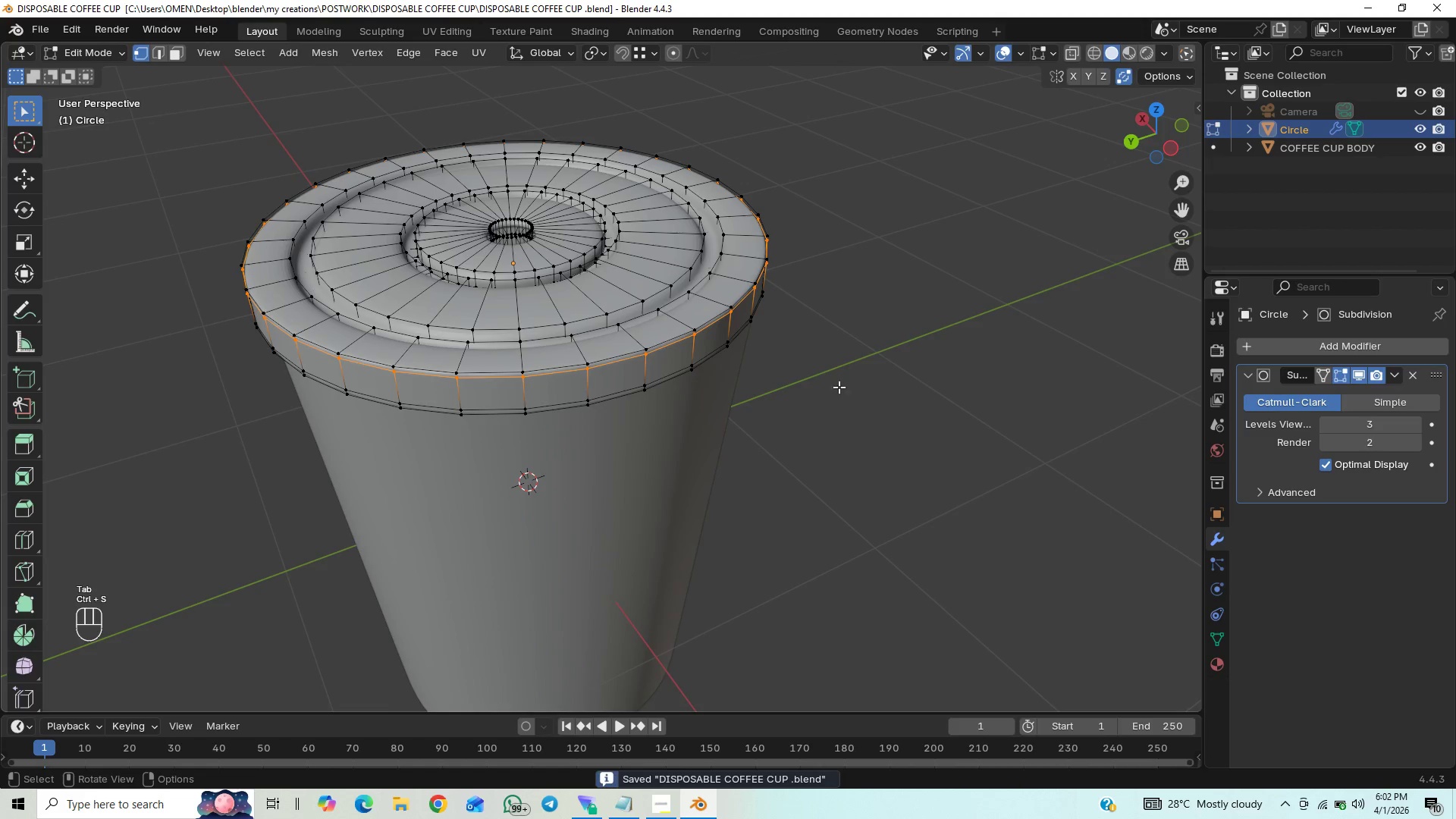 
key(End)
 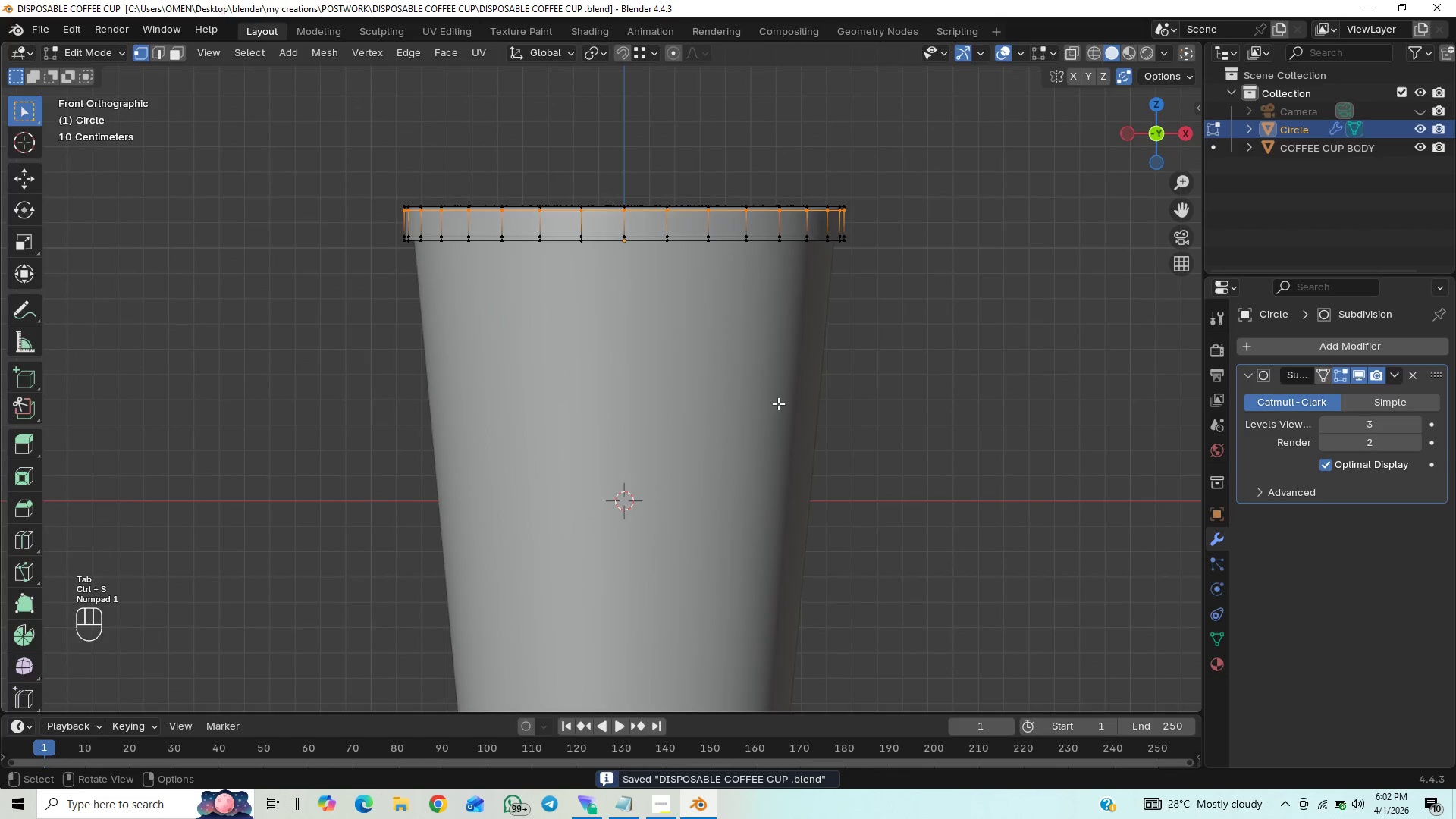 
scroll: coordinate [770, 390], scroll_direction: up, amount: 33.0
 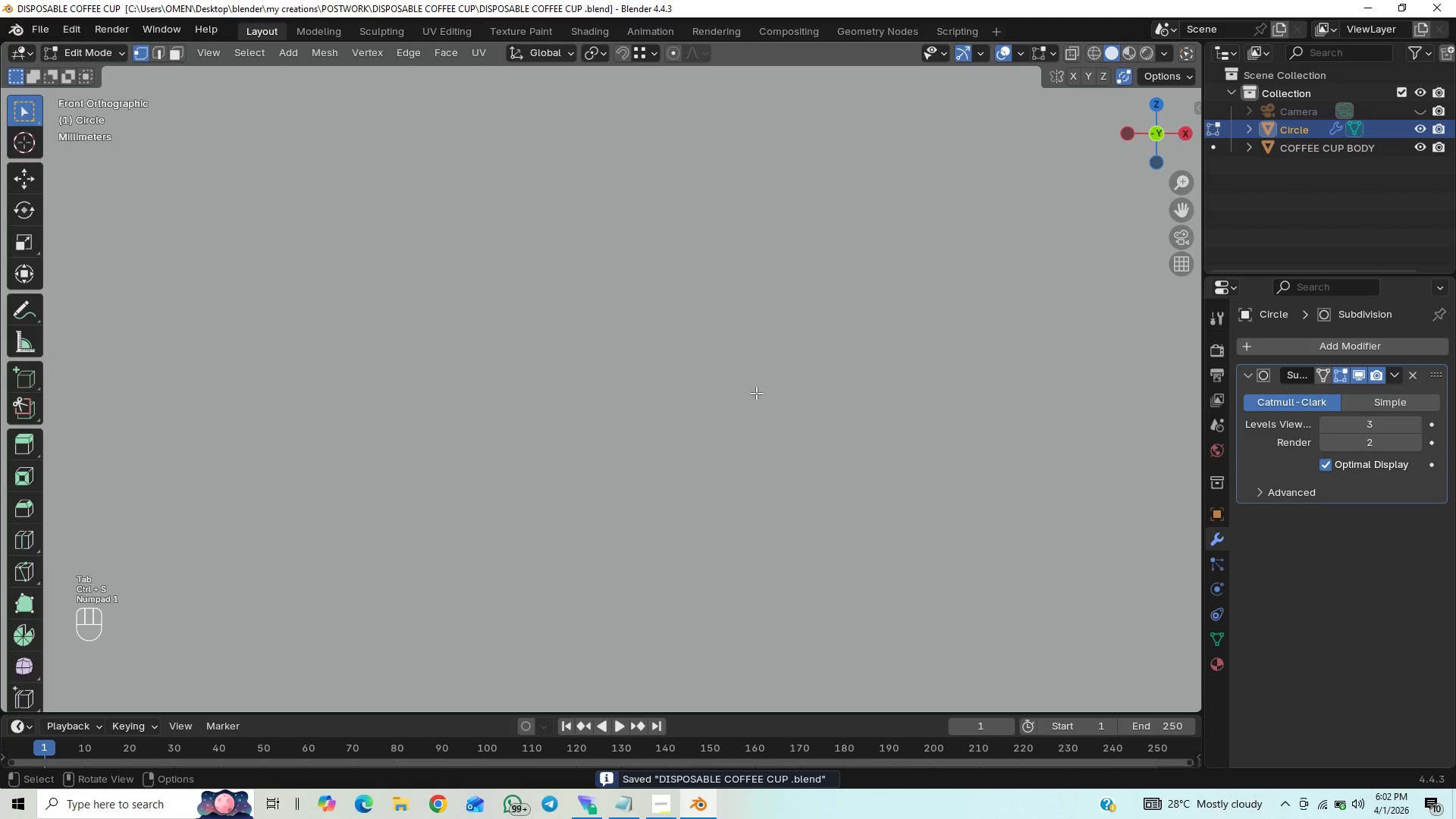 
scroll: coordinate [740, 403], scroll_direction: down, amount: 46.0
 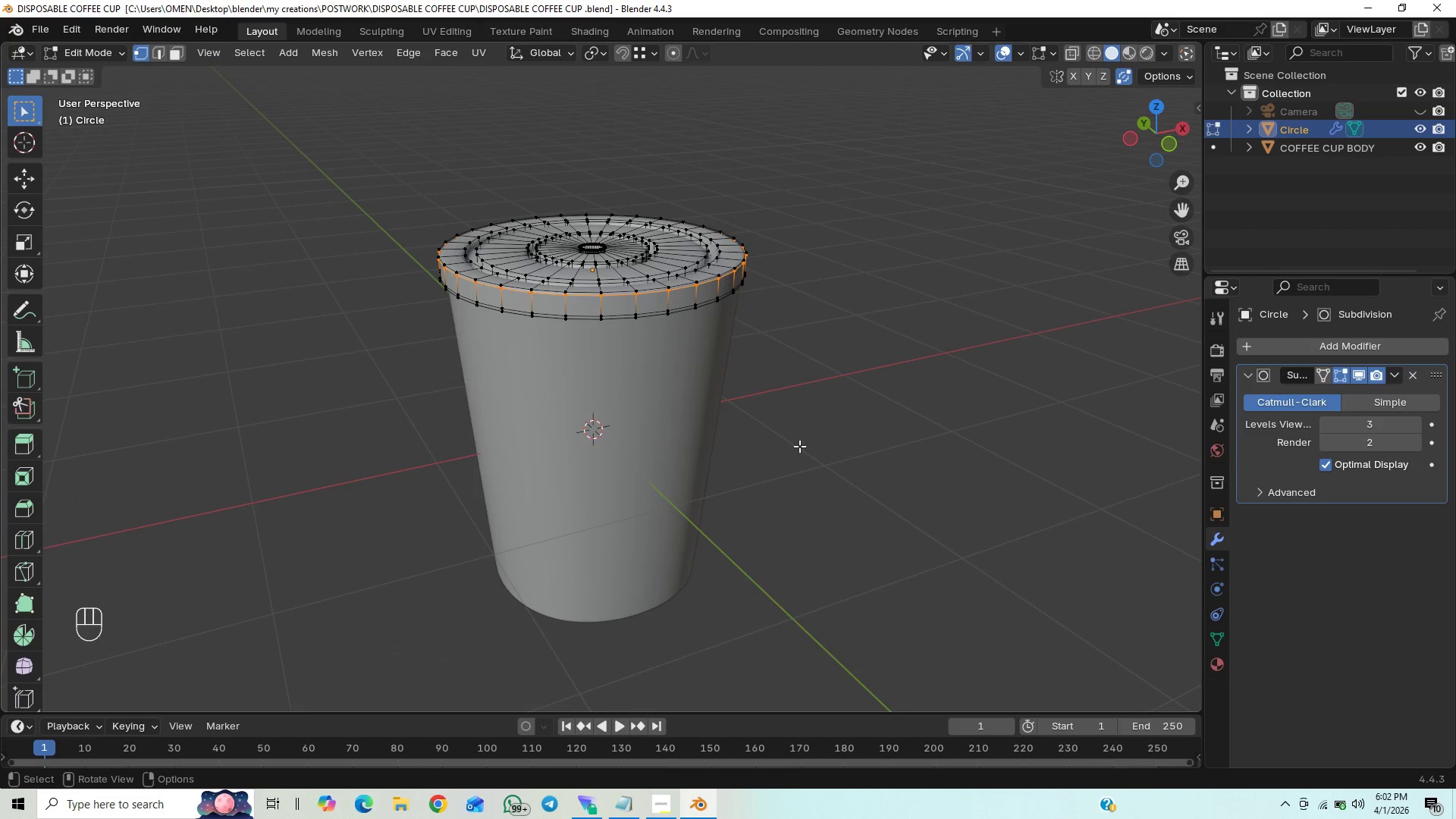 
hold_key(key=ShiftLeft, duration=0.38)
 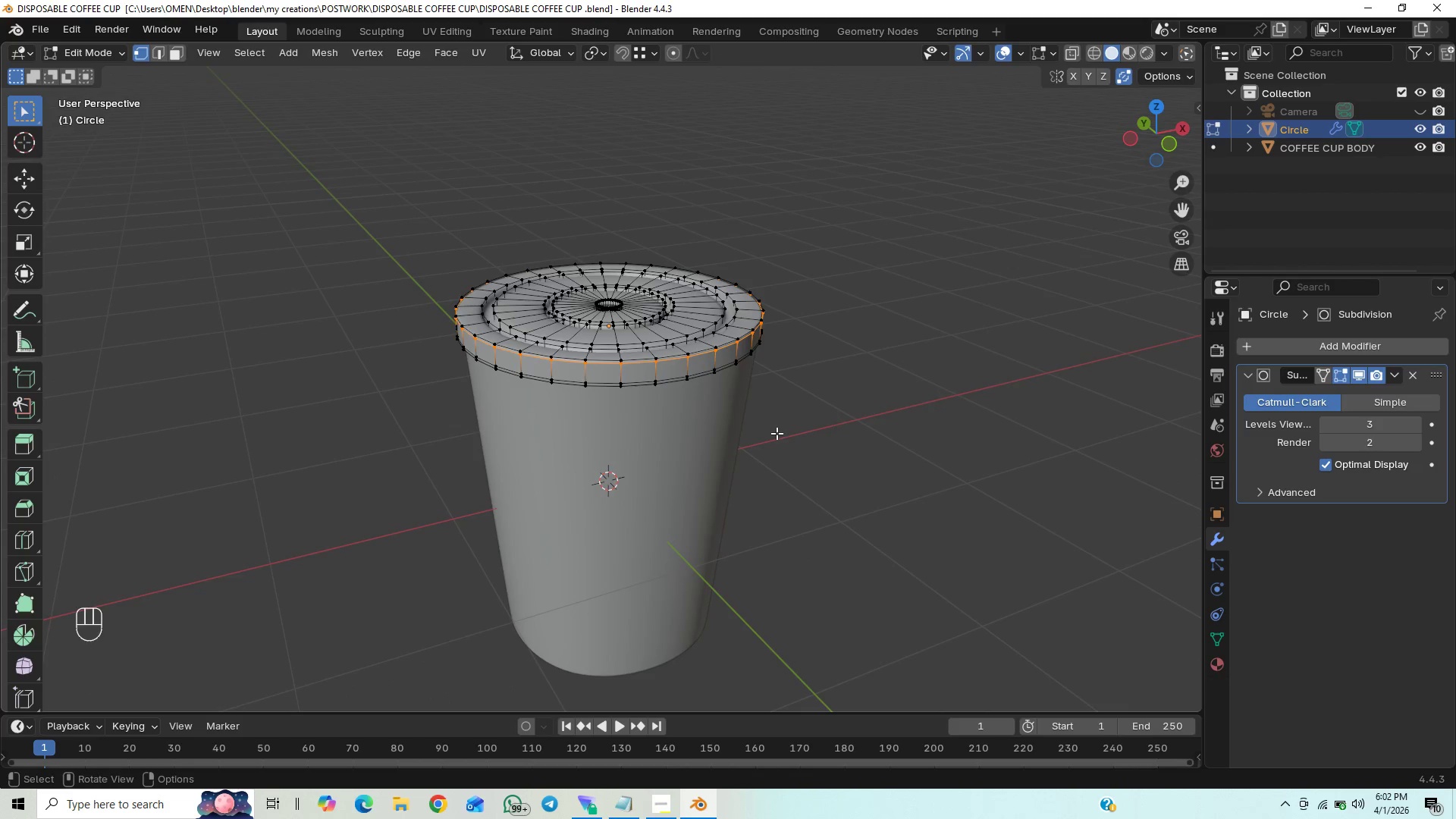 
scroll: coordinate [780, 435], scroll_direction: up, amount: 5.0
 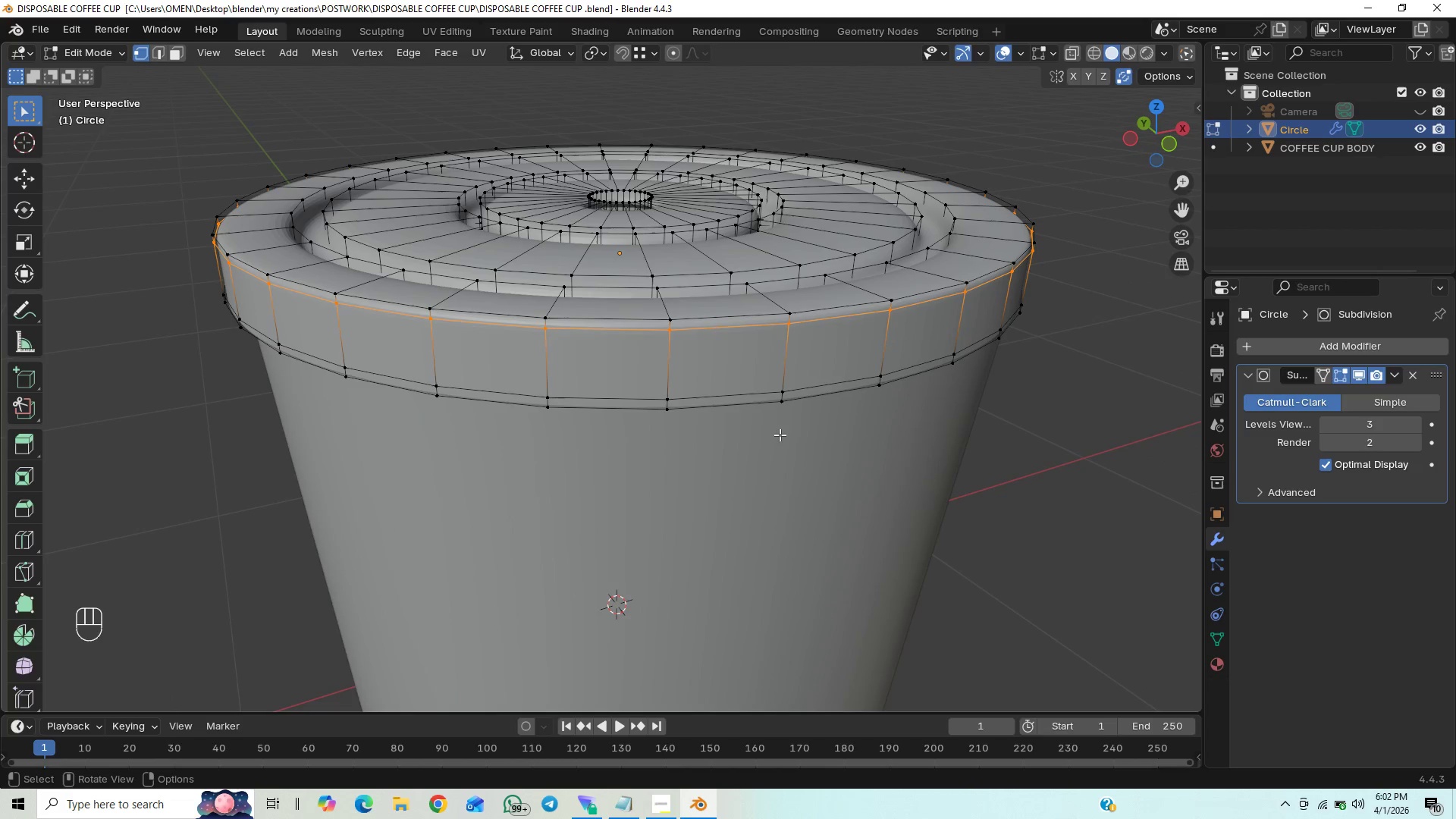 
scroll: coordinate [780, 435], scroll_direction: down, amount: 7.0
 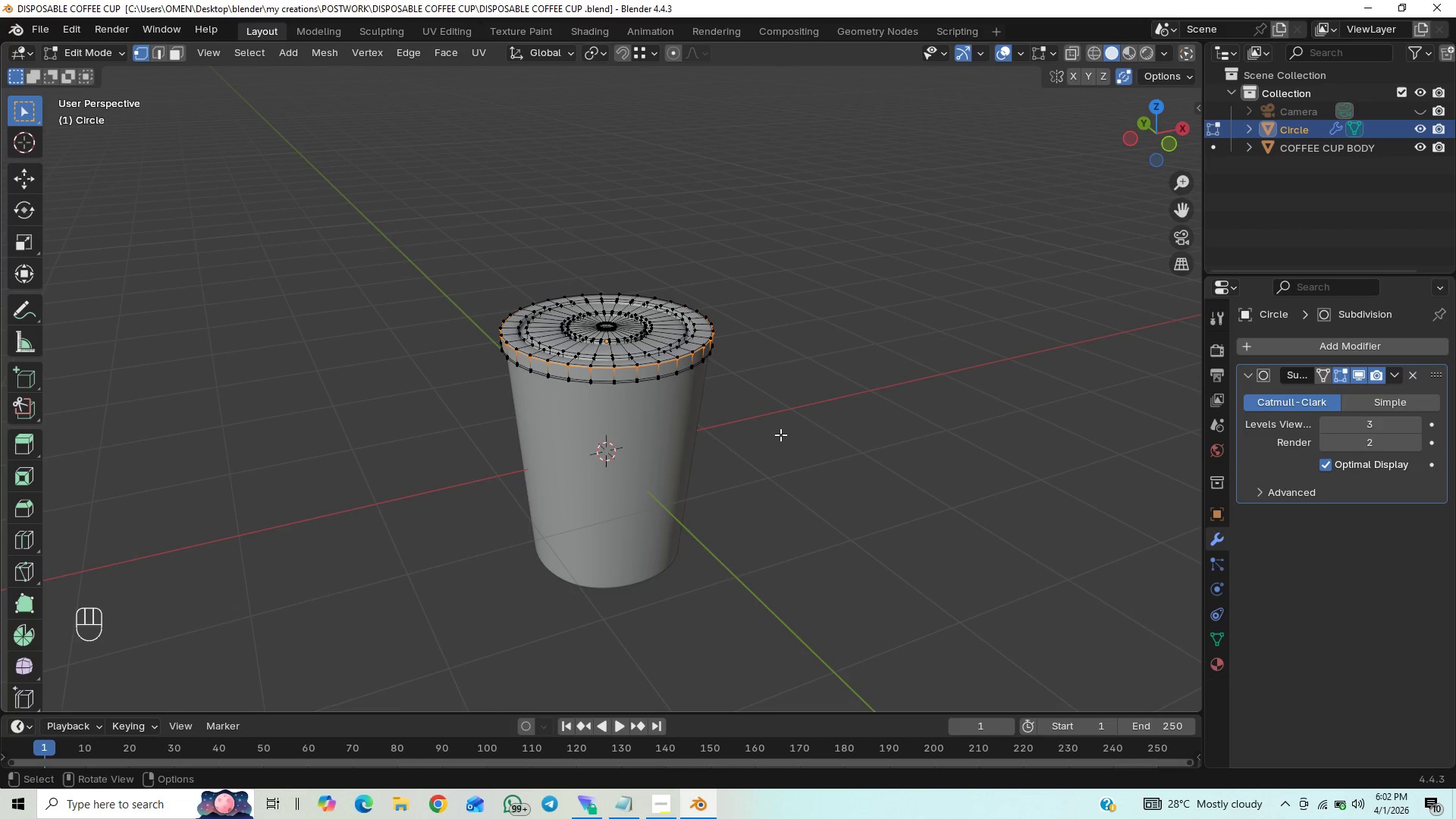 
scroll: coordinate [780, 435], scroll_direction: up, amount: 12.0
 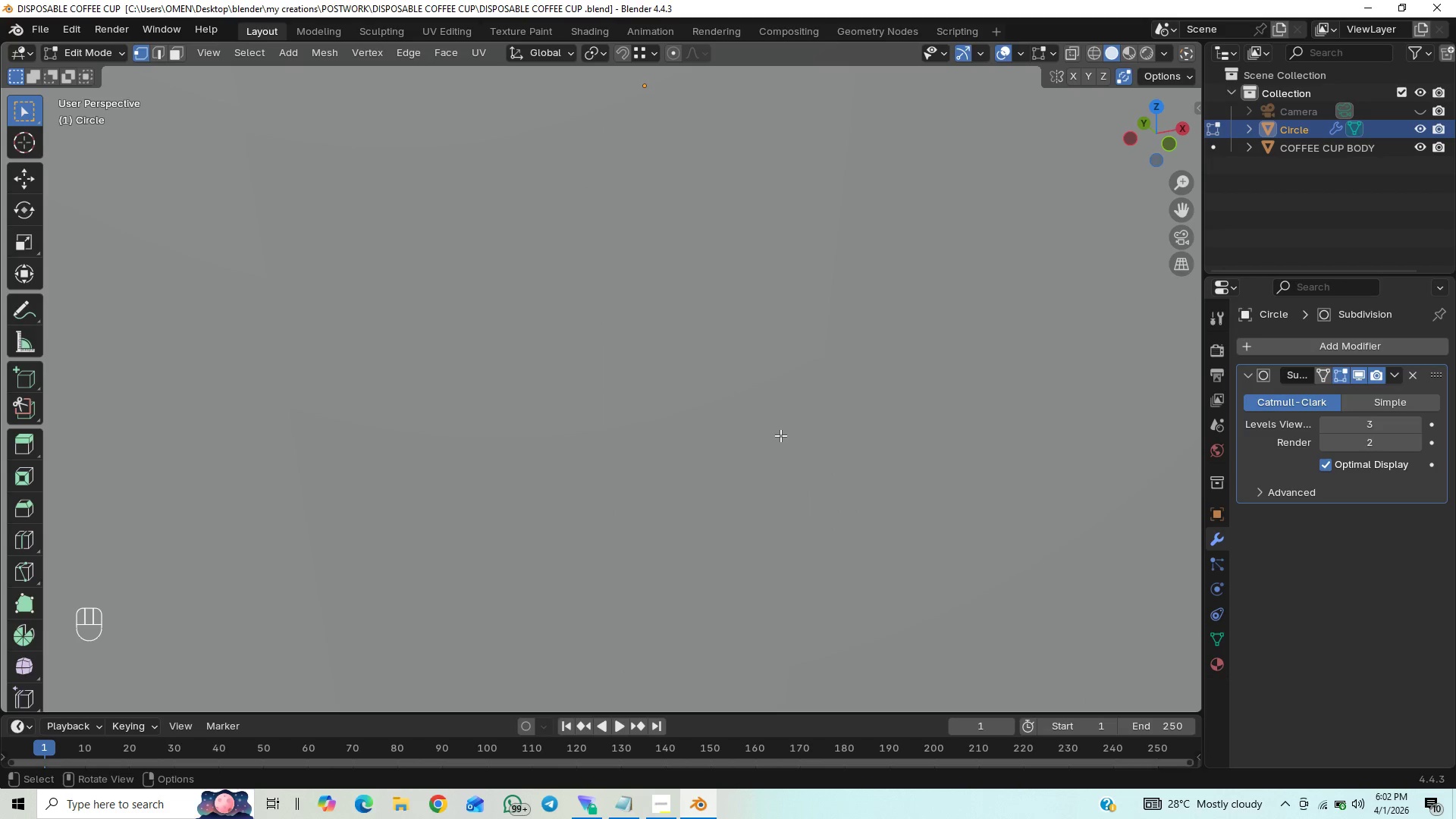 
scroll: coordinate [780, 435], scroll_direction: down, amount: 13.0
 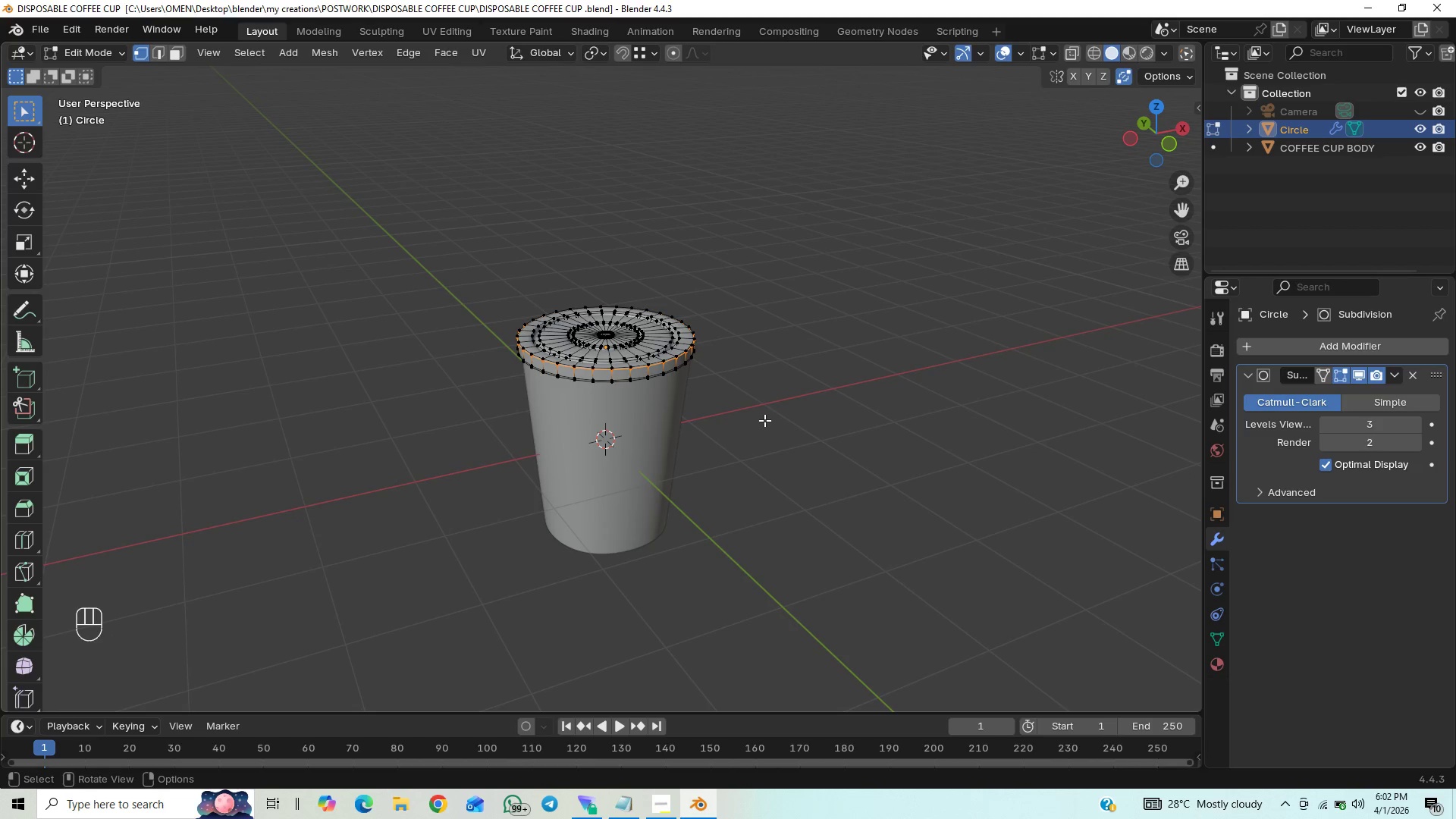 
hold_key(key=ControlLeft, duration=1.28)
 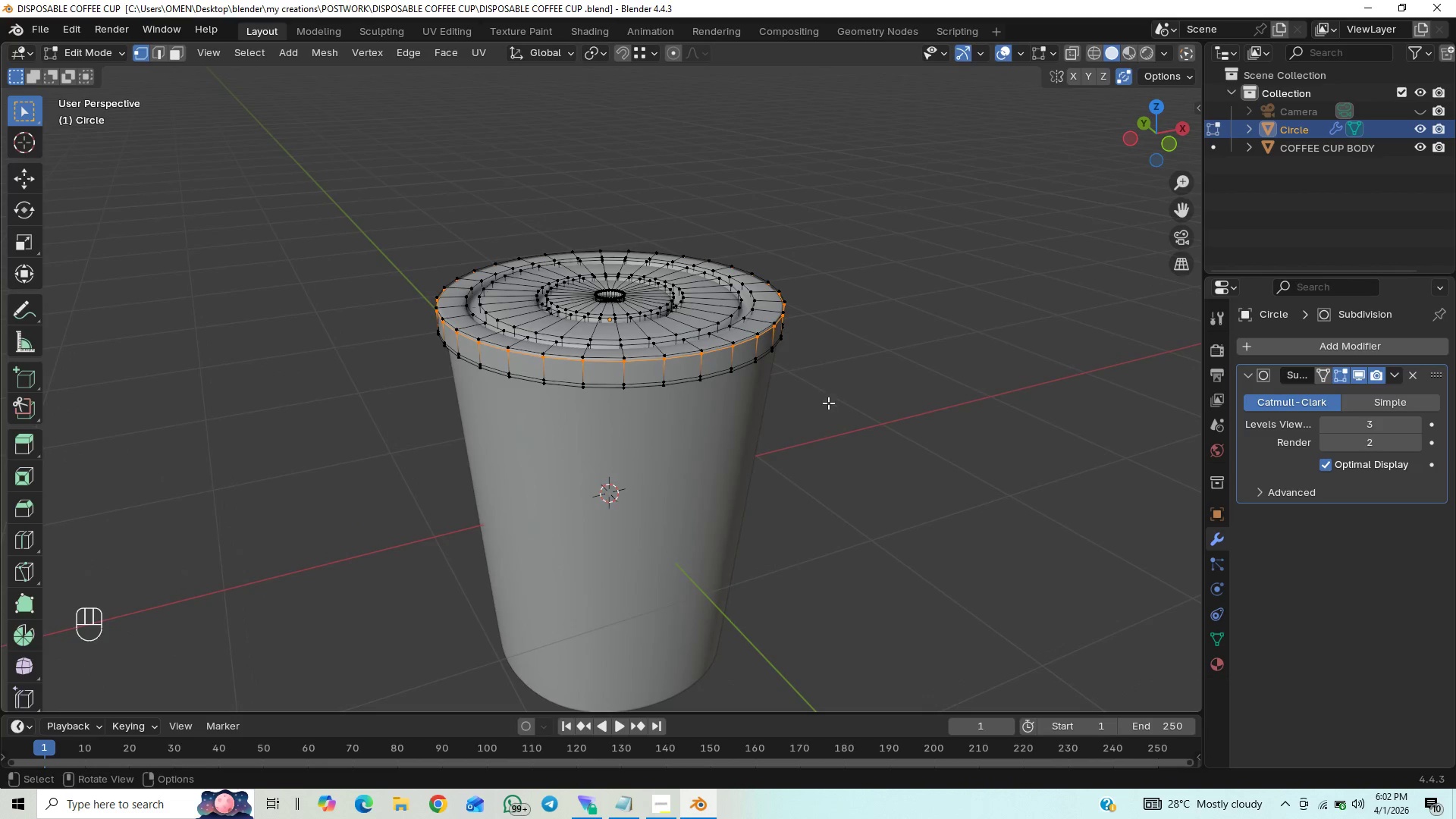 
hold_key(key=ControlLeft, duration=0.78)
 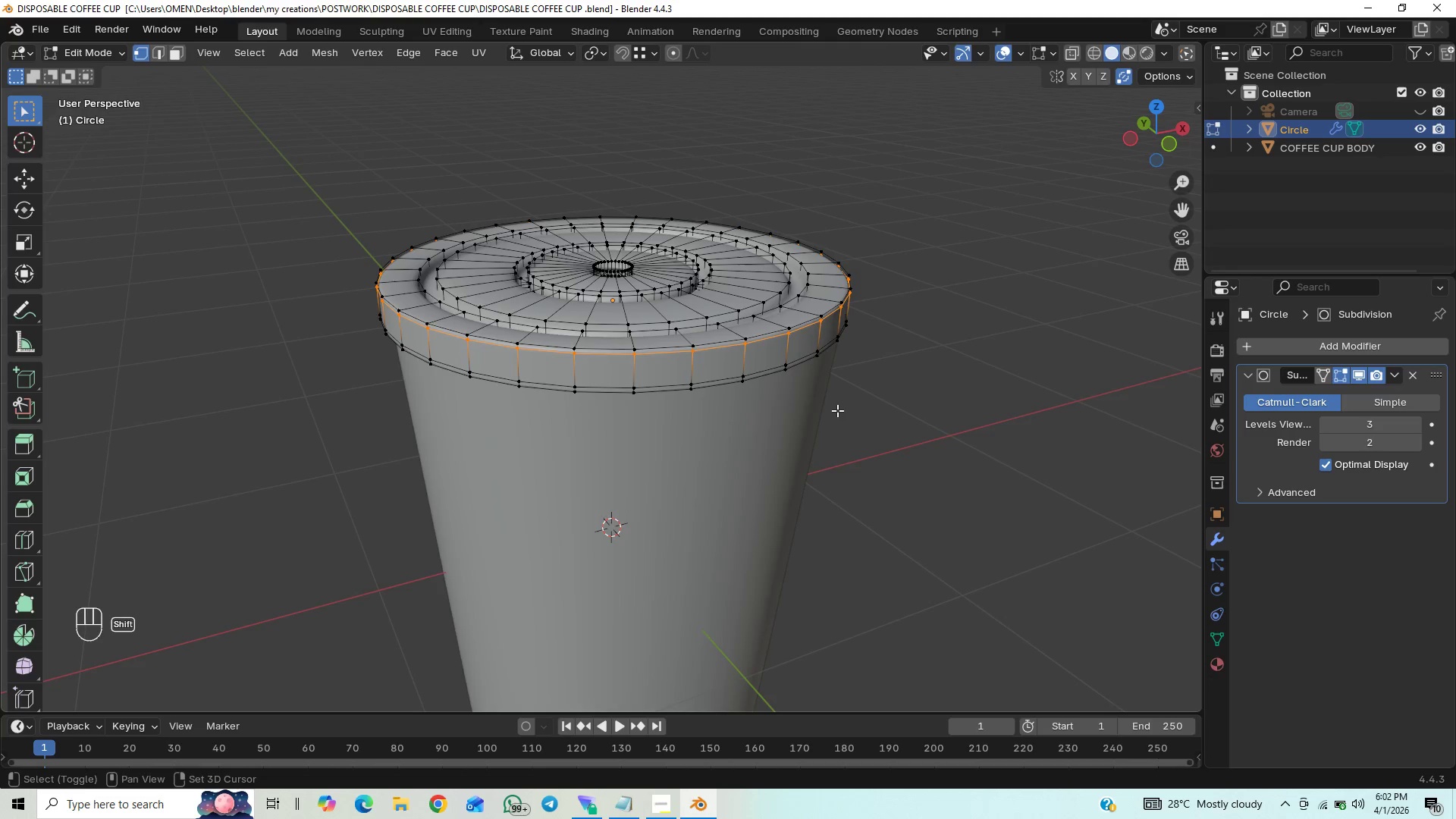 
hold_key(key=ShiftLeft, duration=0.61)
 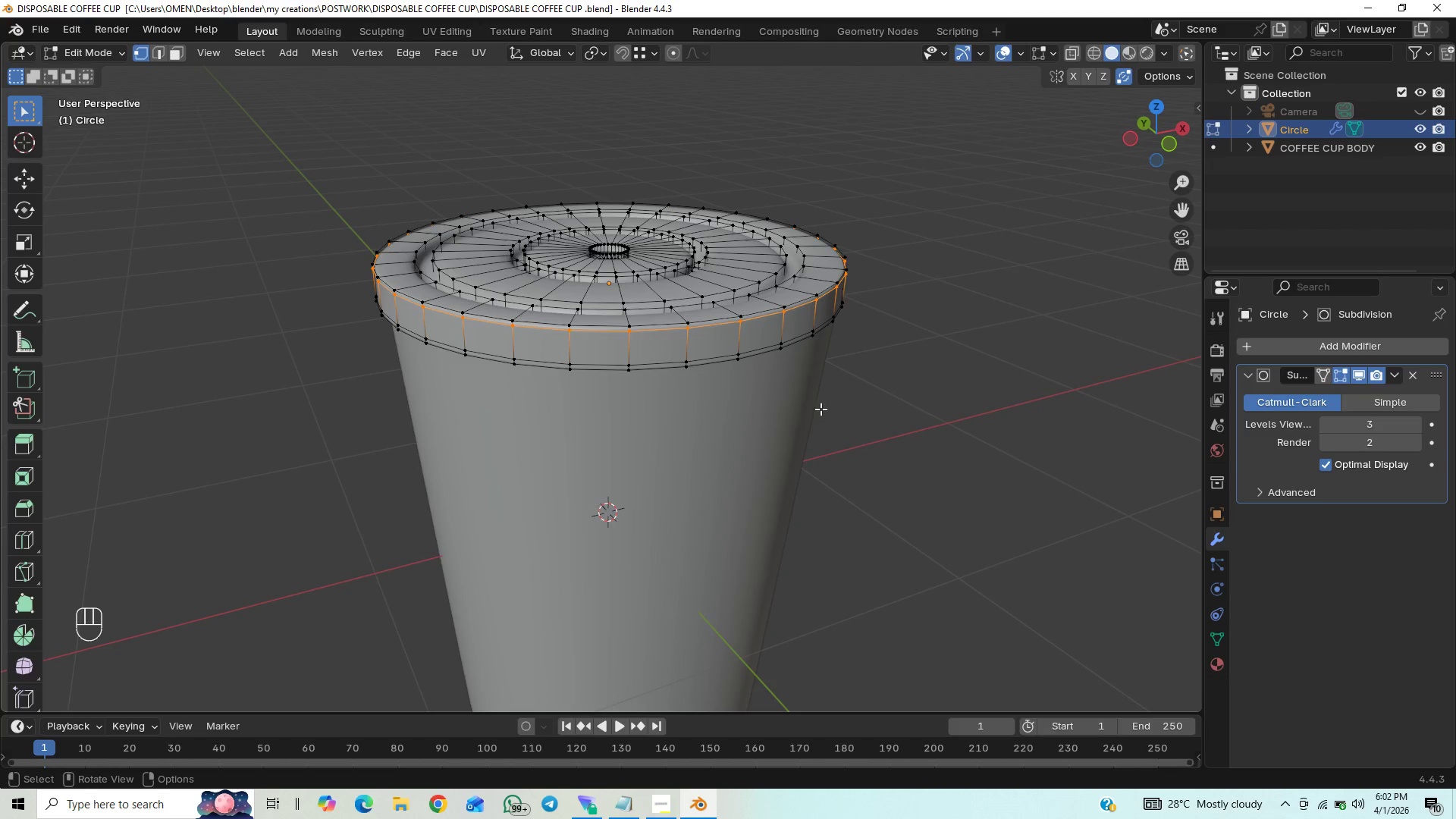 
scroll: coordinate [850, 357], scroll_direction: up, amount: 1.0
 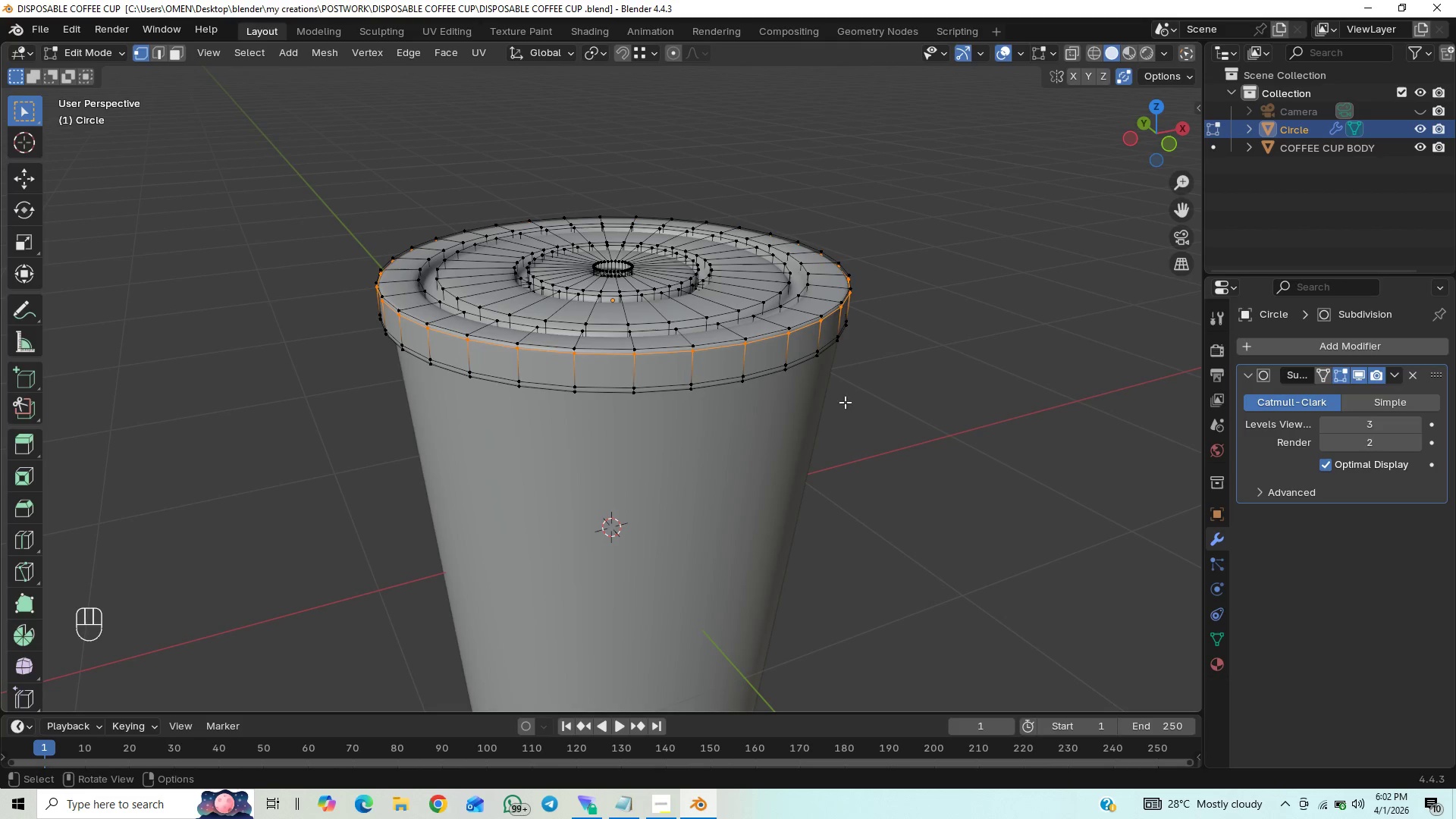 
key(Control+R)
 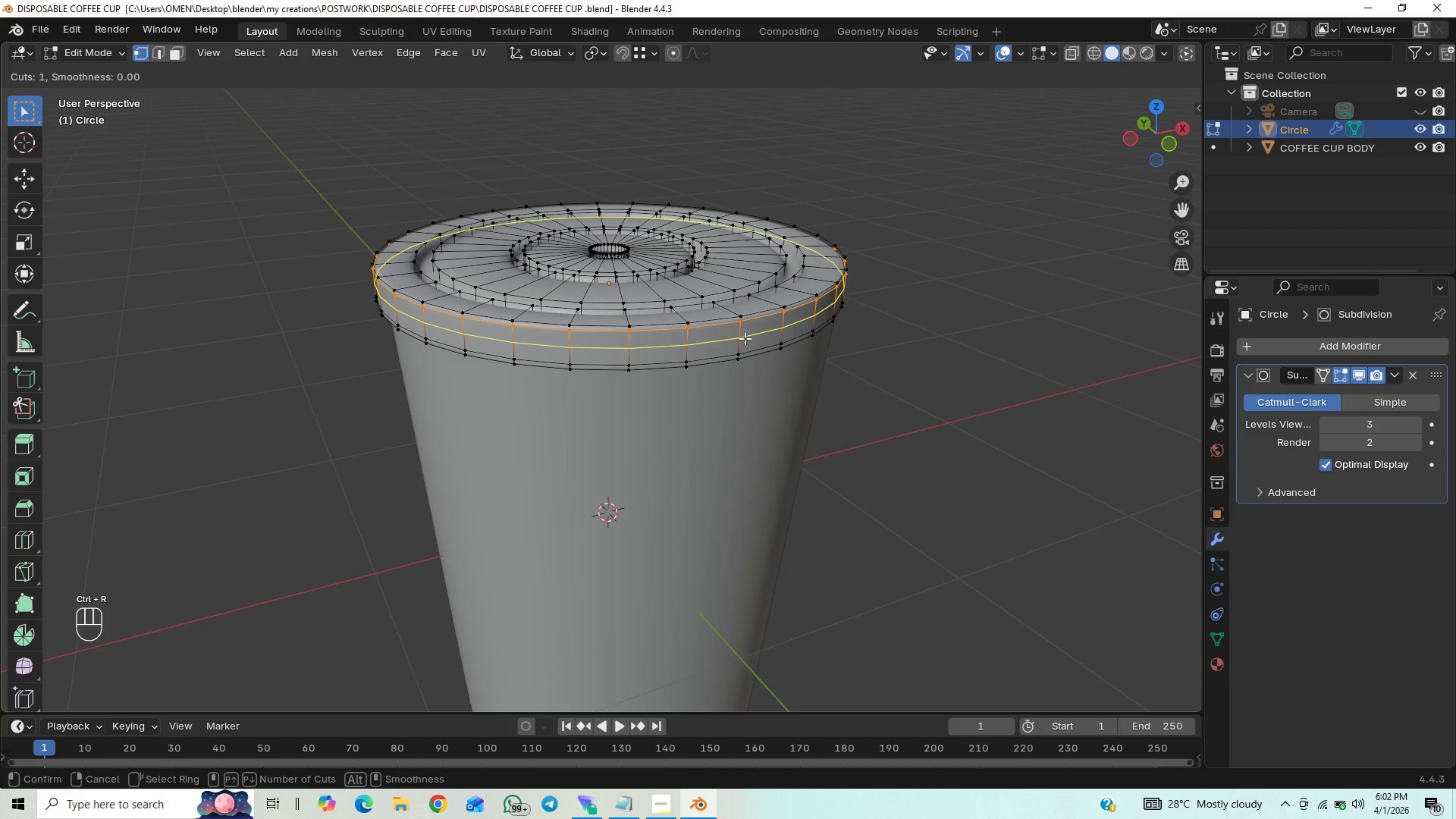 
left_click([745, 338])
 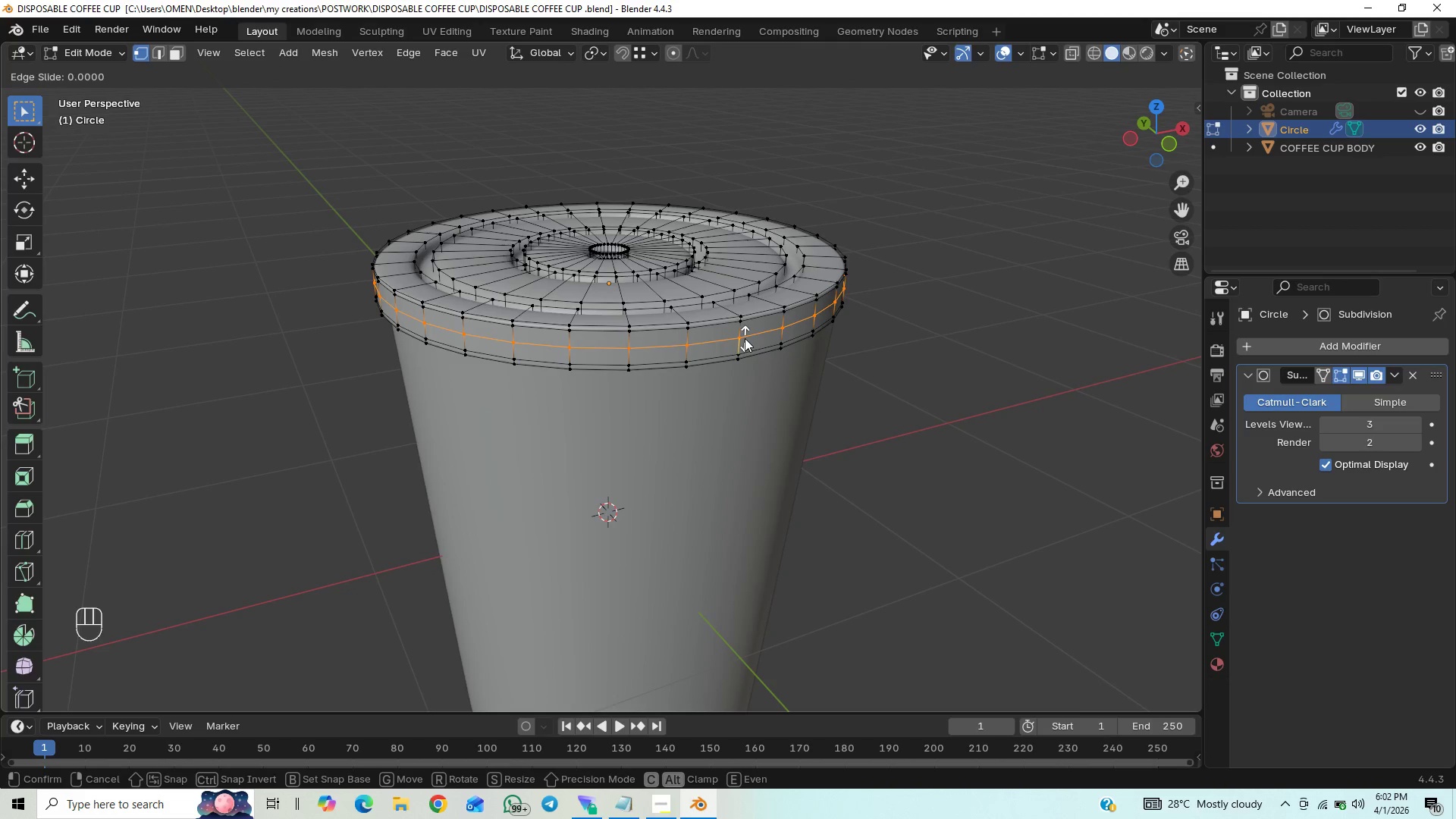 
right_click([745, 338])
 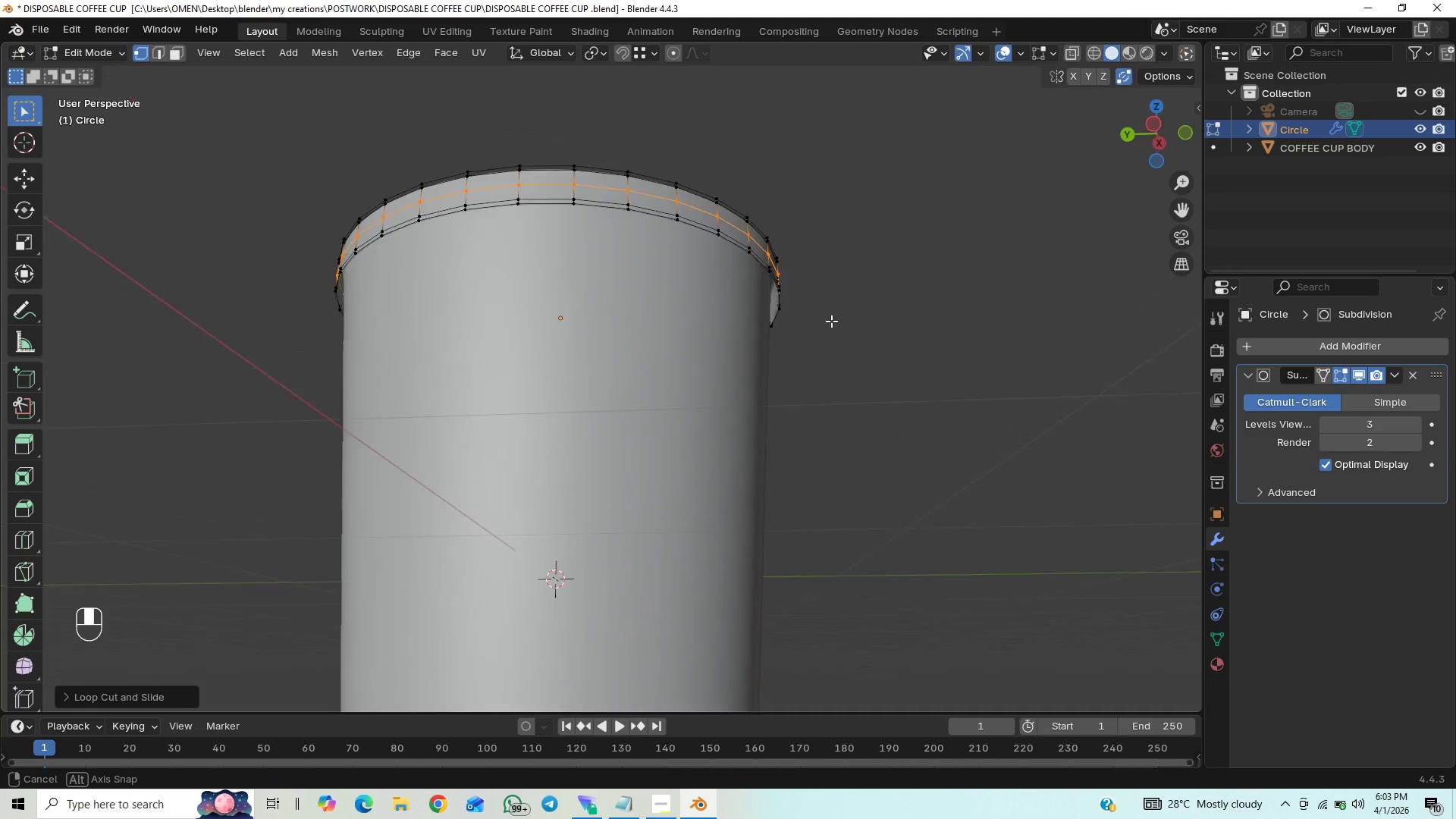 
wait(6.48)
 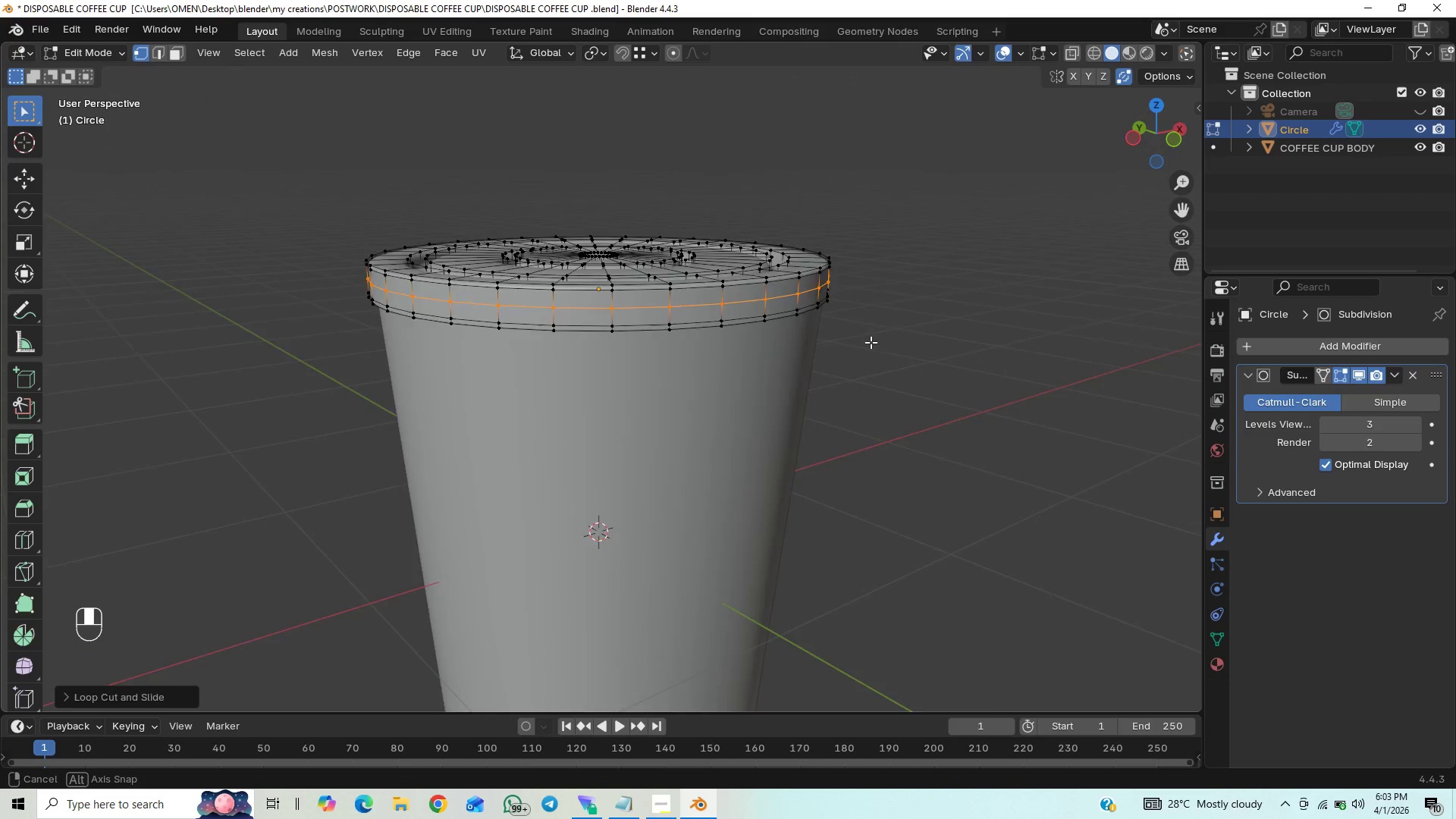 
left_click([921, 328])
 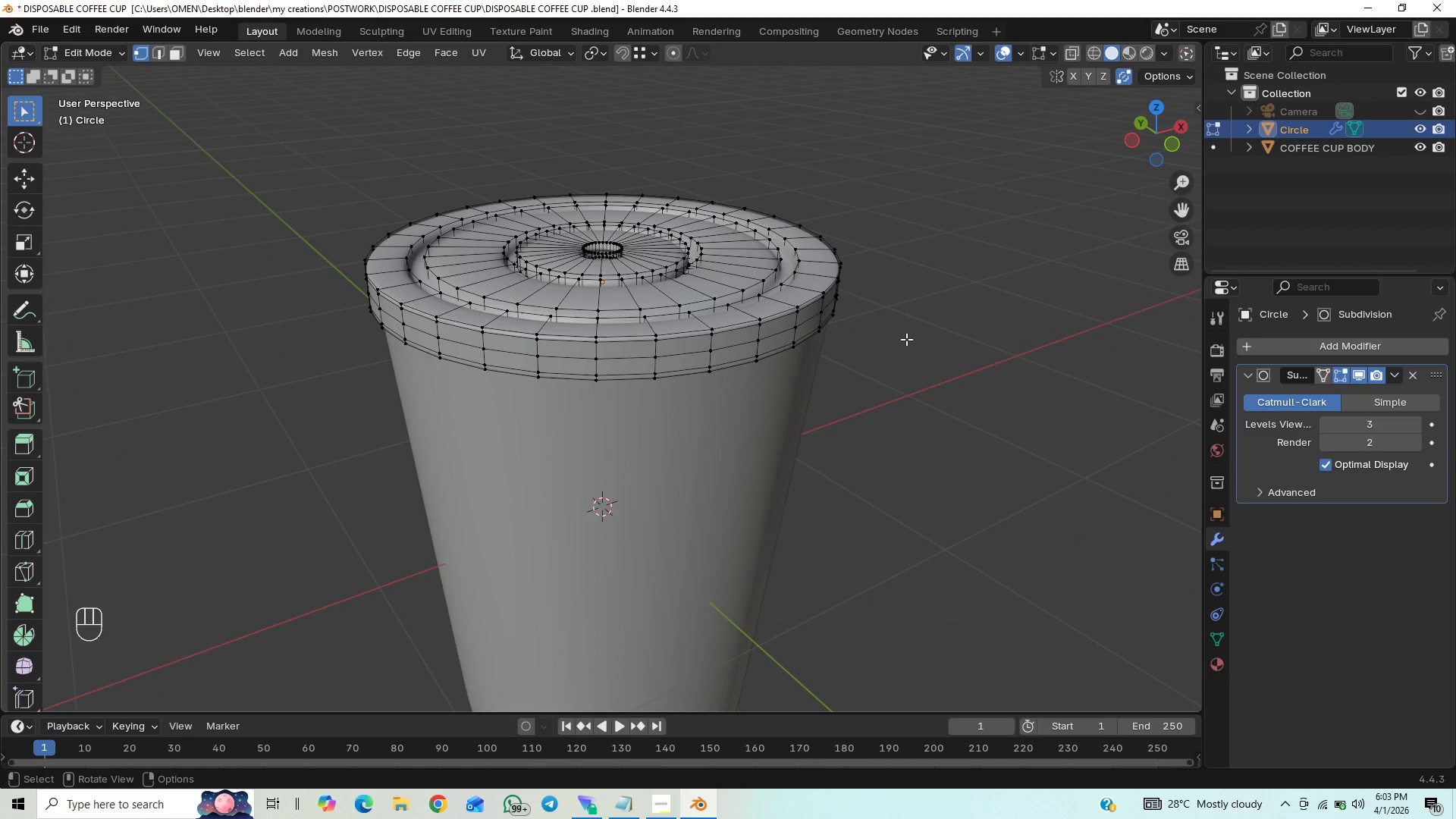 
key(Tab)
 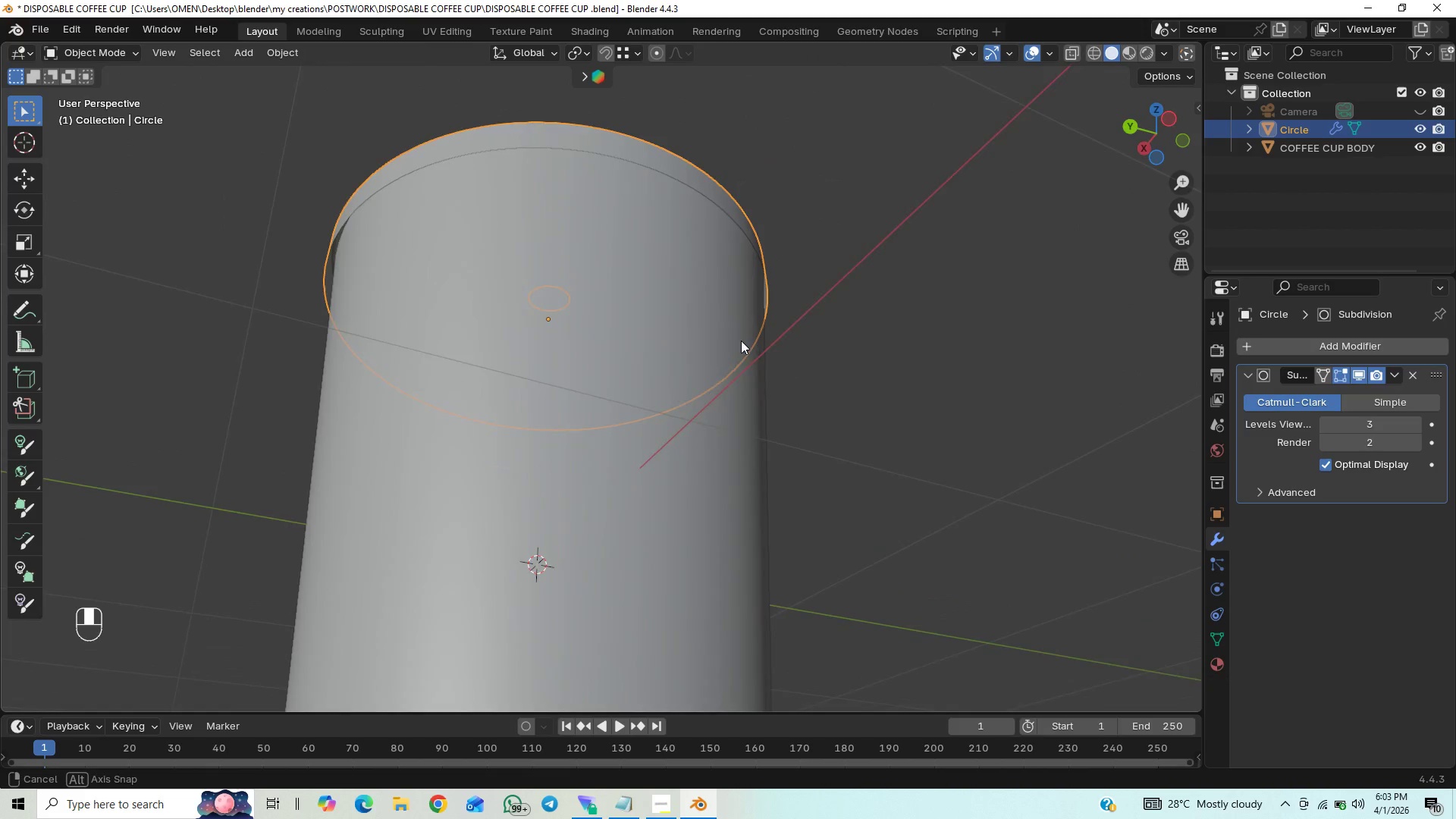 
scroll: coordinate [771, 400], scroll_direction: down, amount: 12.0
 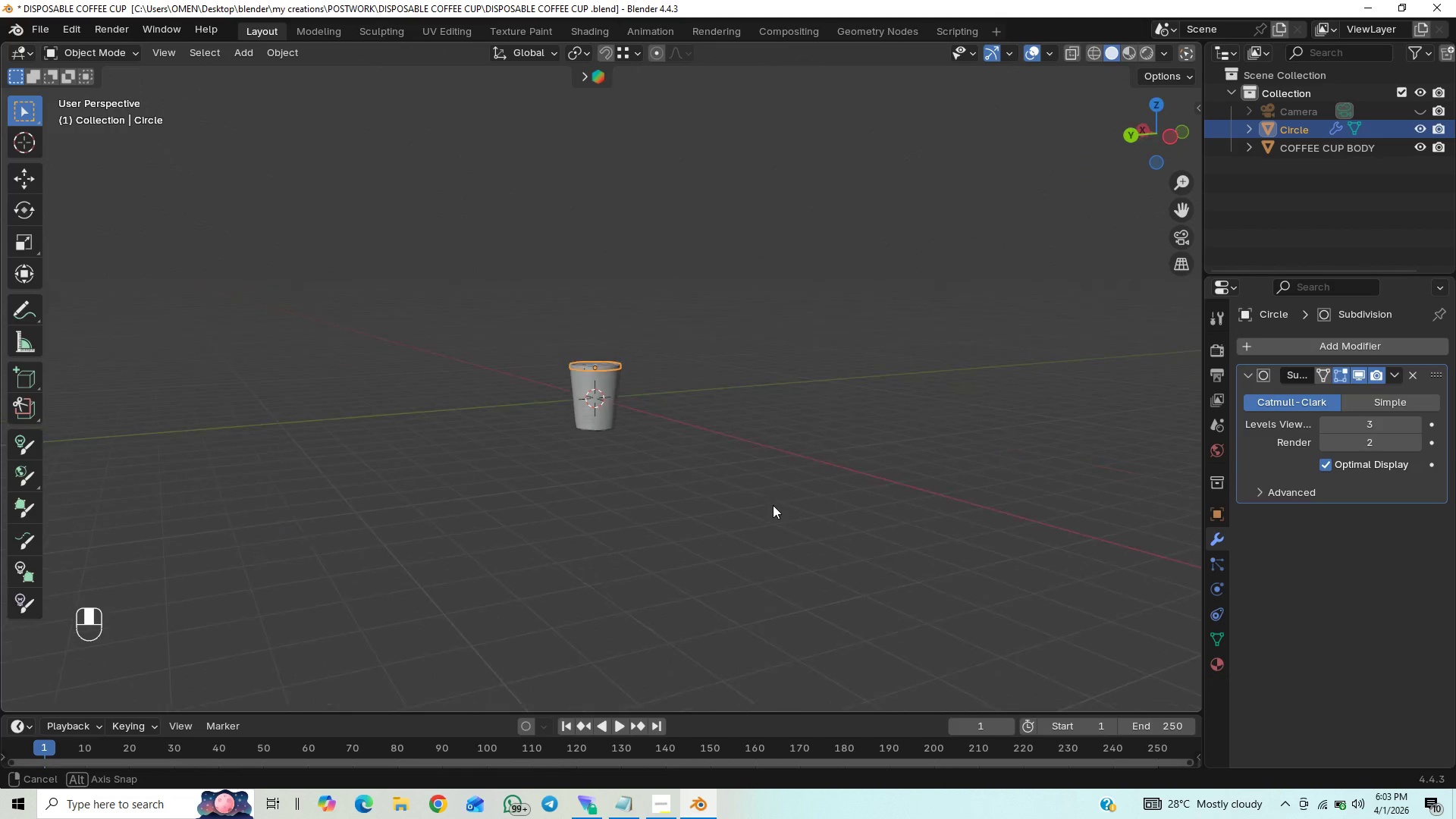 
scroll: coordinate [764, 498], scroll_direction: none, amount: 0.0
 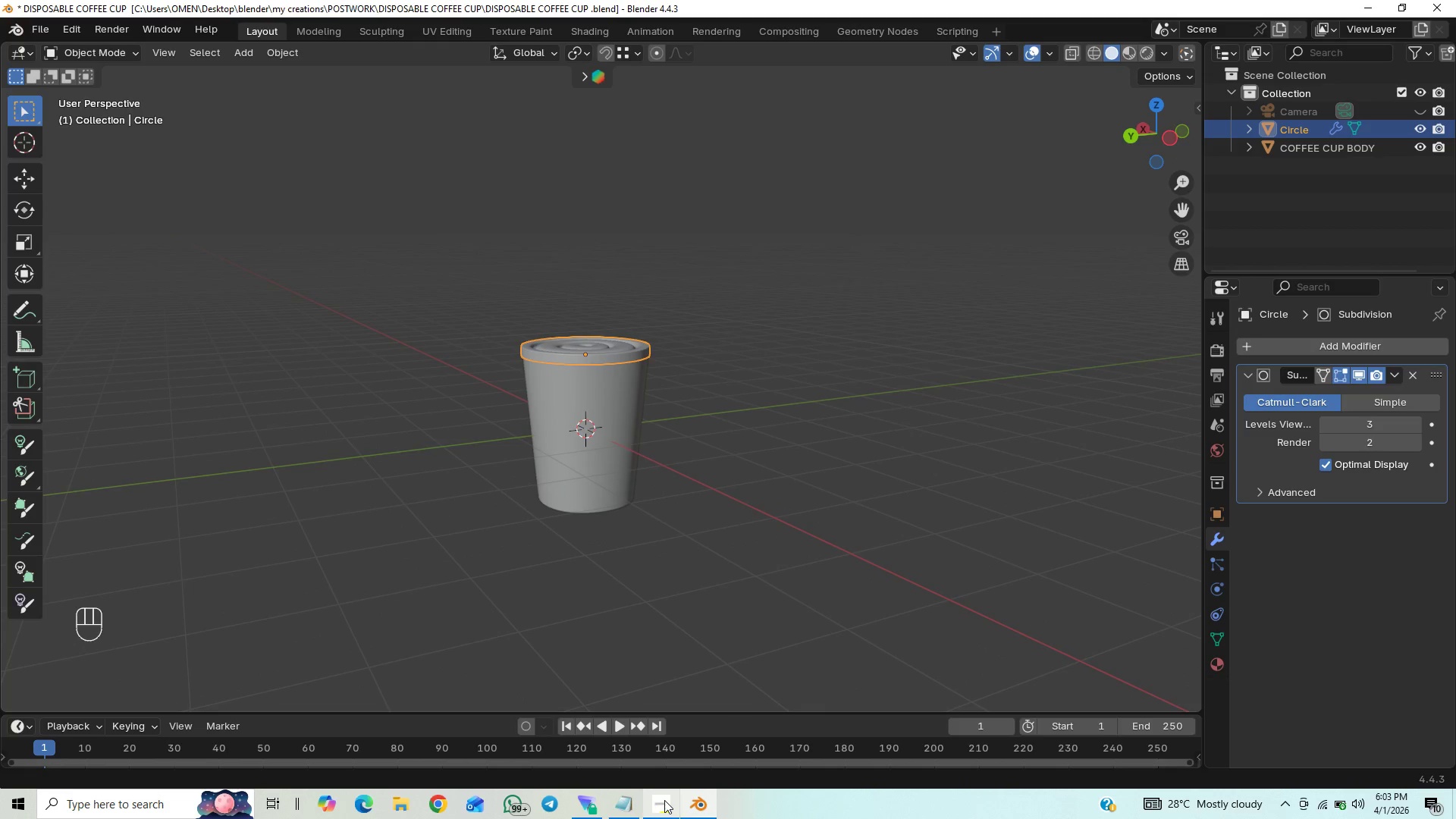 
left_click([664, 800])